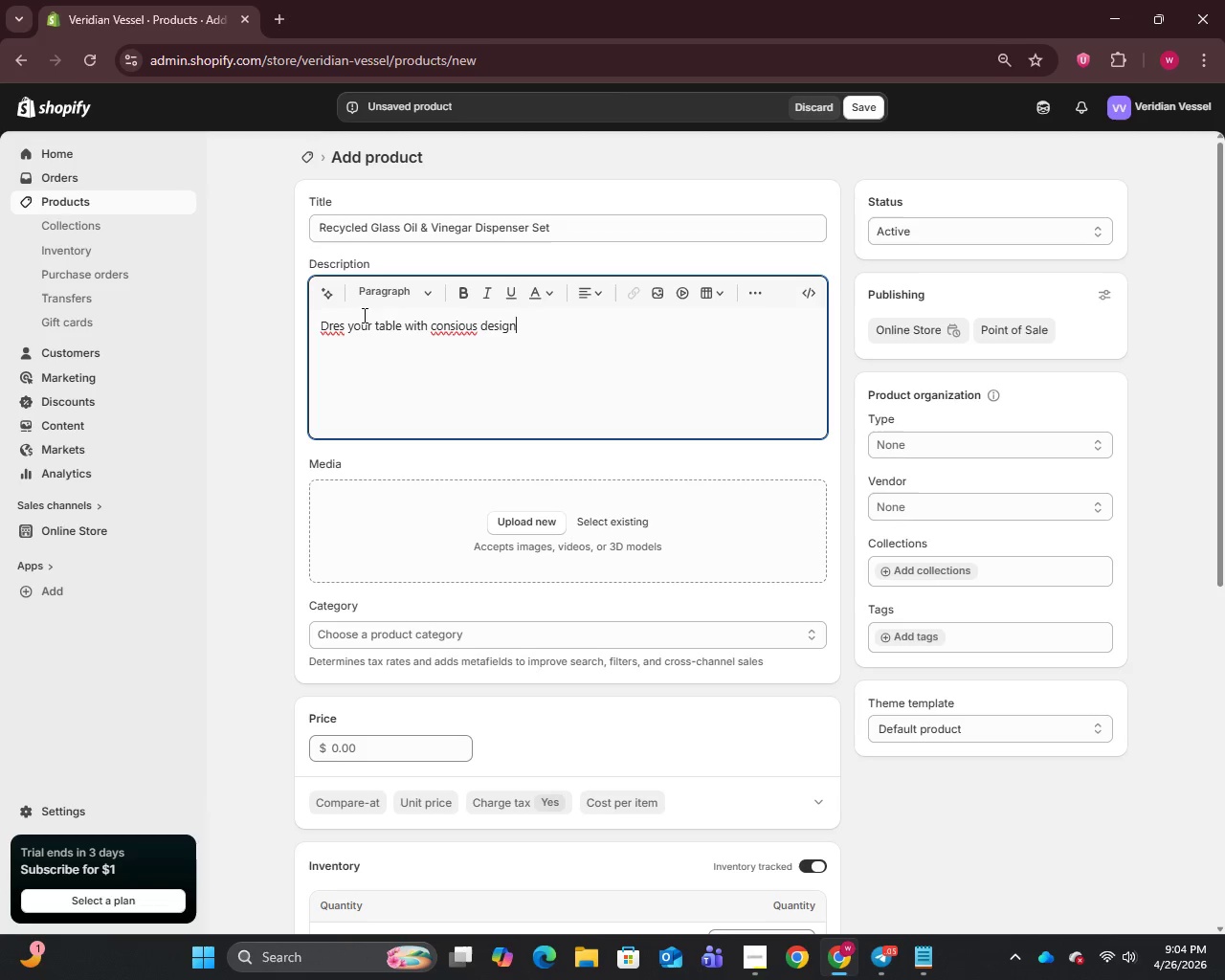 
left_click([343, 328])
 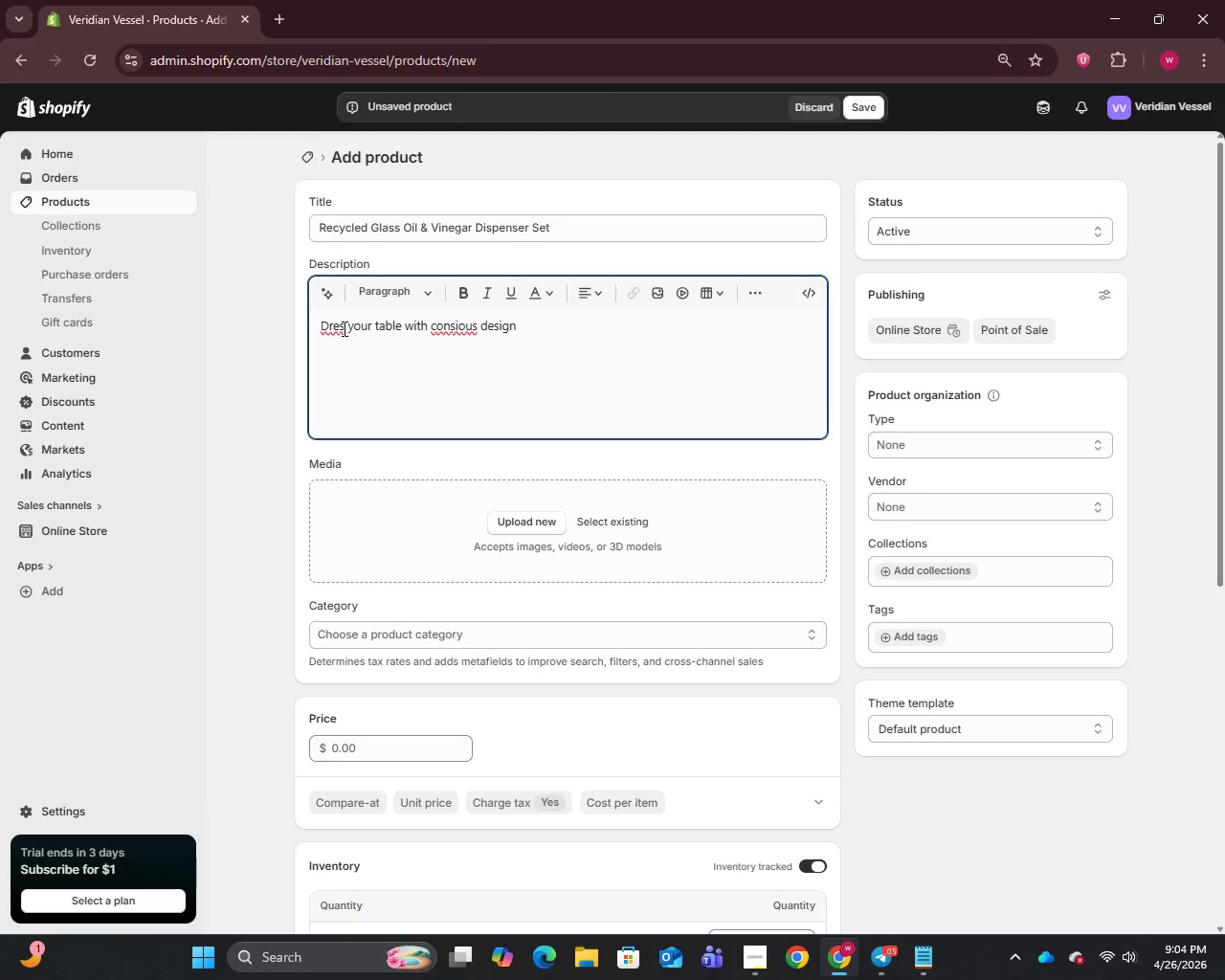 
key(S)
 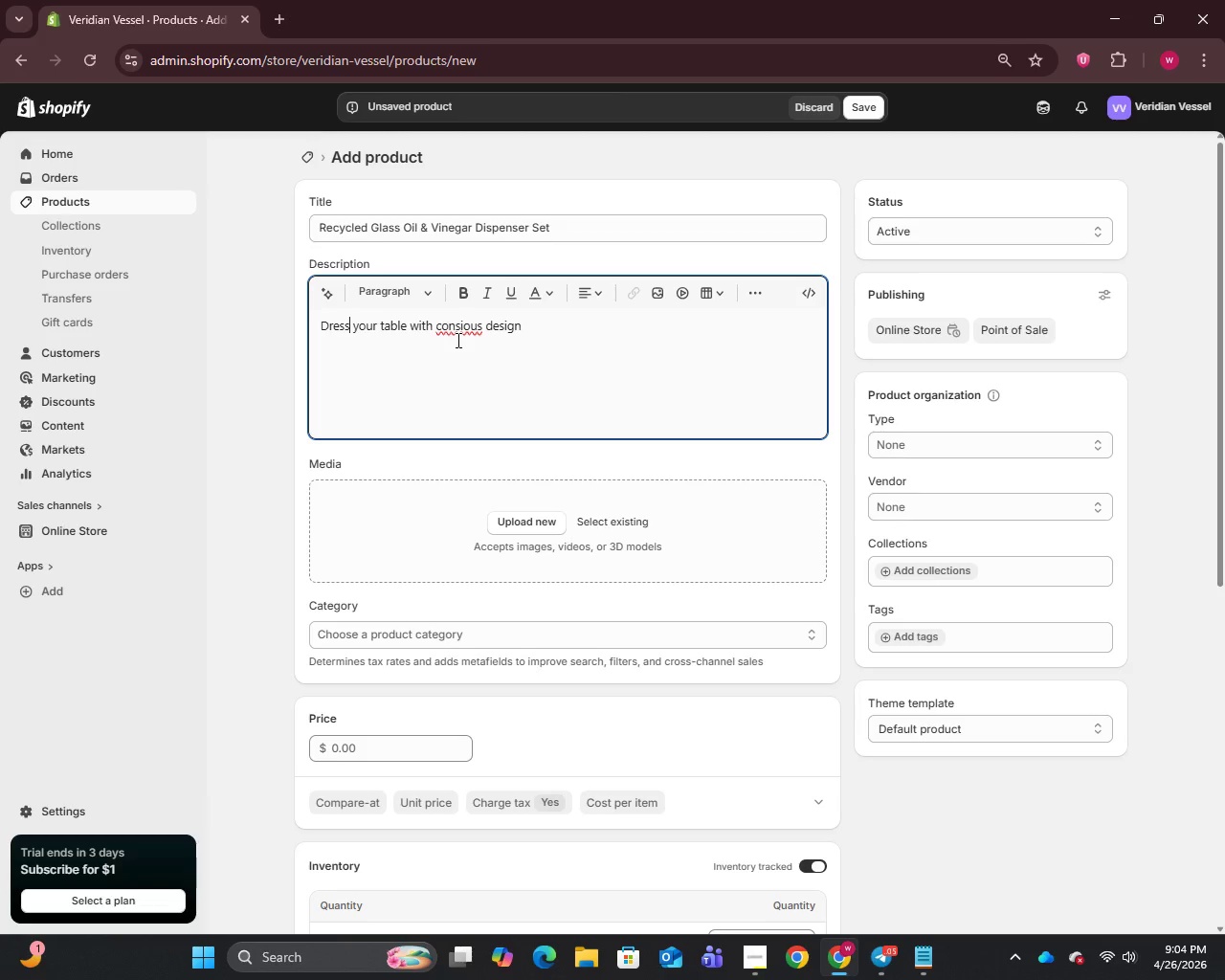 
wait(7.12)
 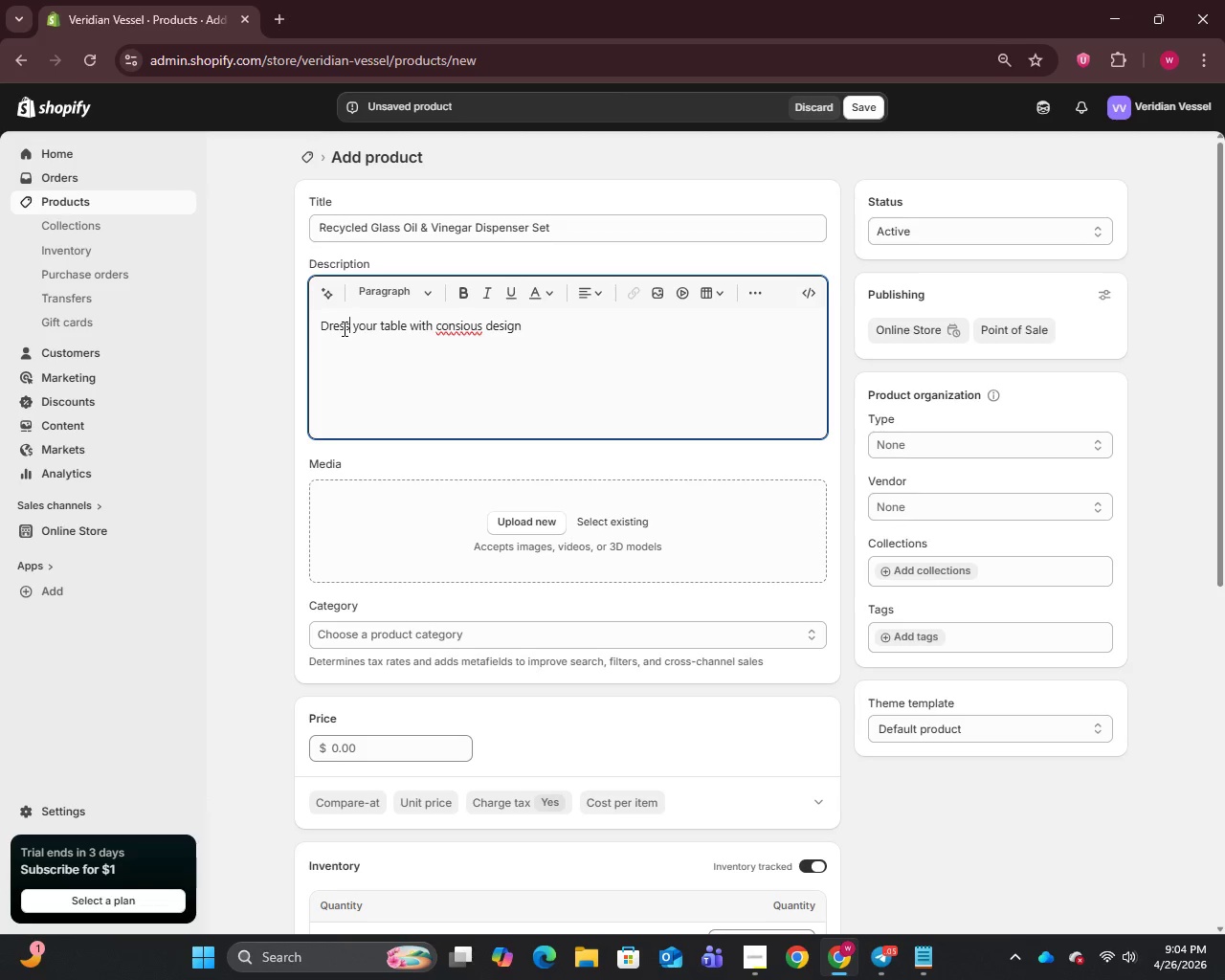 
left_click([460, 327])
 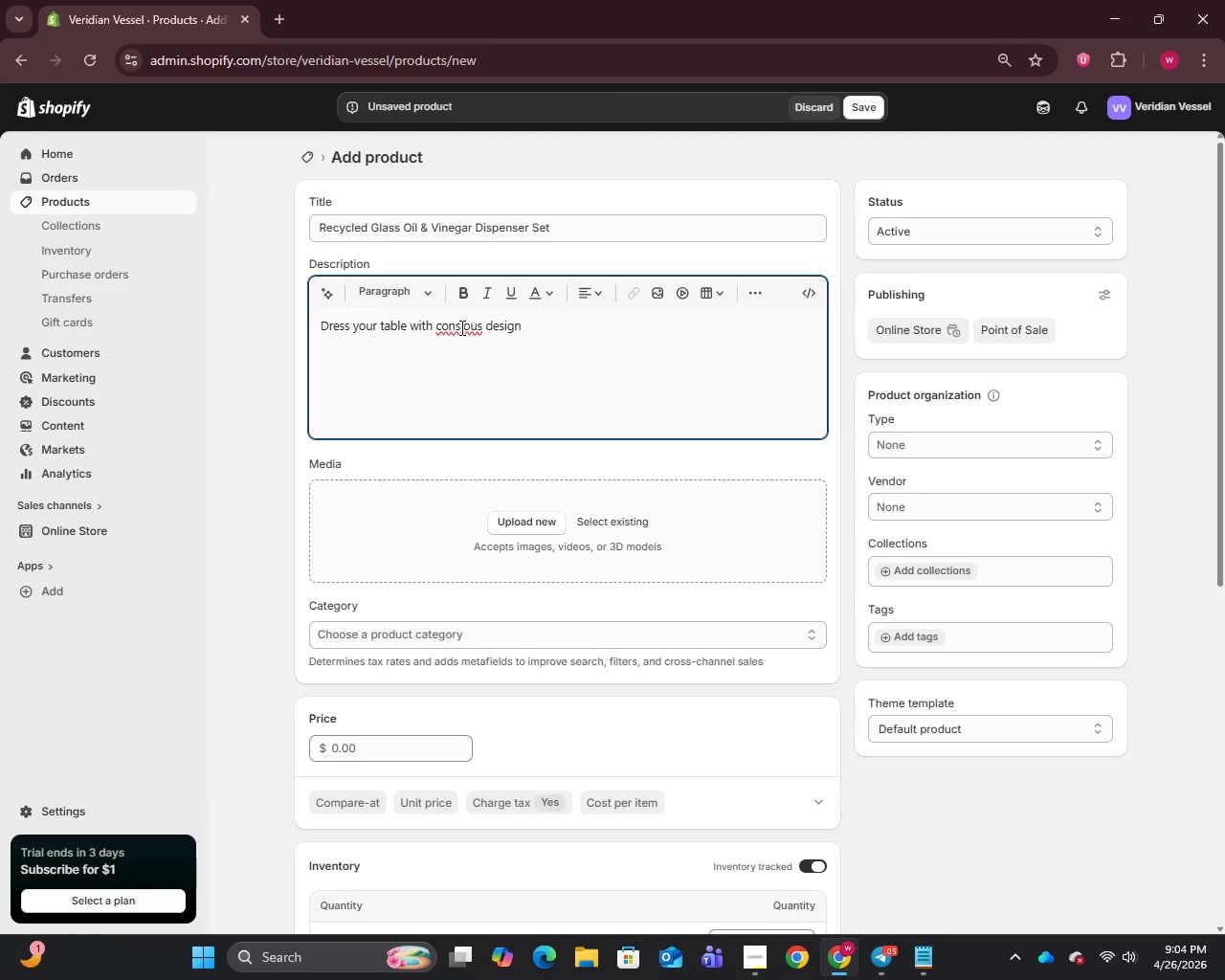 
key(C)
 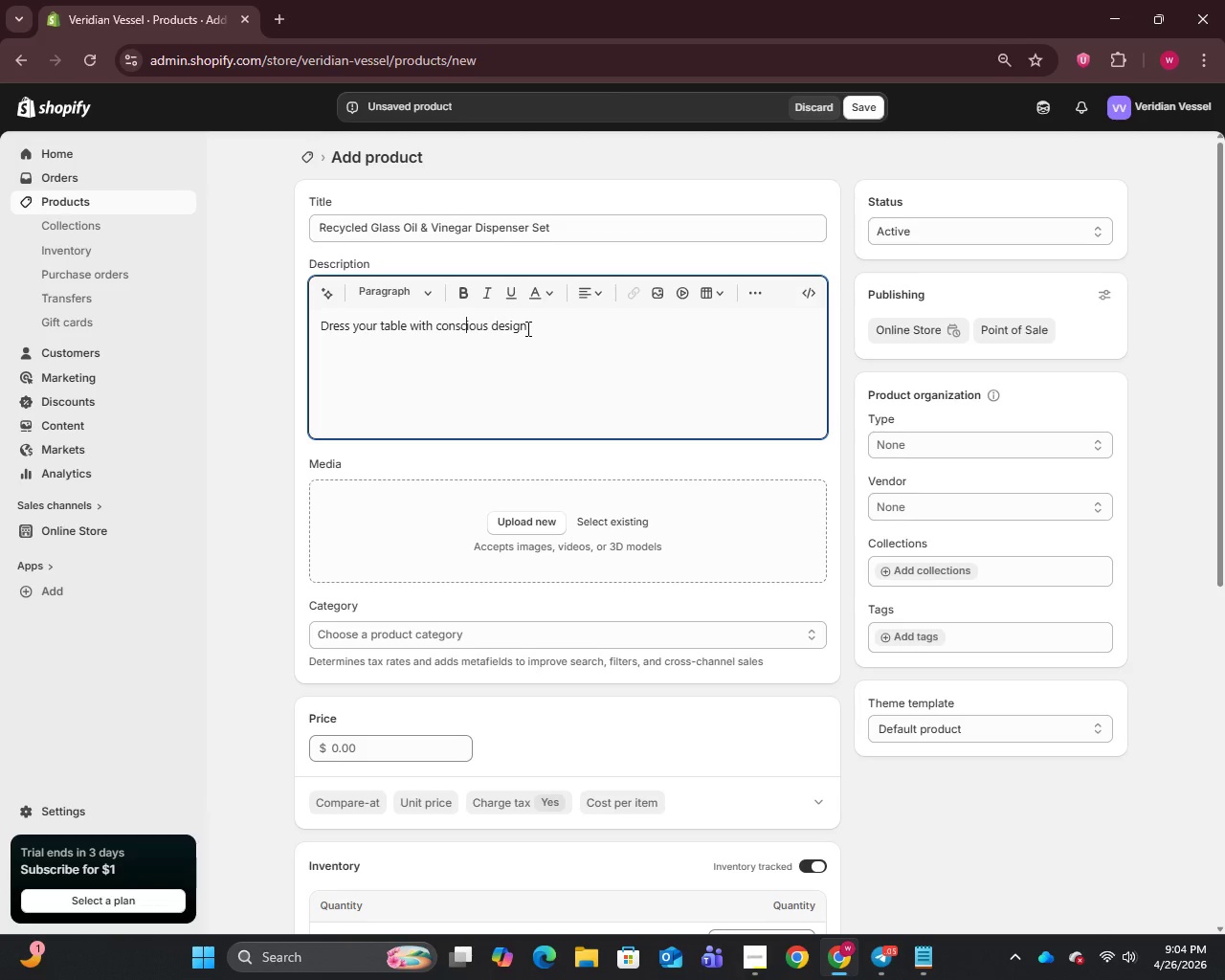 
left_click([532, 326])
 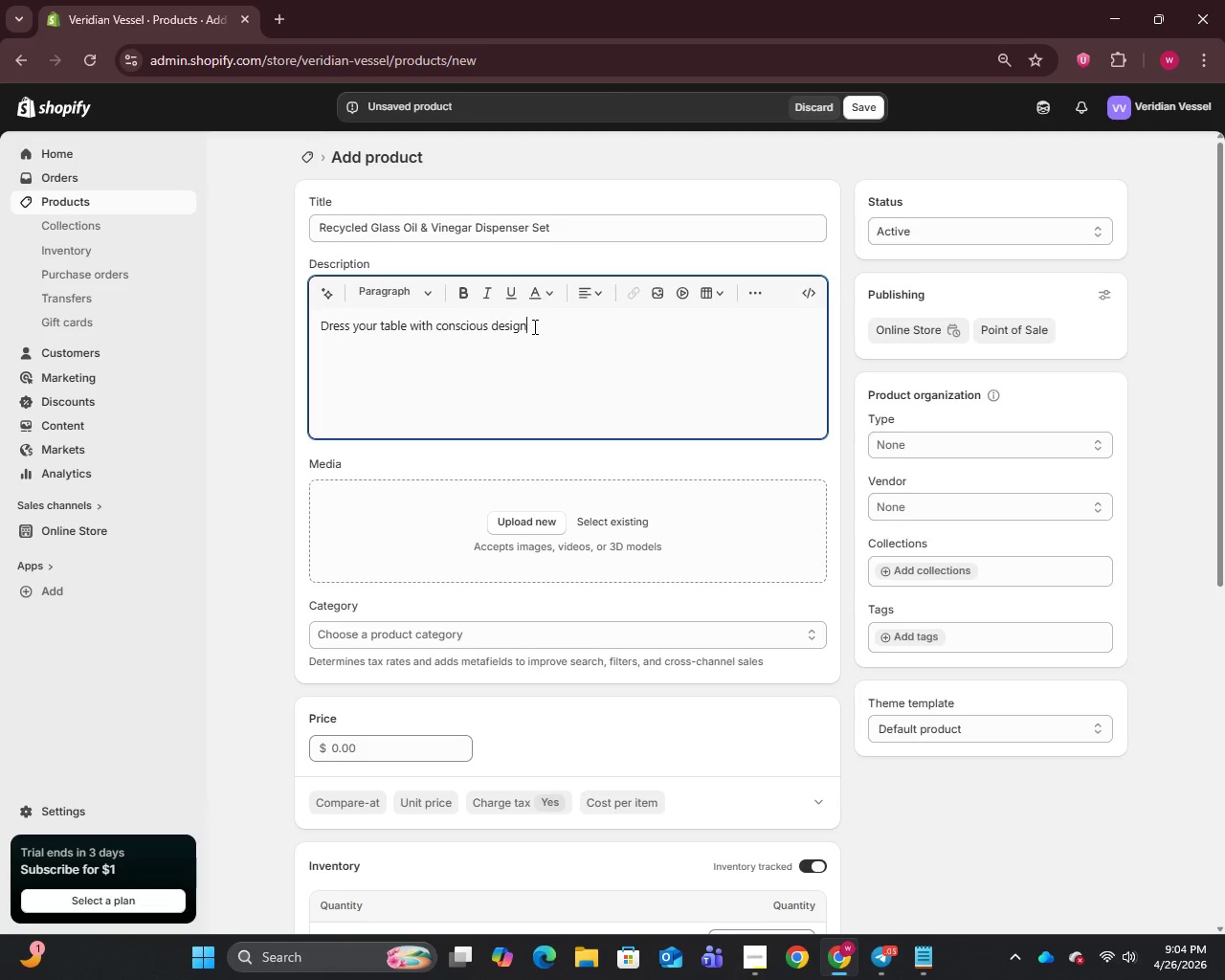 
type(. The Veridian Vessel Recycled Glass Oil and Vinger Dispenser )
key(Backspace)
type( )
 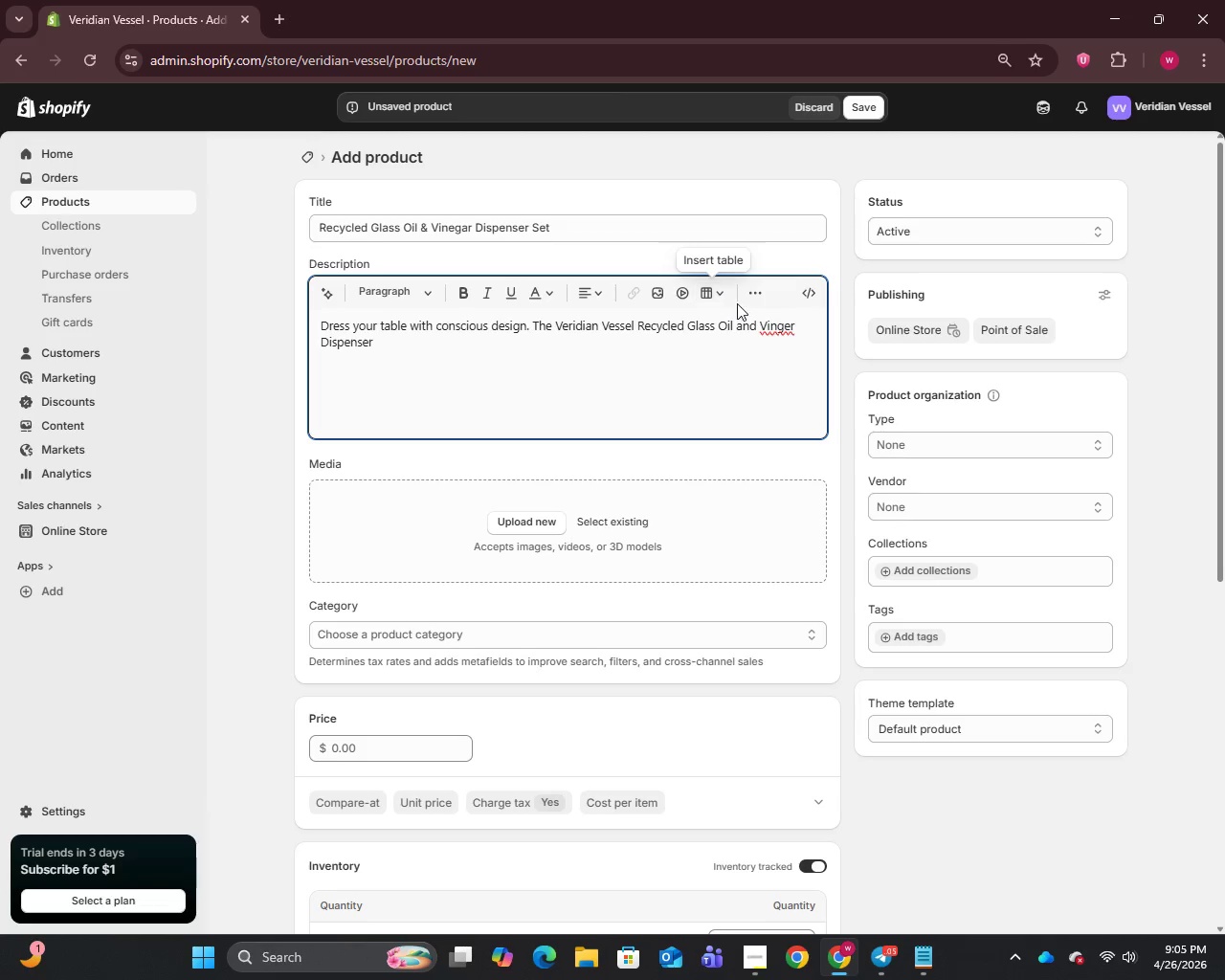 
left_click([775, 328])
 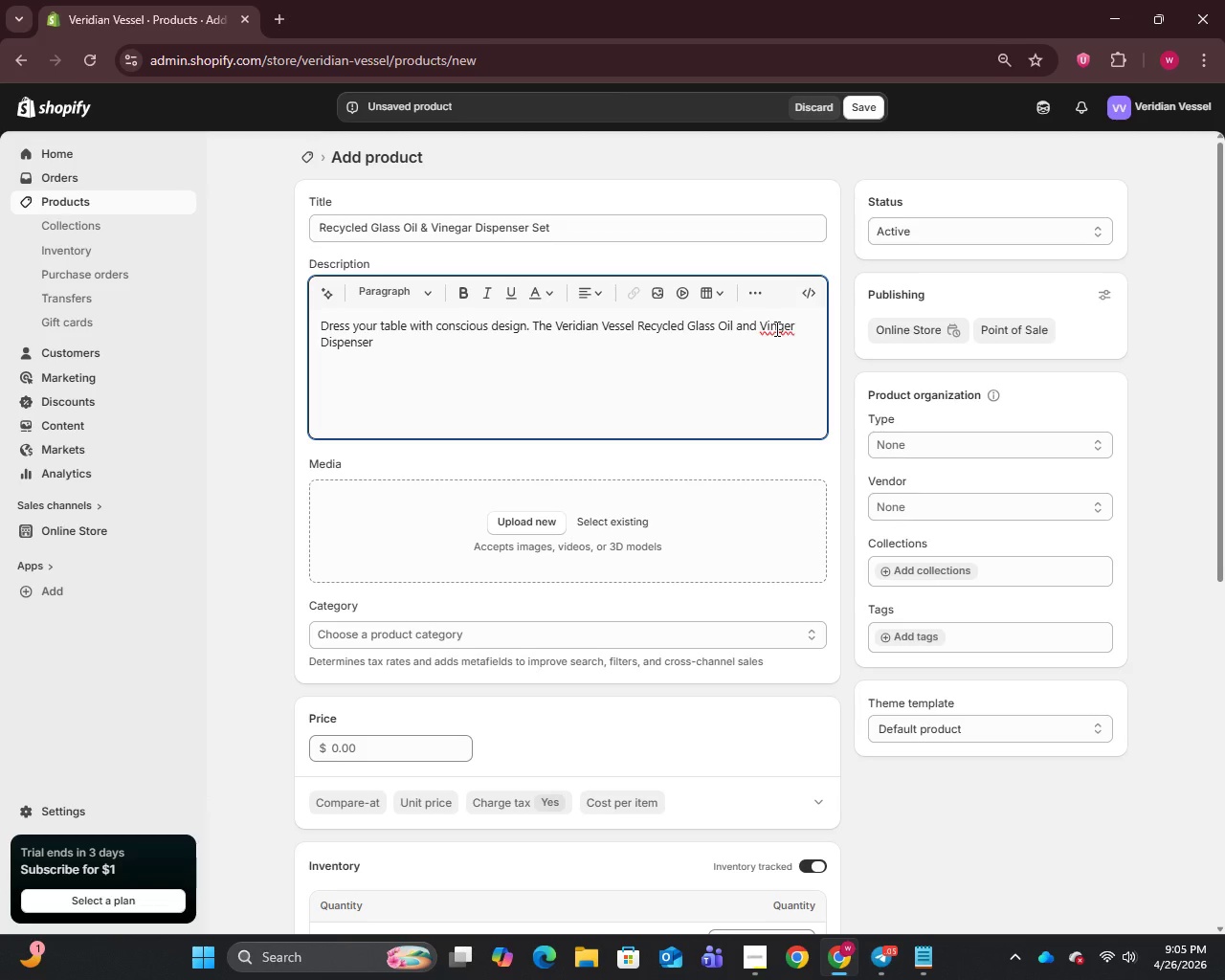 
key(E)
 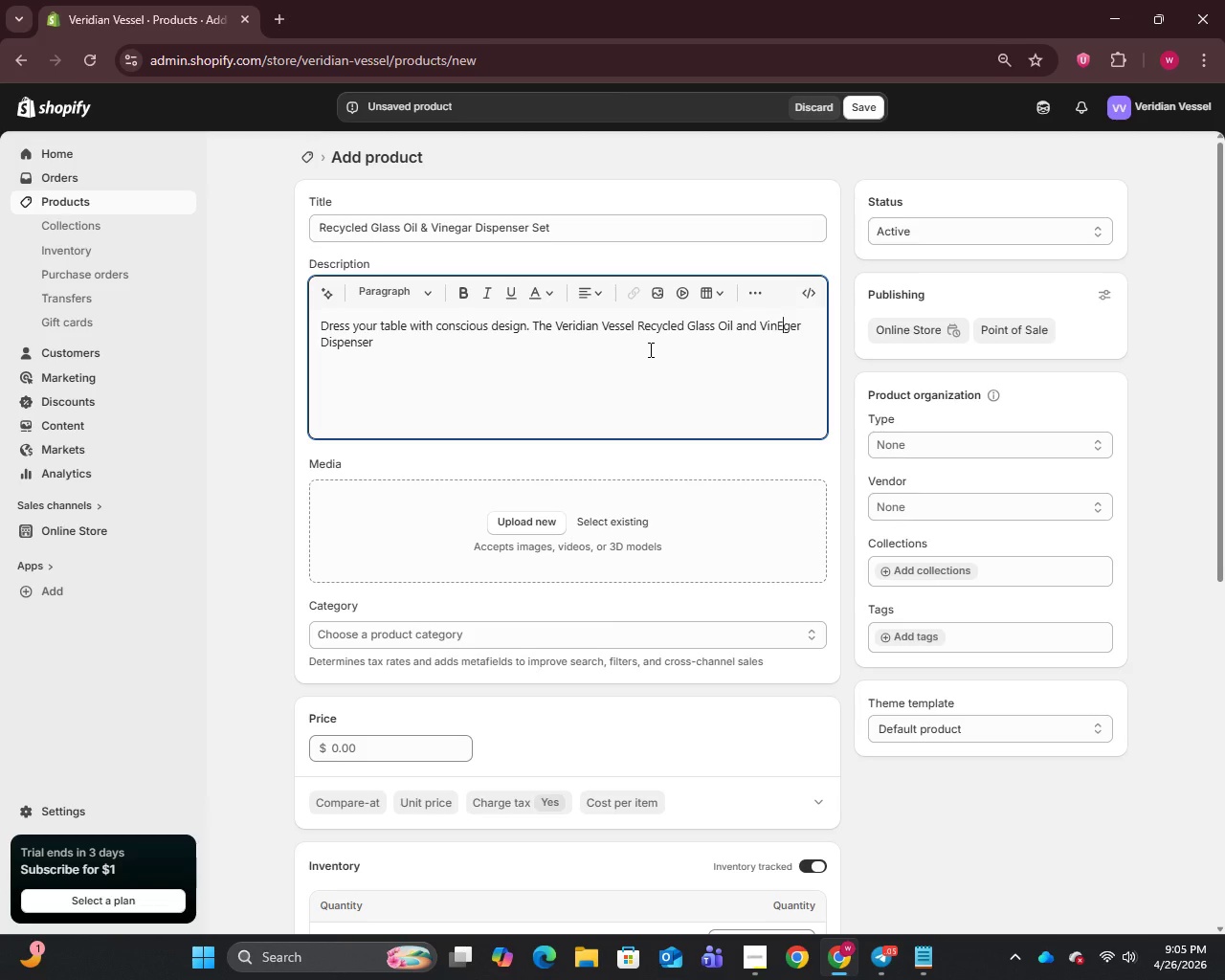 
key(Backspace)
 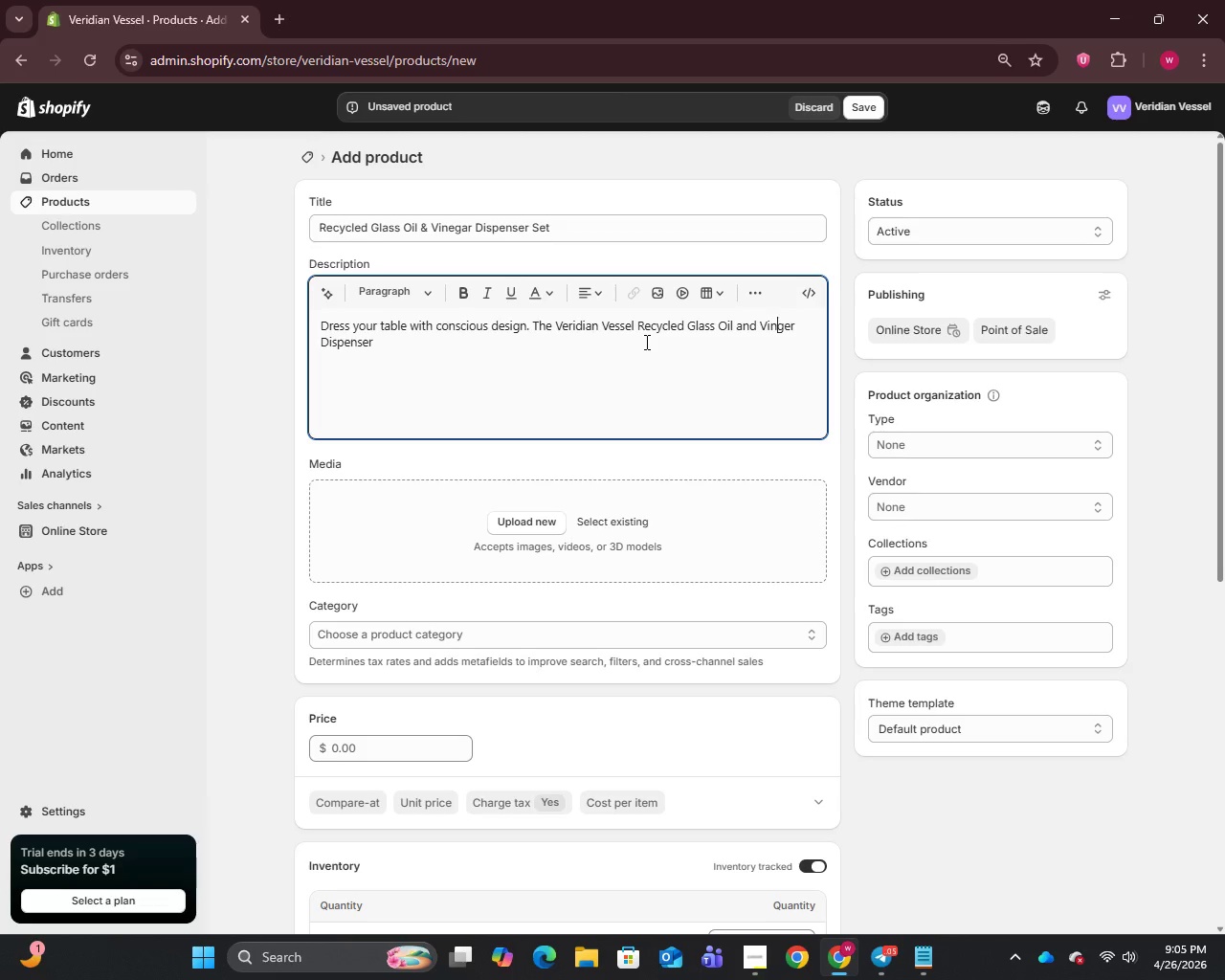 
key(CapsLock)
 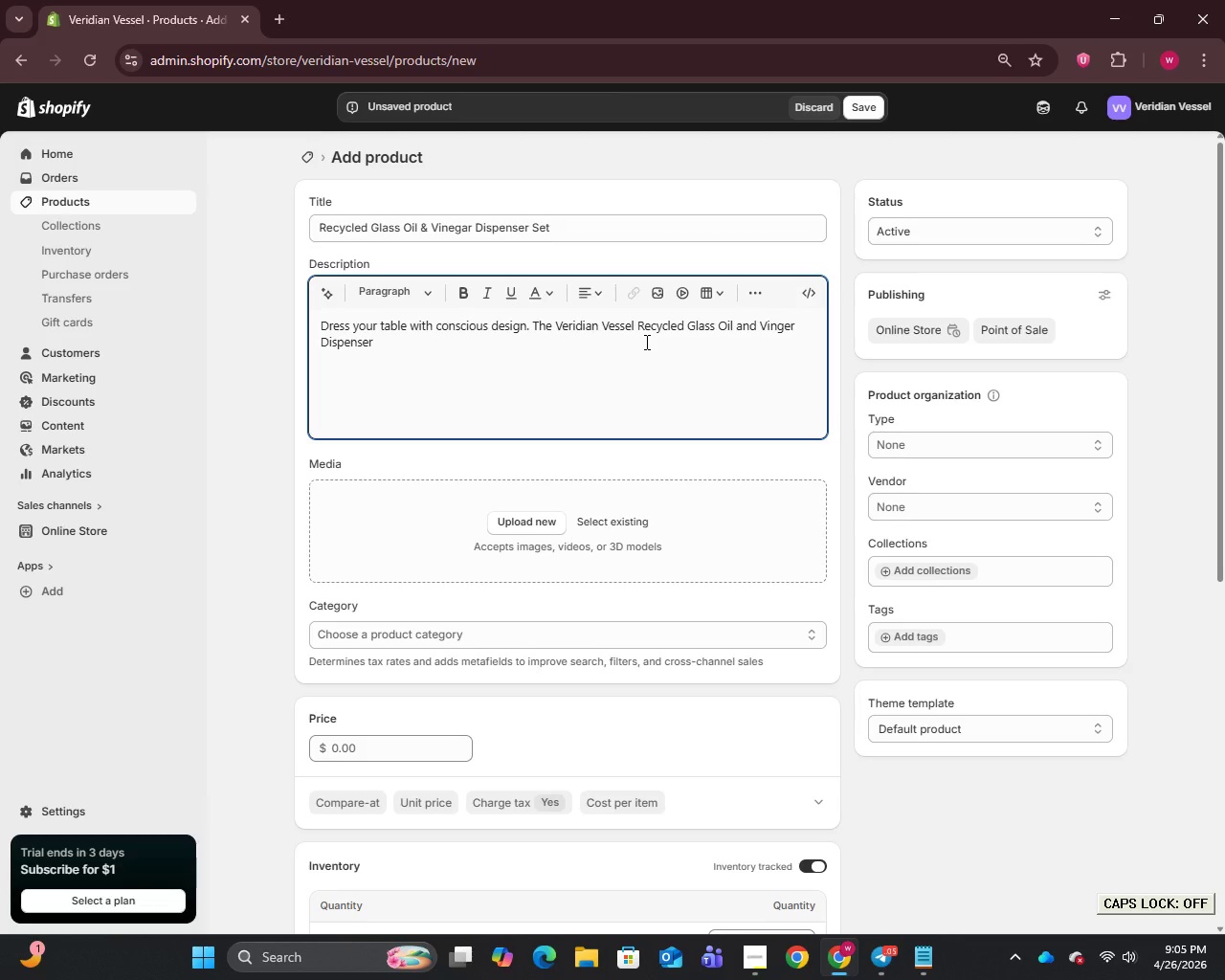 
key(E)
 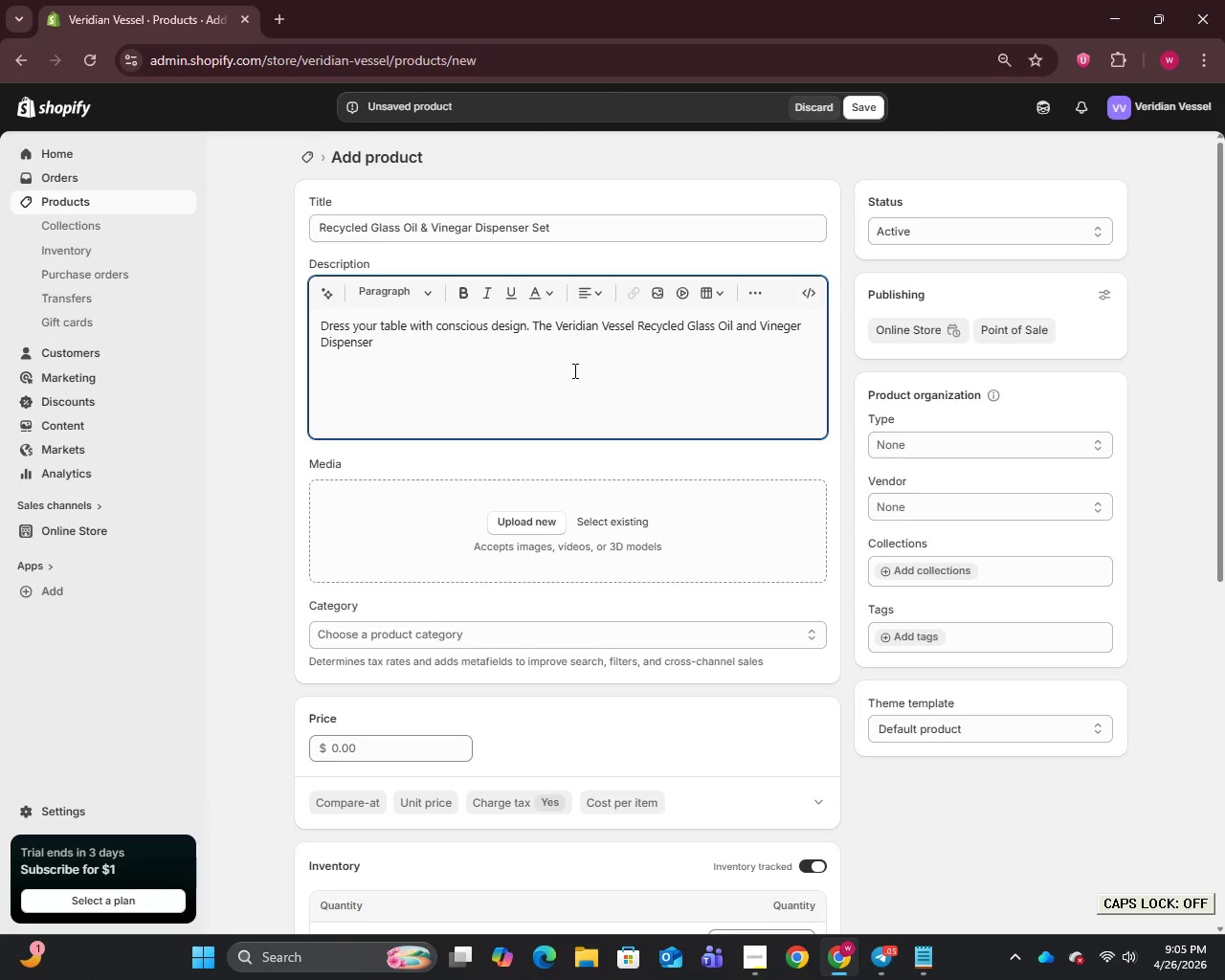 
left_click([570, 371])
 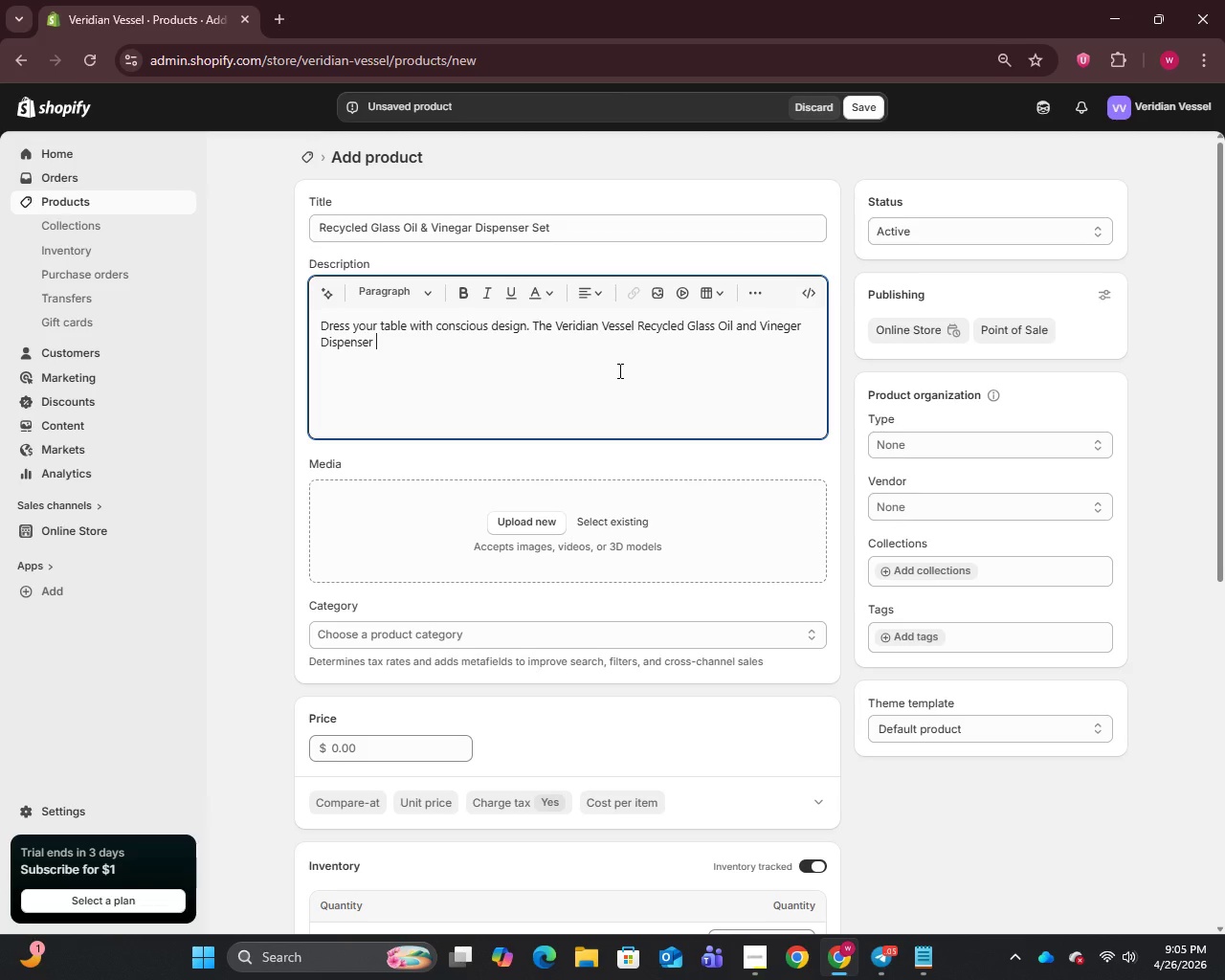 
type(Set brings a refined sustainable touch to everyday cooking and dinng)
 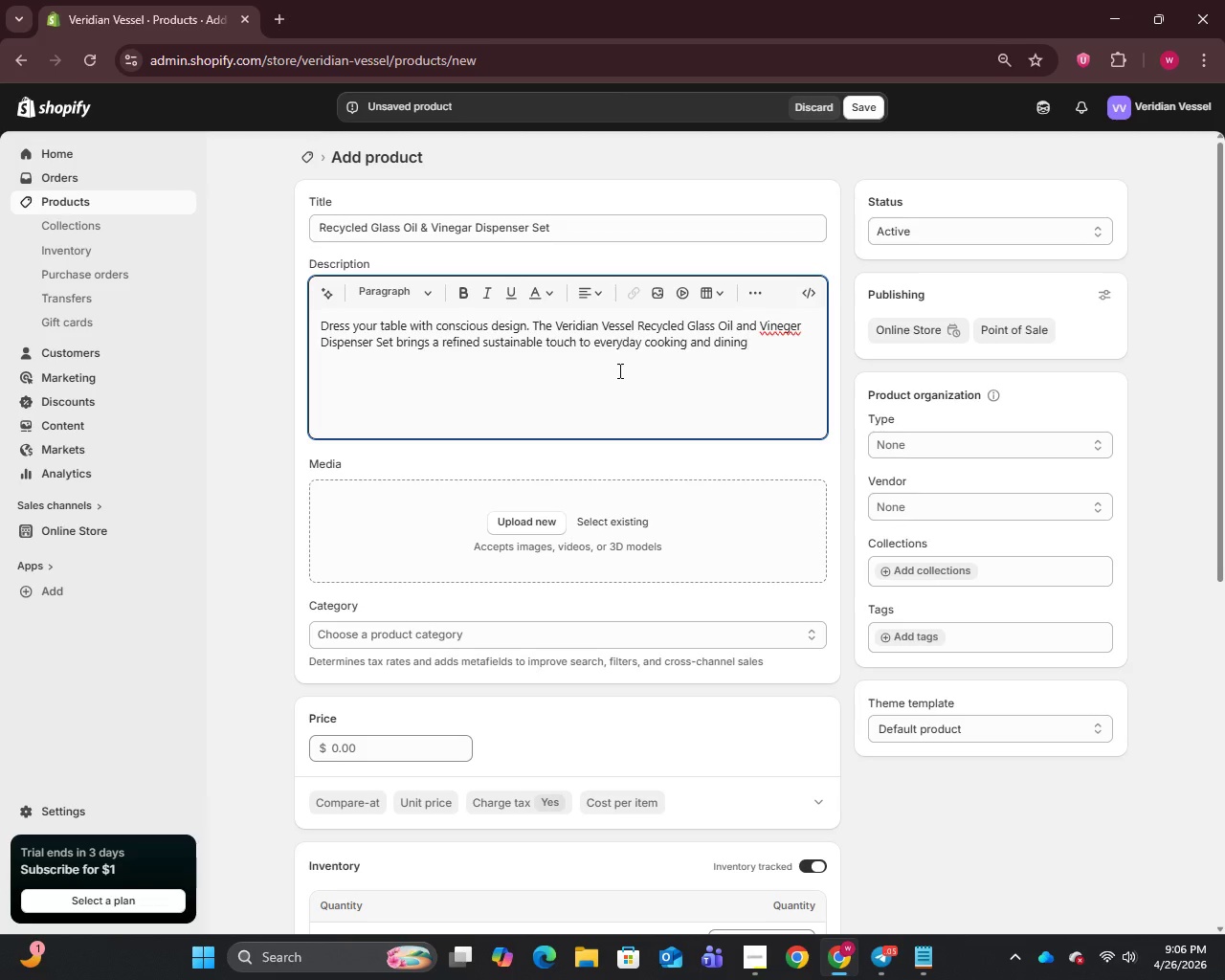 
type(. Each dispenser is cafted from upcycled green glass with a precision stainless steel pour spout.)
 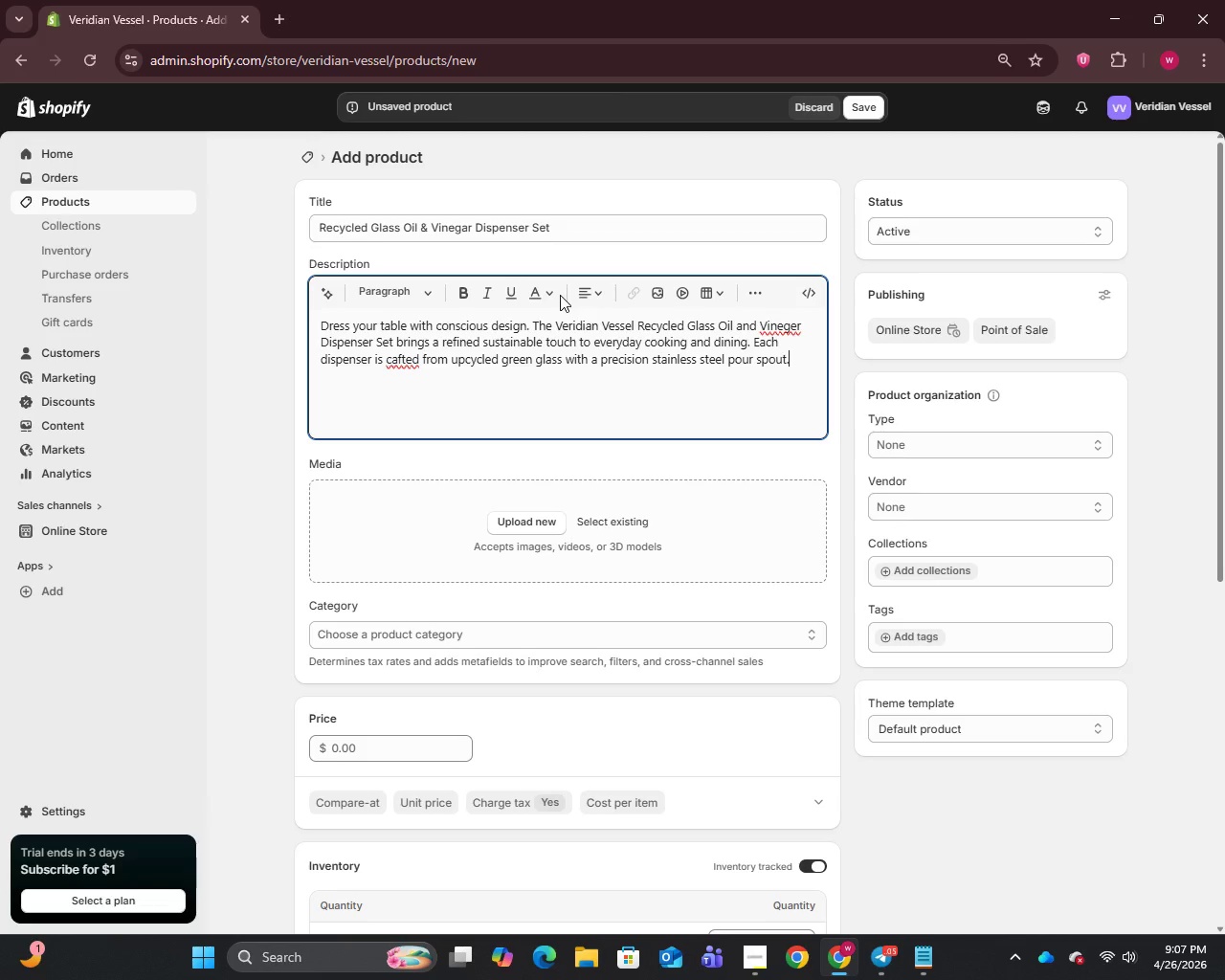 
wait(6.05)
 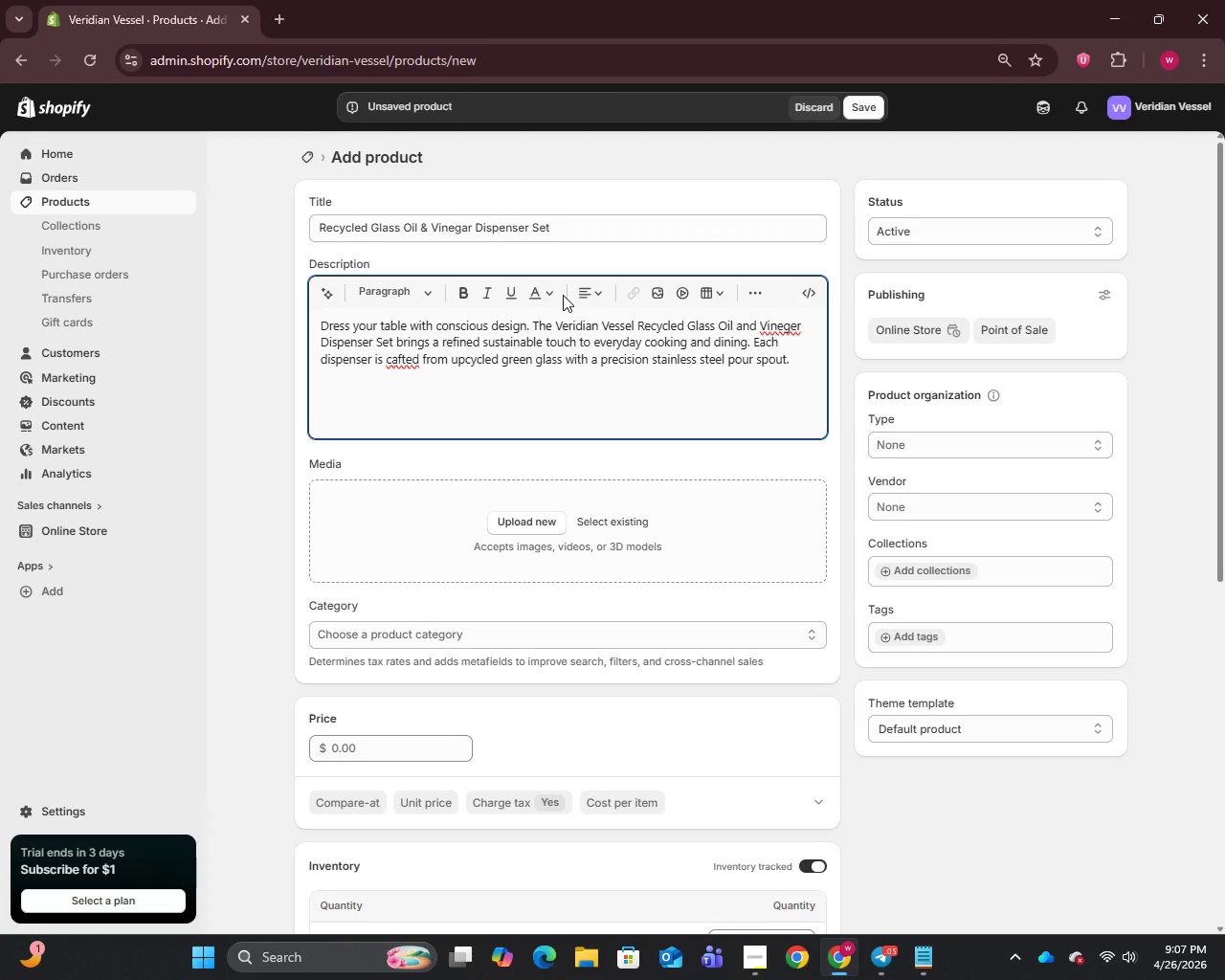 
left_click([389, 362])
 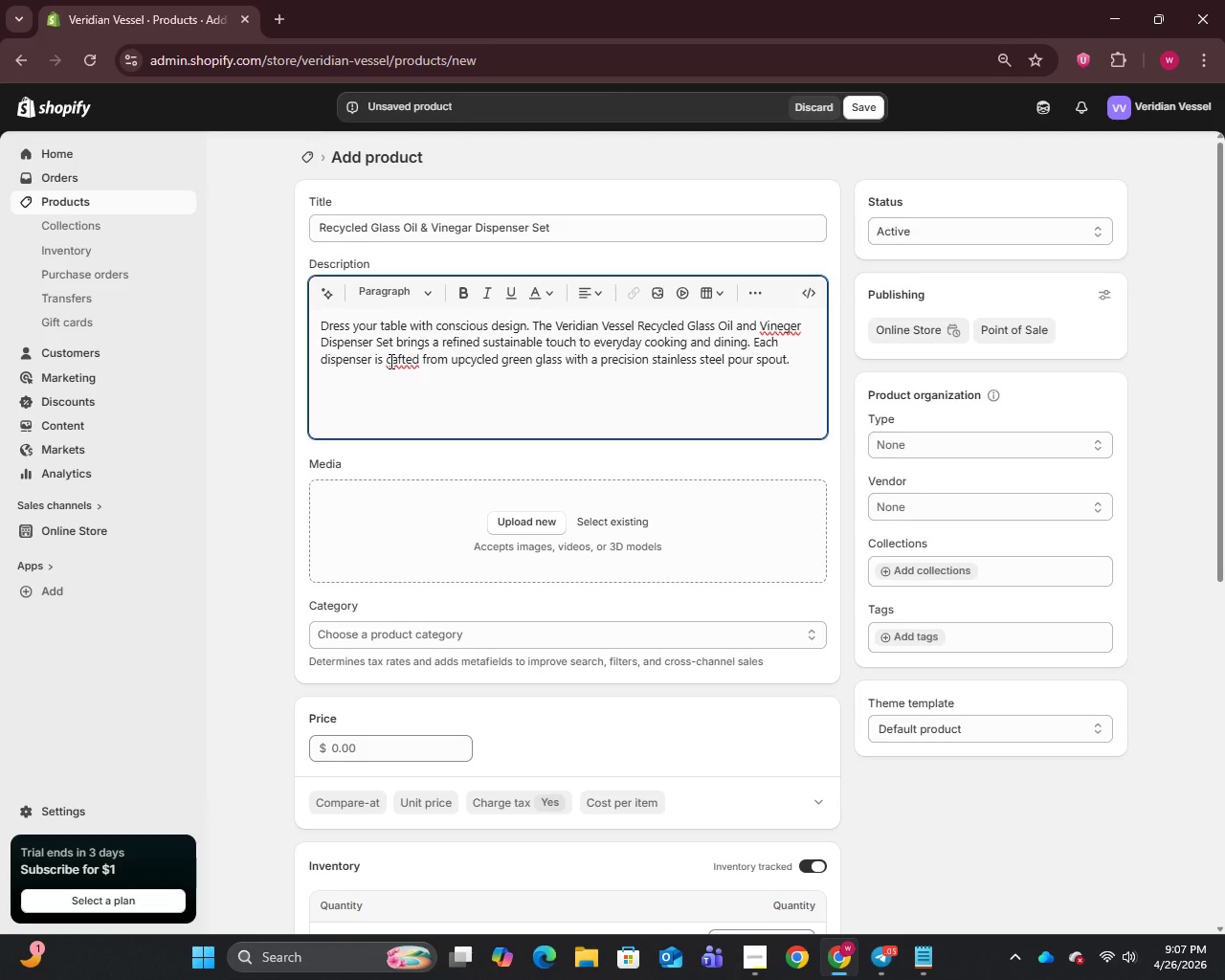 
key(R)
 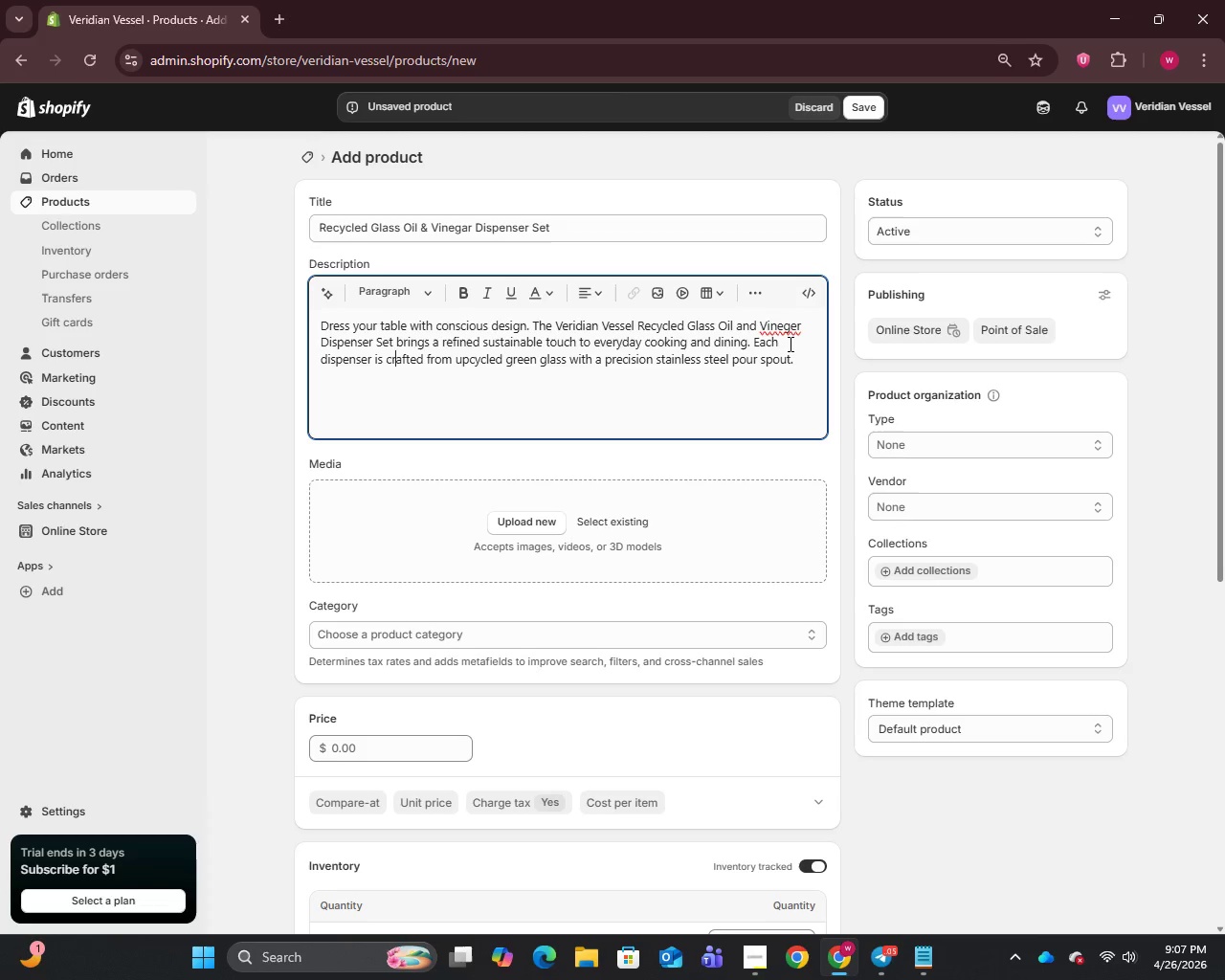 
wait(10.28)
 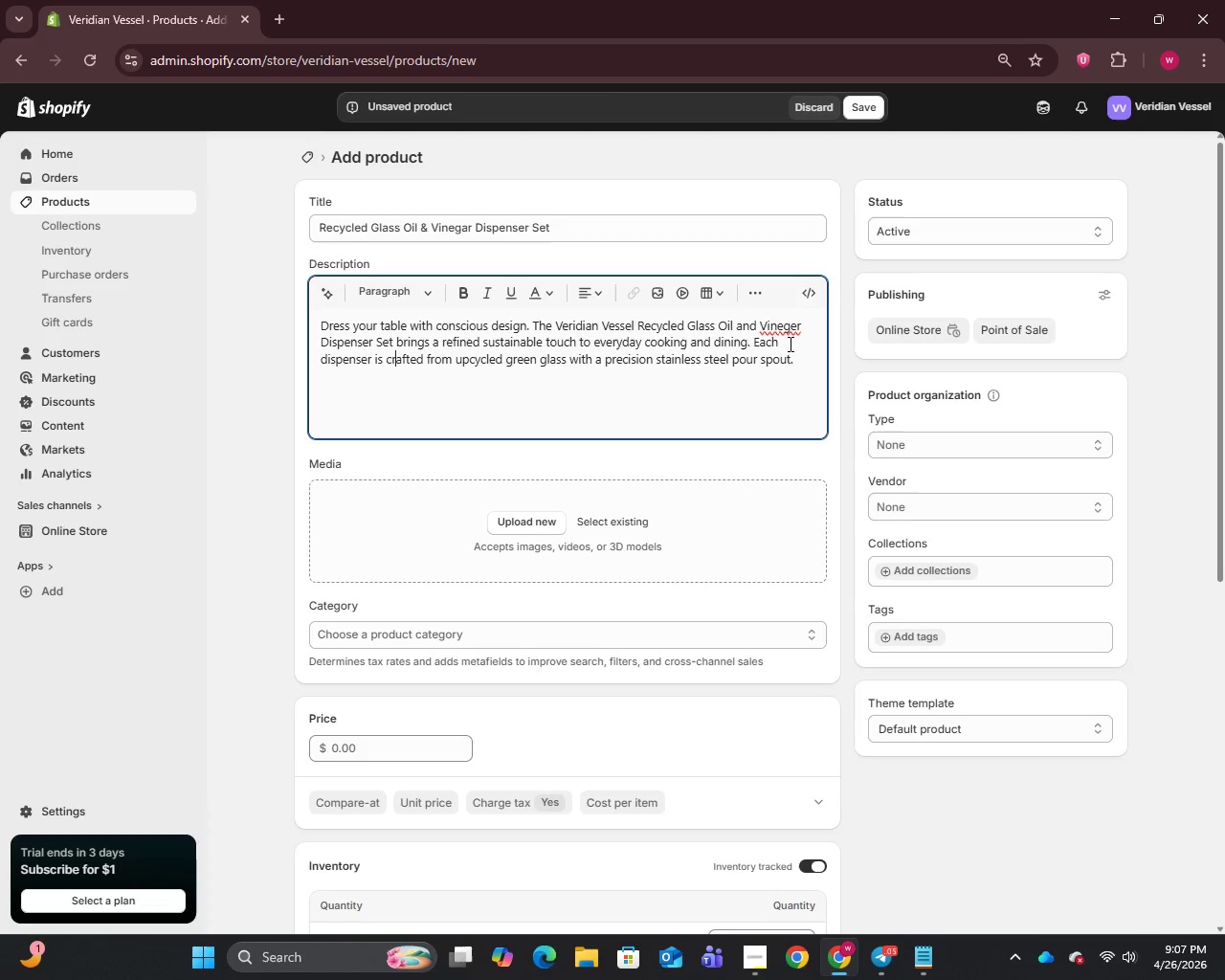 
left_click([797, 326])
 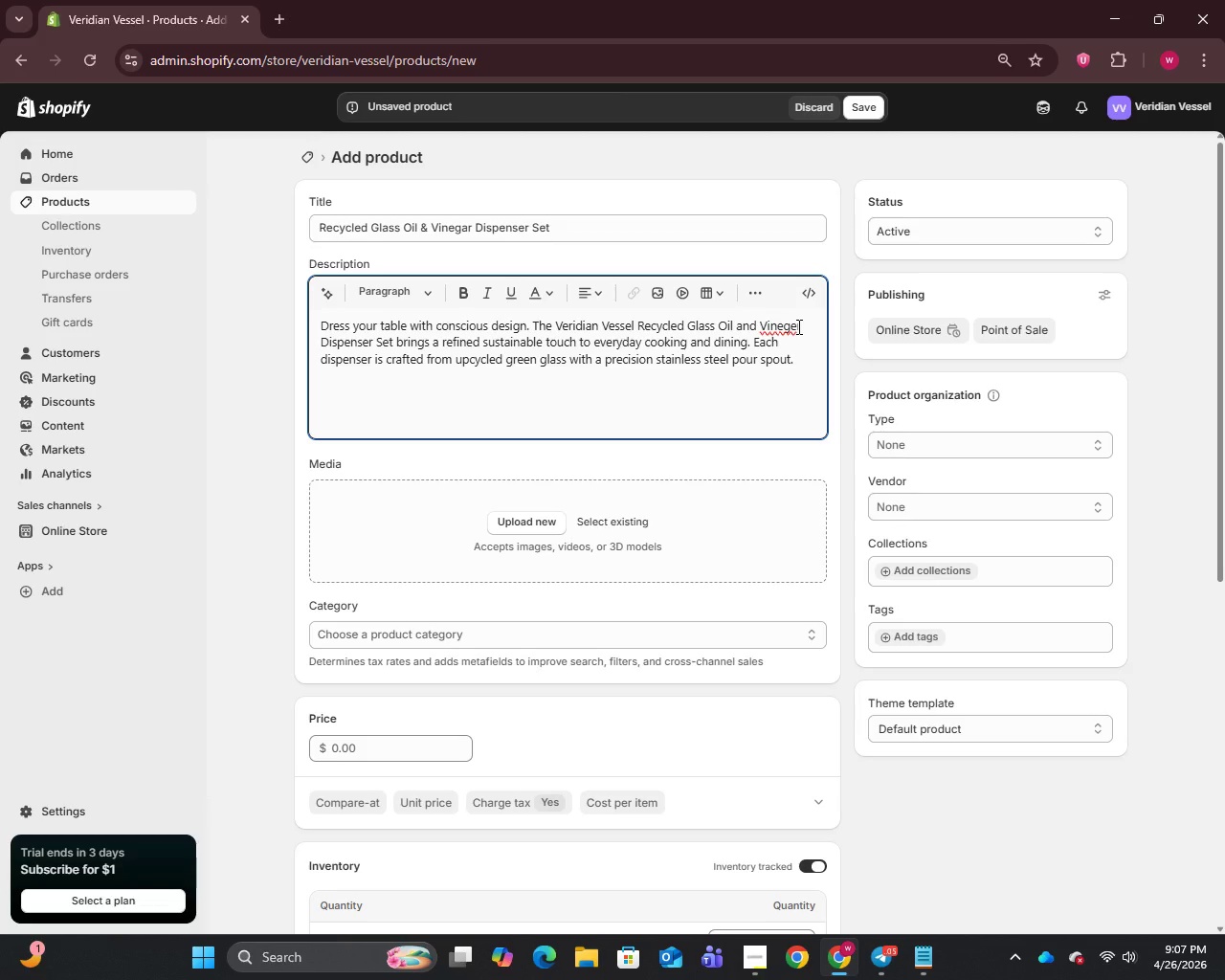 
key(Backspace)
 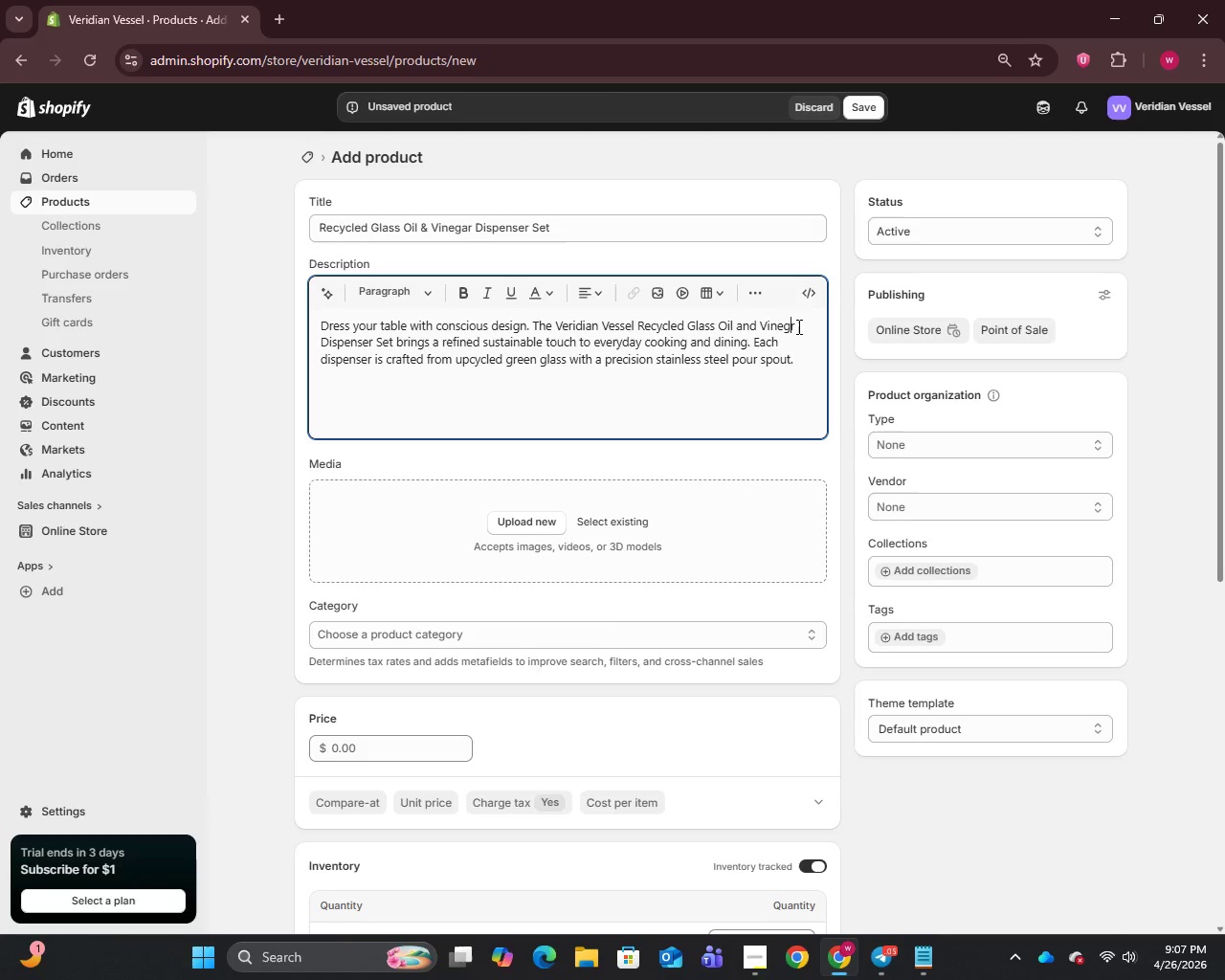 
key(A)
 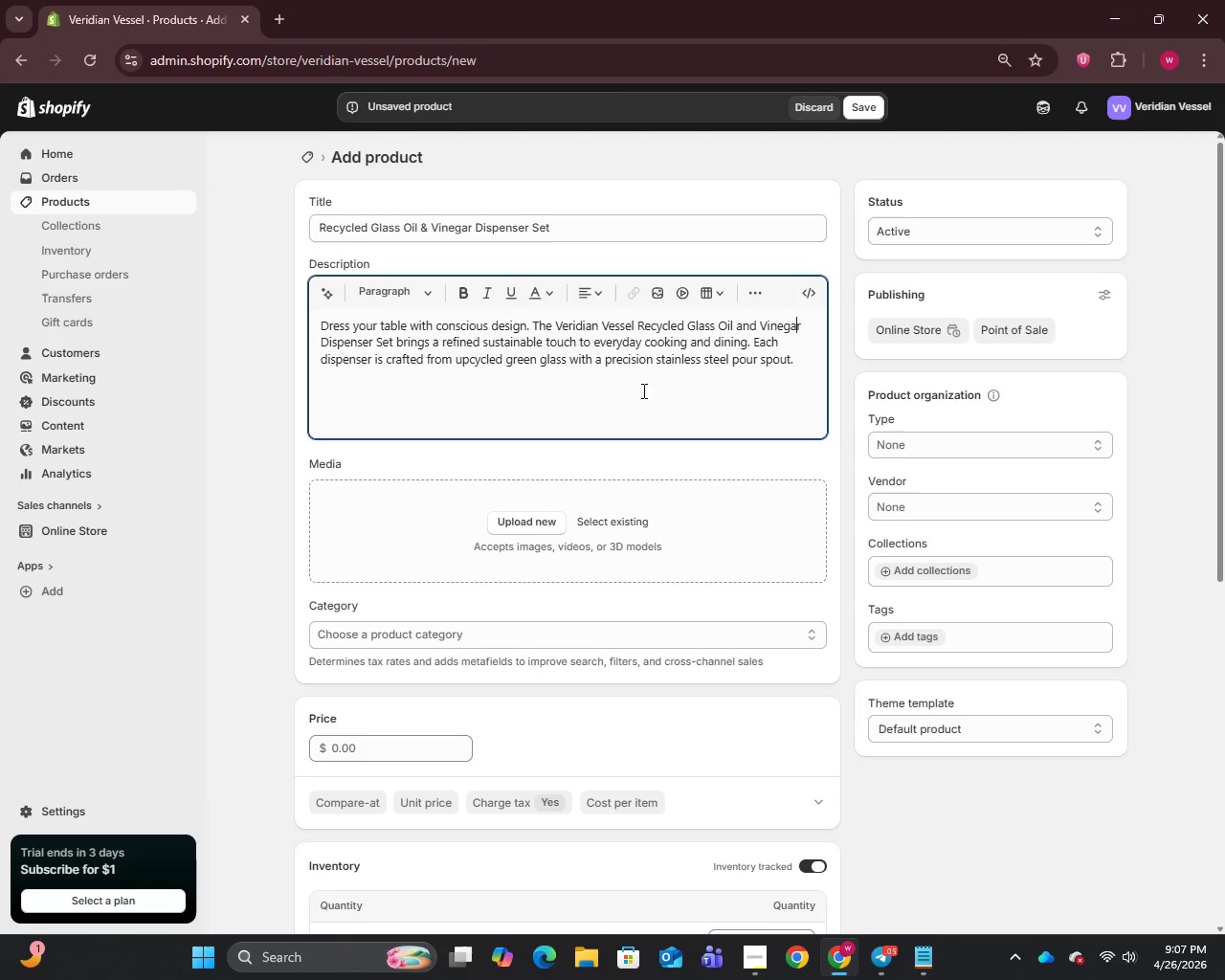 
left_click([579, 399])
 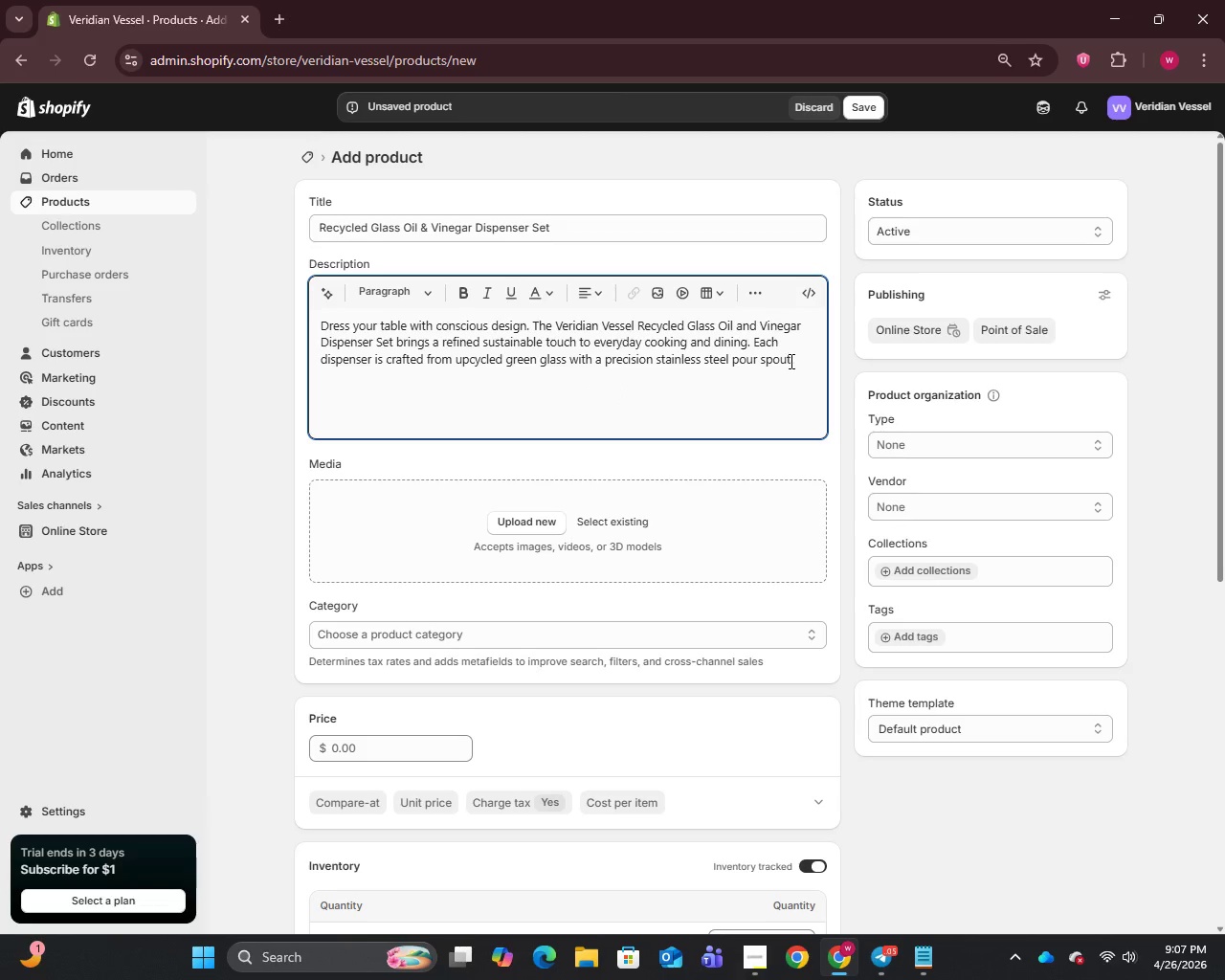 
left_click([796, 364])
 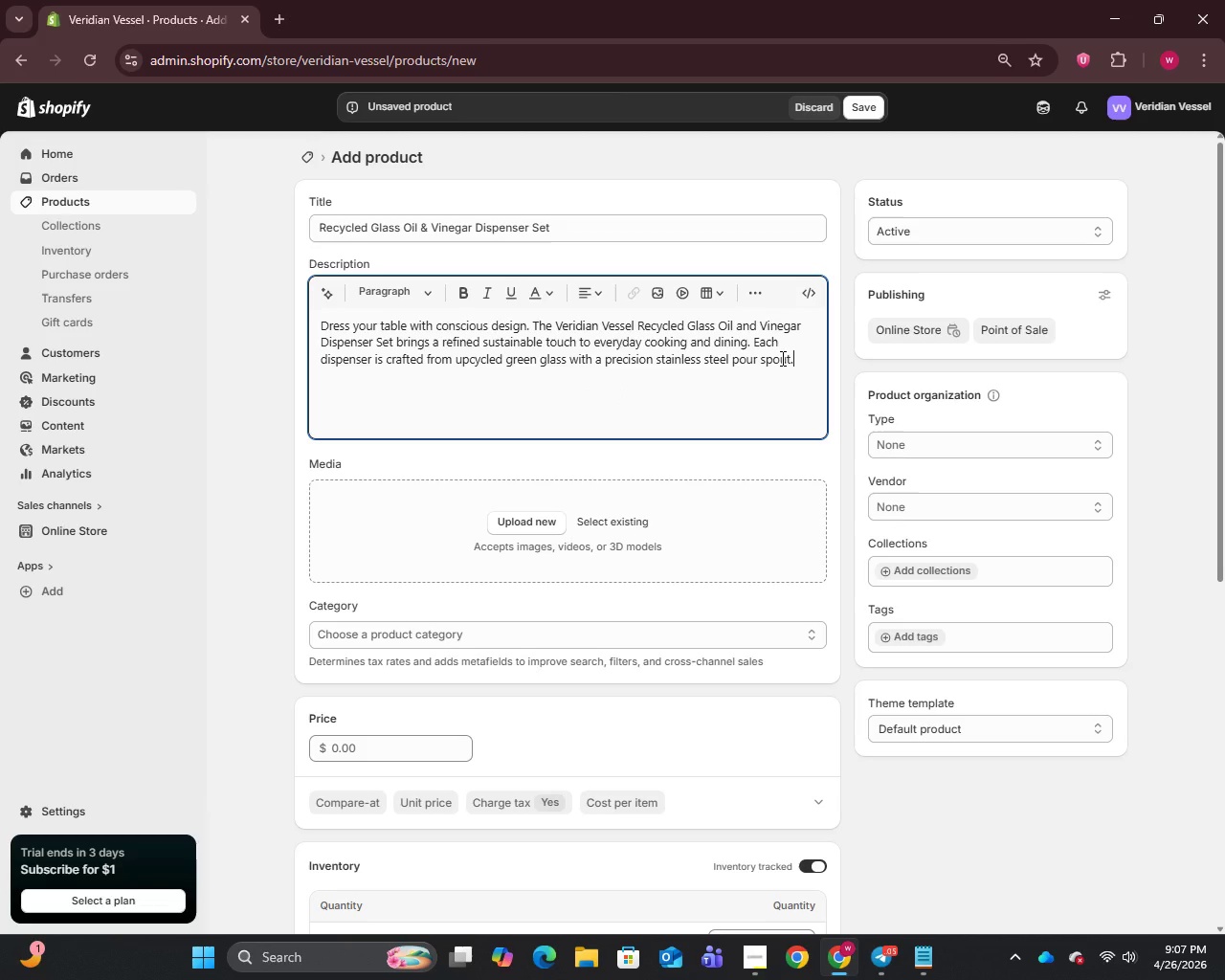 
key(Enter)
 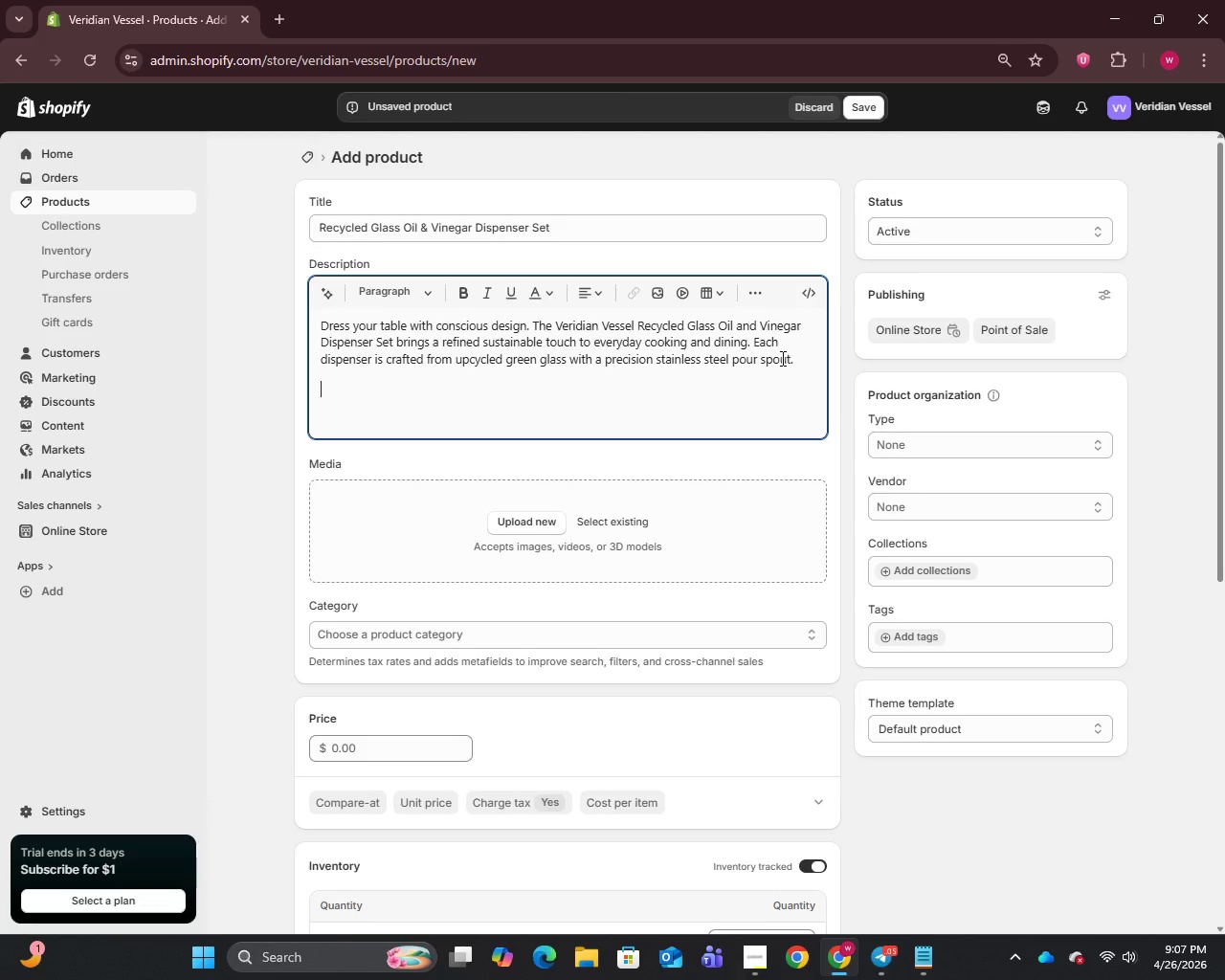 
type(These dispensers replace single-use plastic bottle )
key(Backspace)
type(s)
 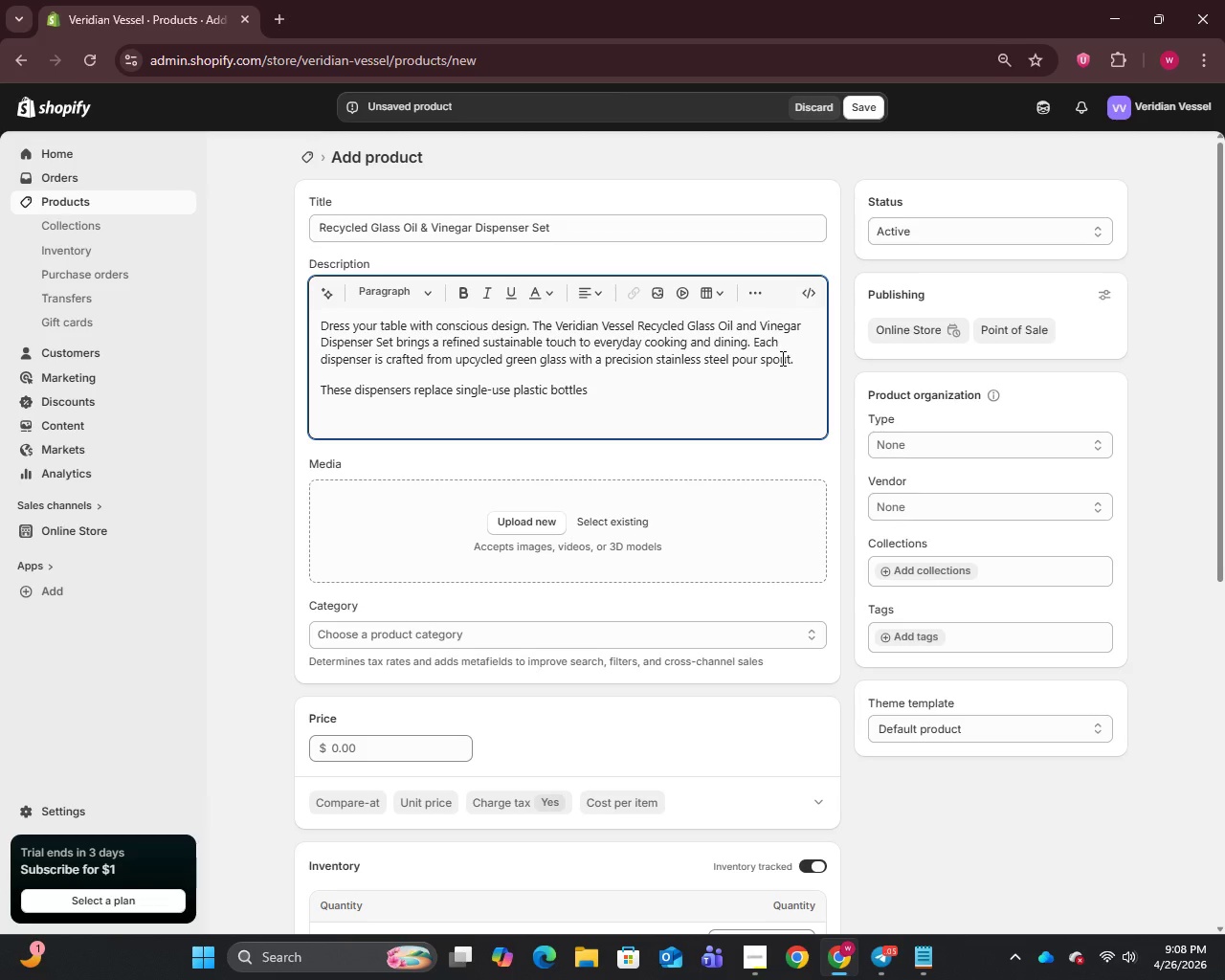 
type( with something genuinely wor)
 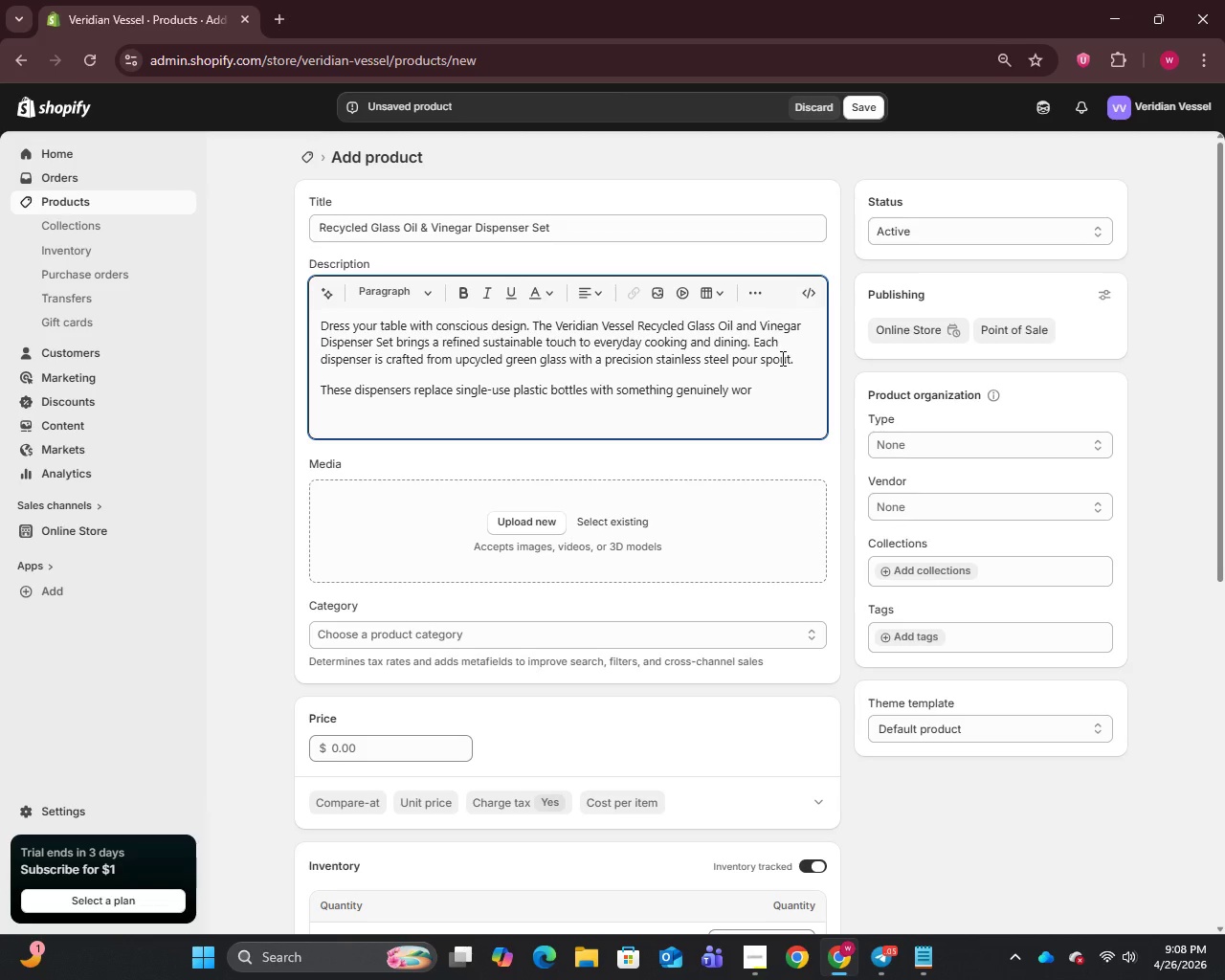 
type(th keeping on your counter permanently)
 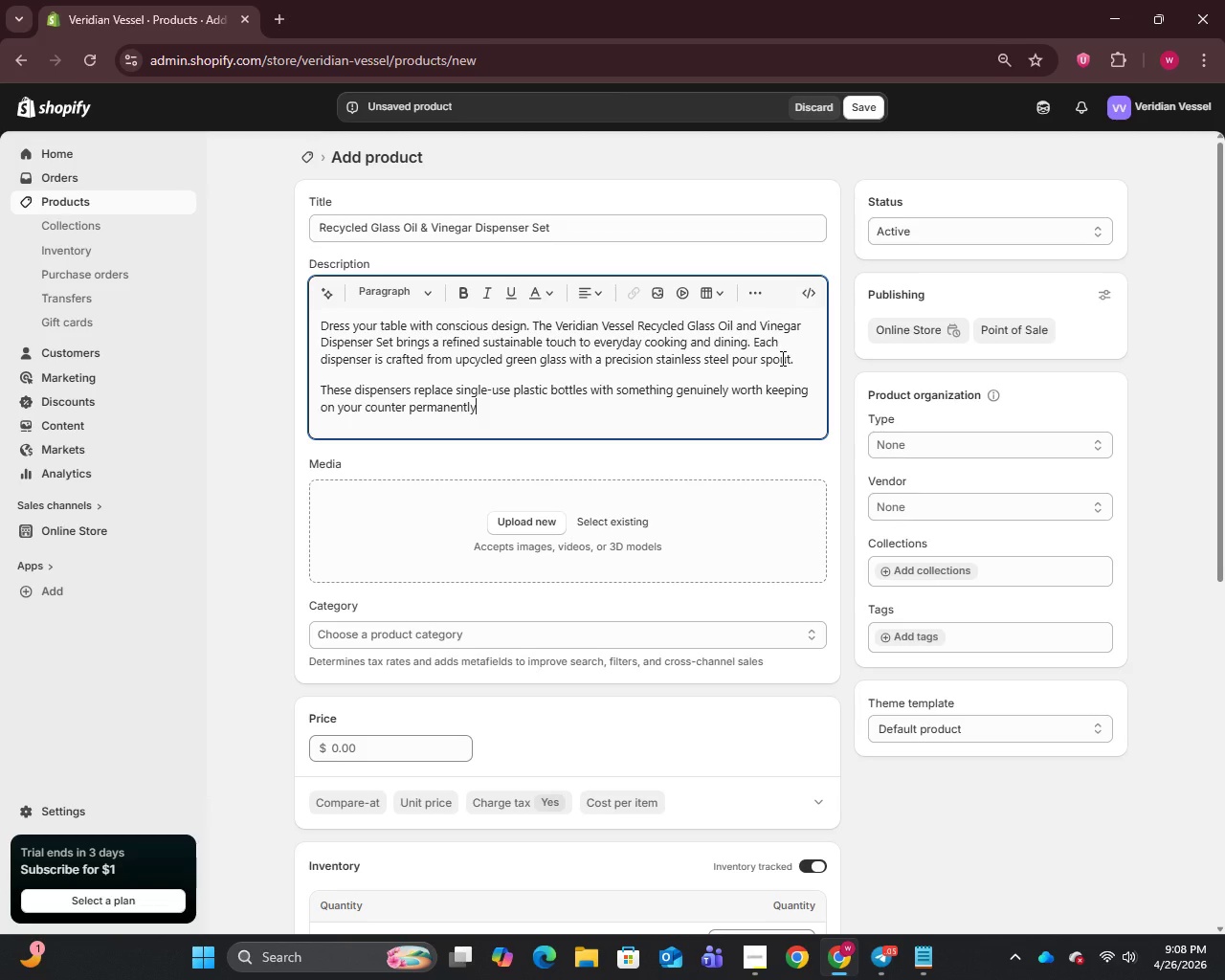 
key(Slash)
 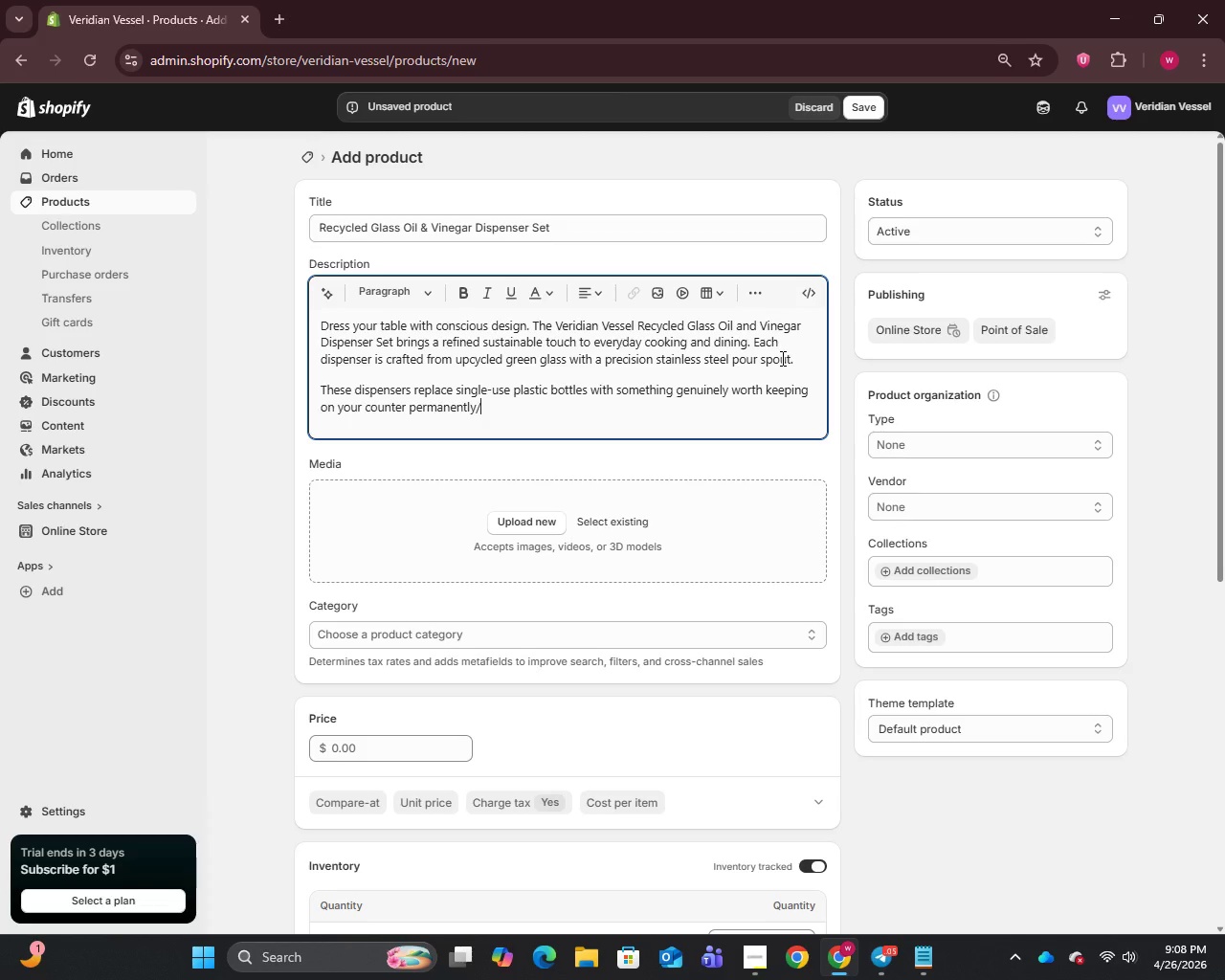 
key(Shift+ShiftRight)
 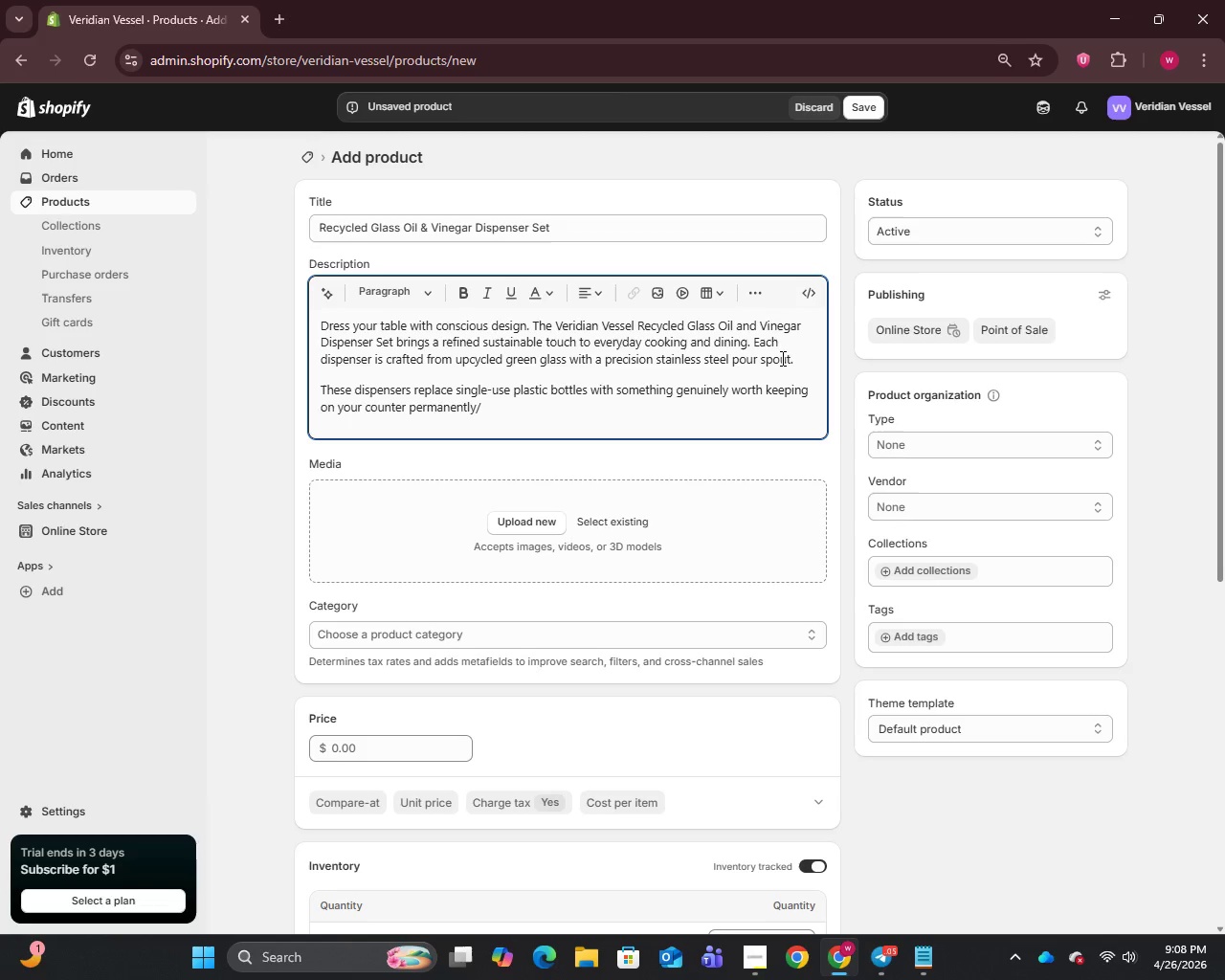 
key(Backspace)
 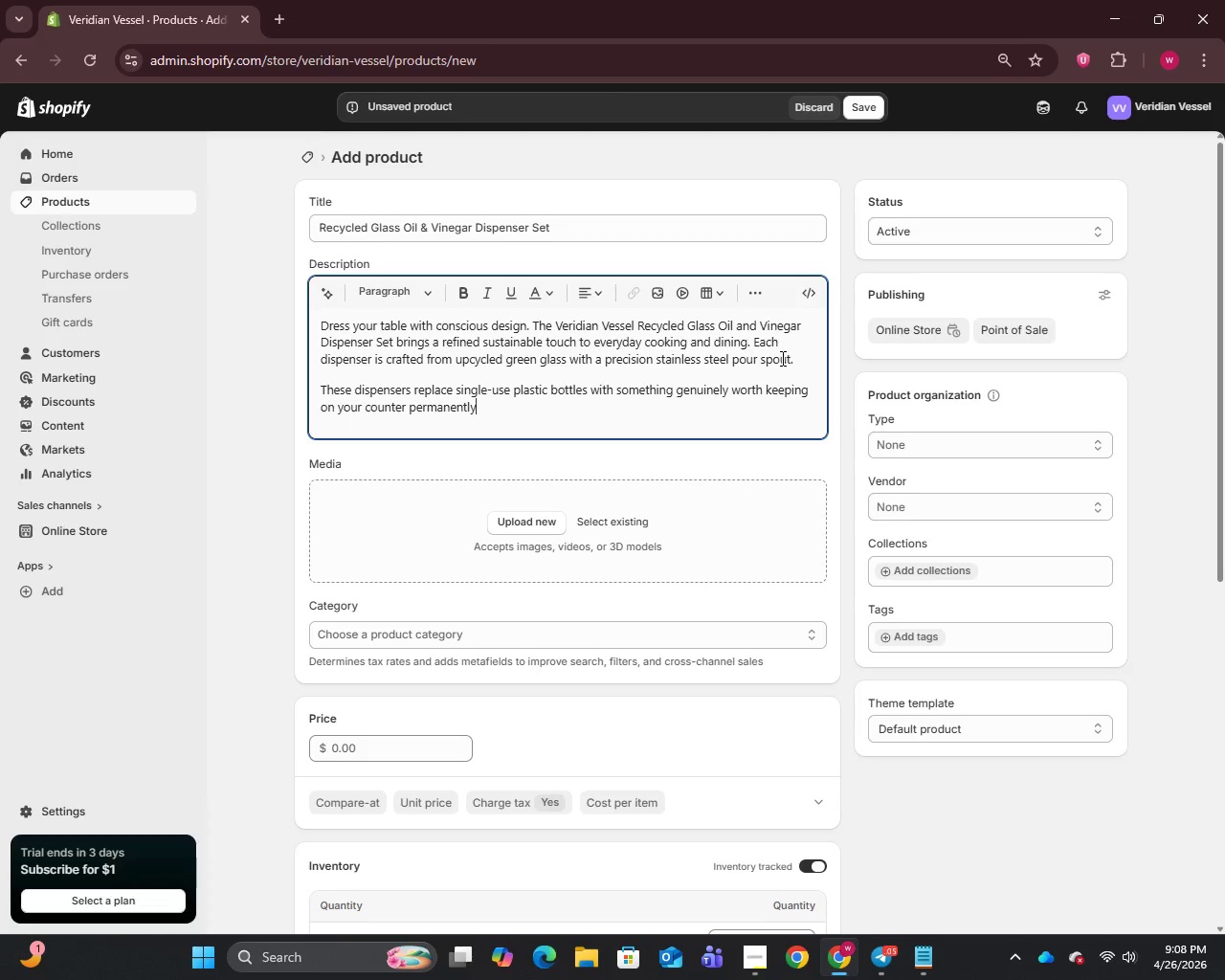 
key(Backspace)
 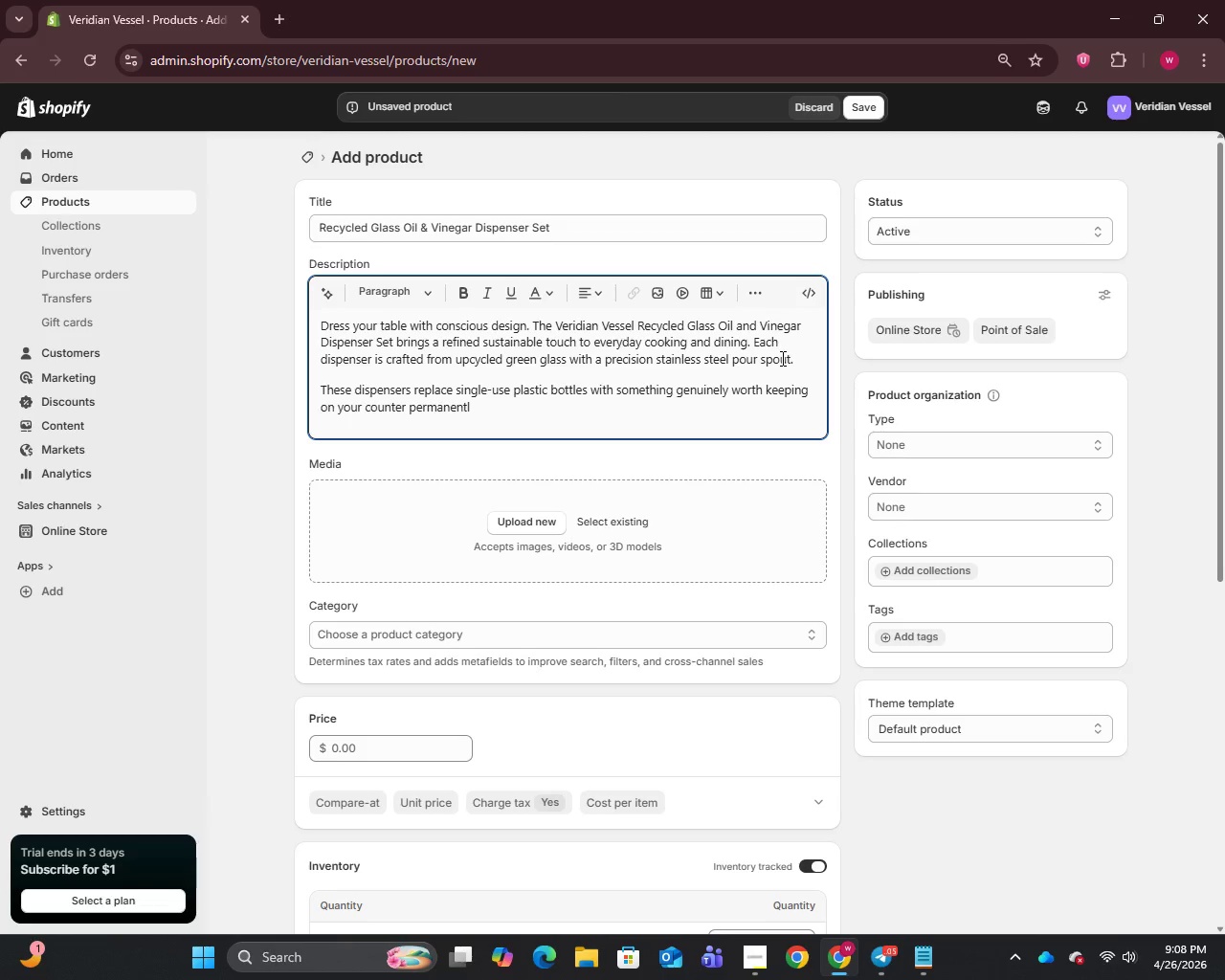 
key(Y)
 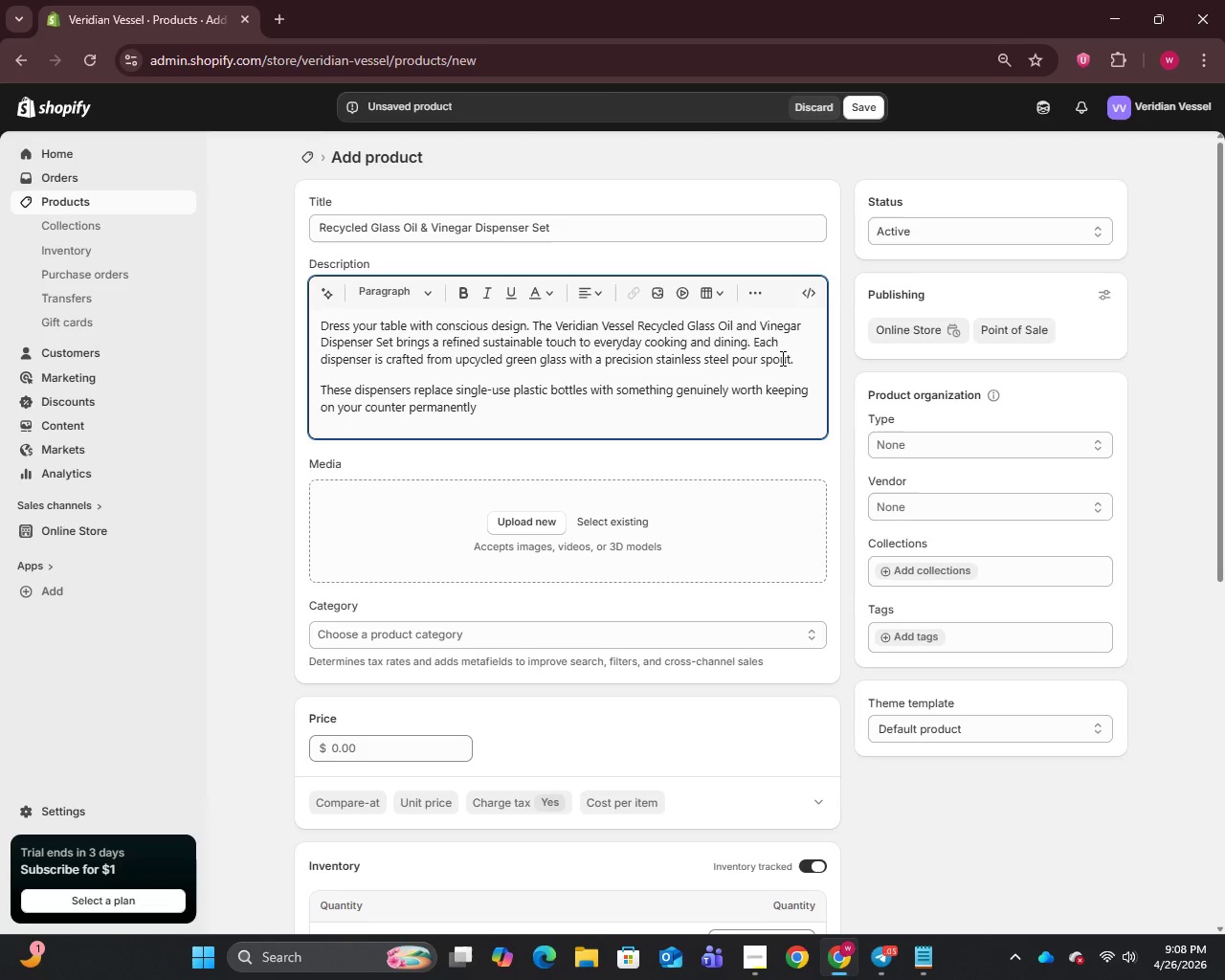 
key(Period)
 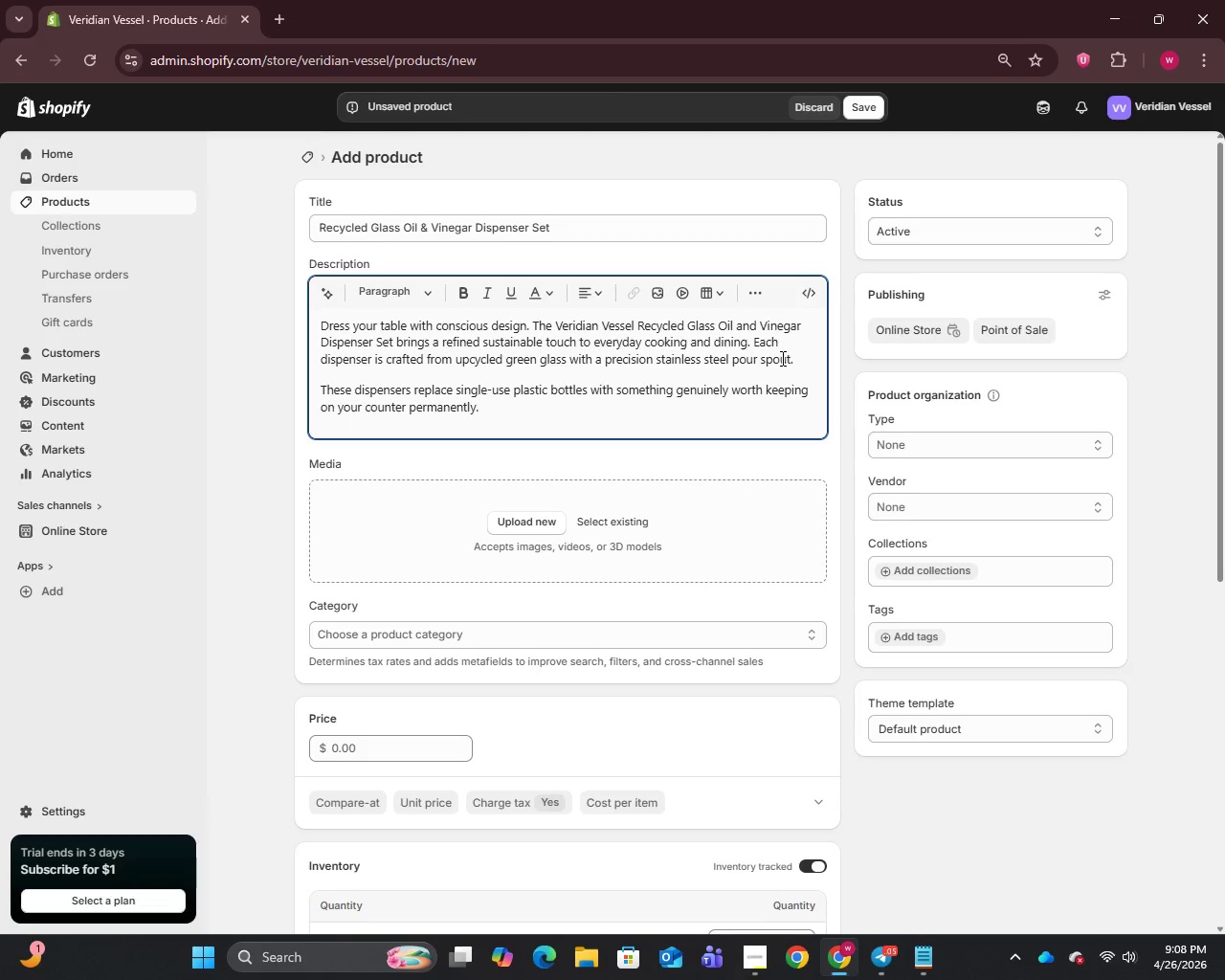 
key(Enter)
 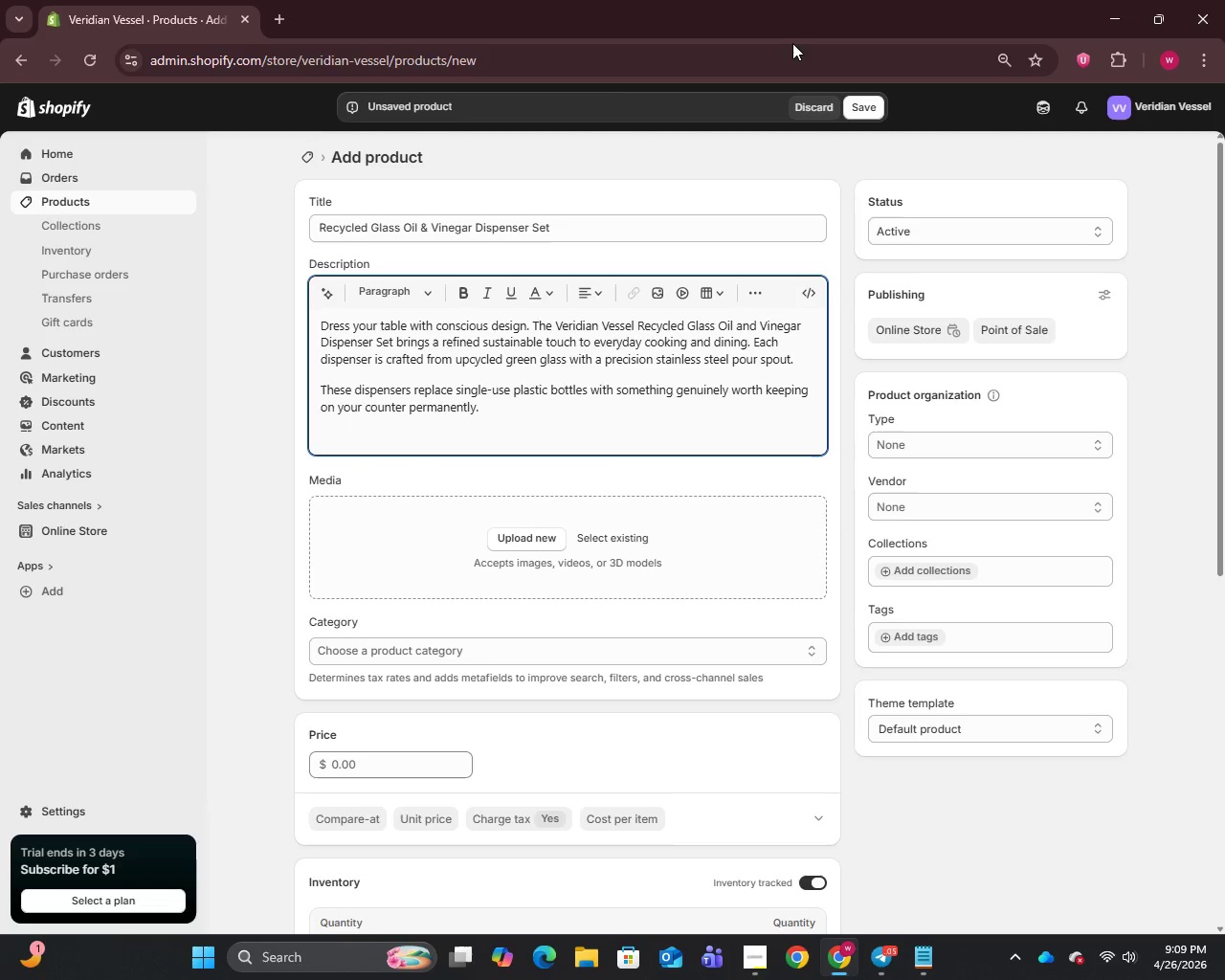 
left_click([421, 287])
 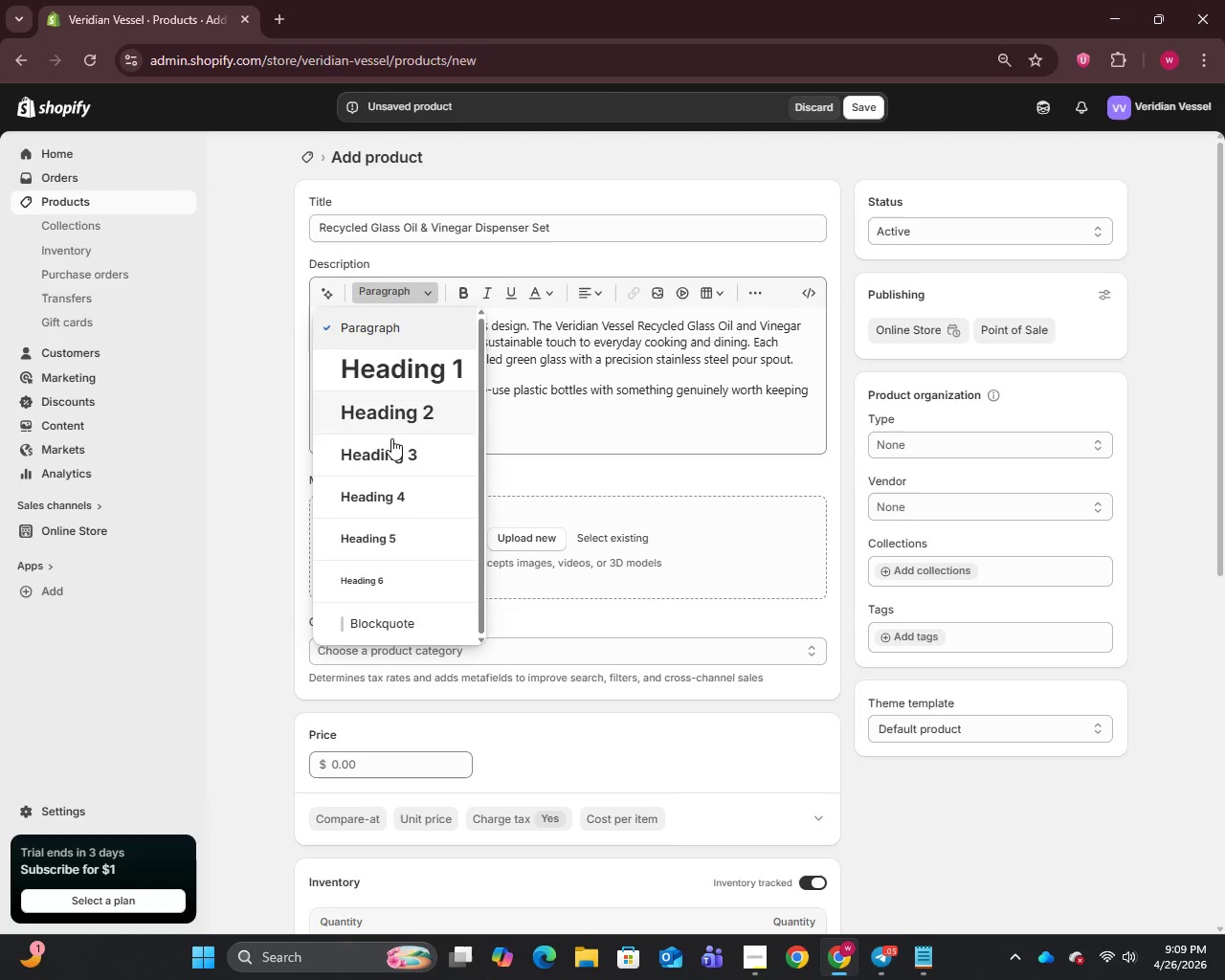 
left_click([393, 444])
 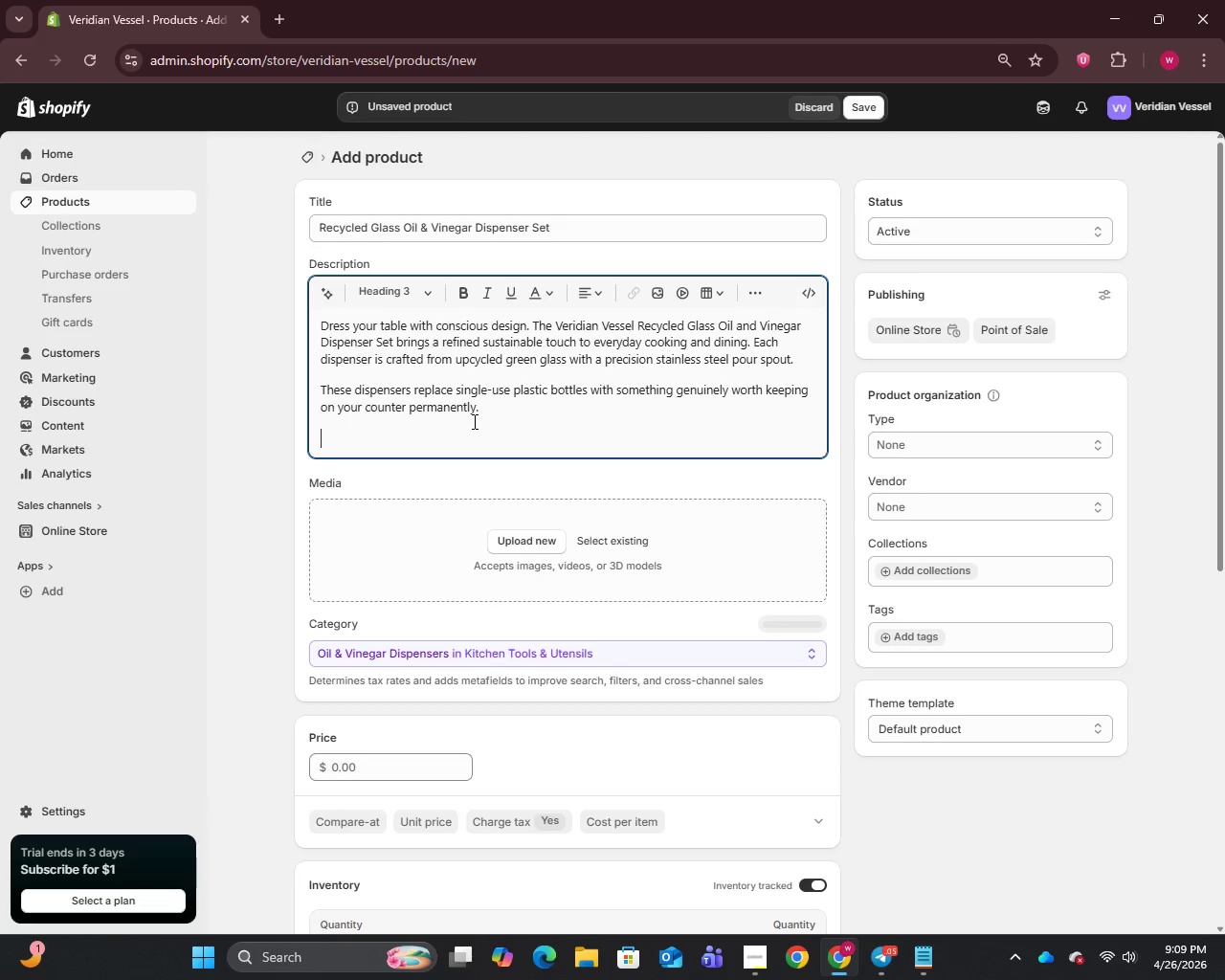 
type(Key Features:)
 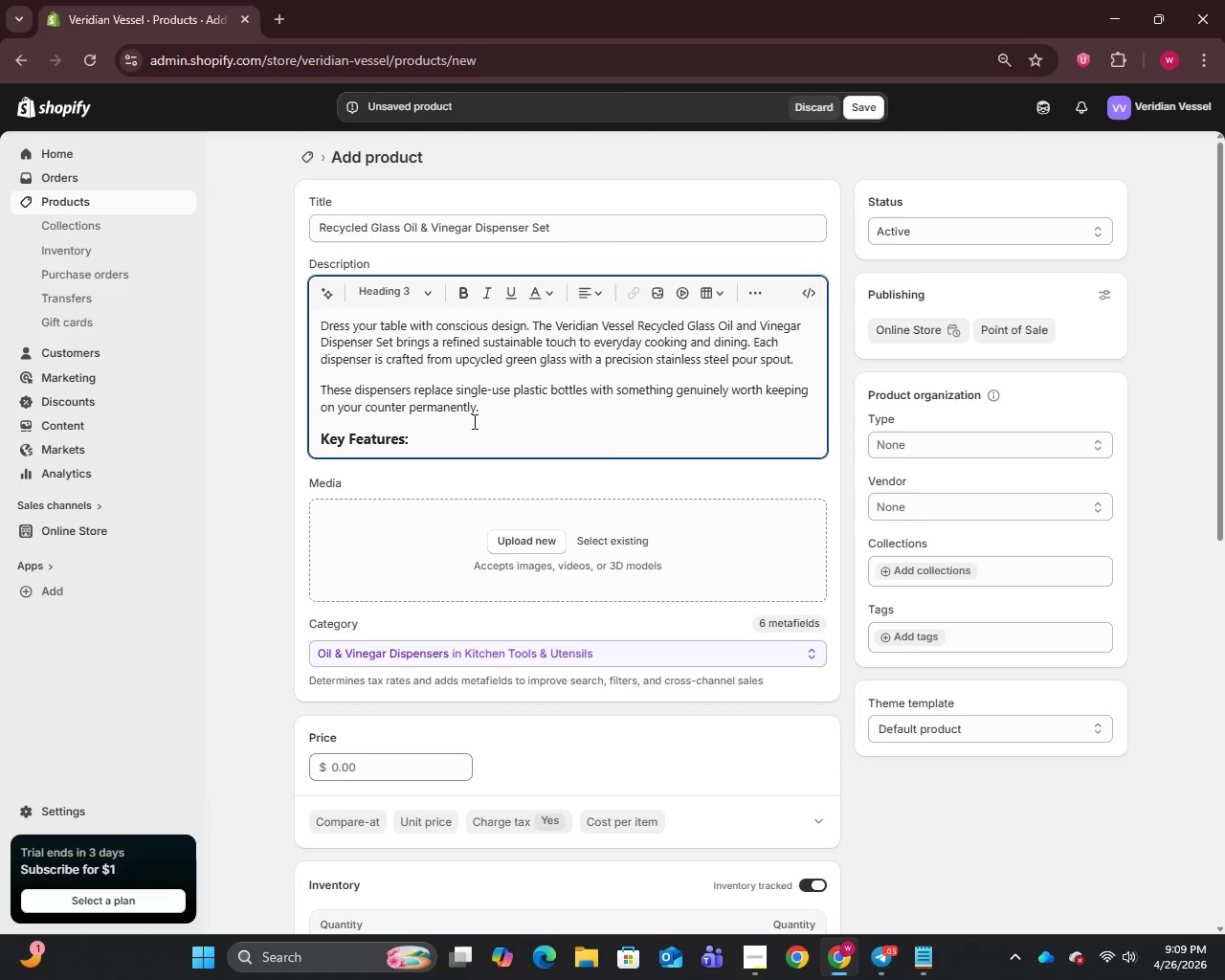 
key(Enter)
 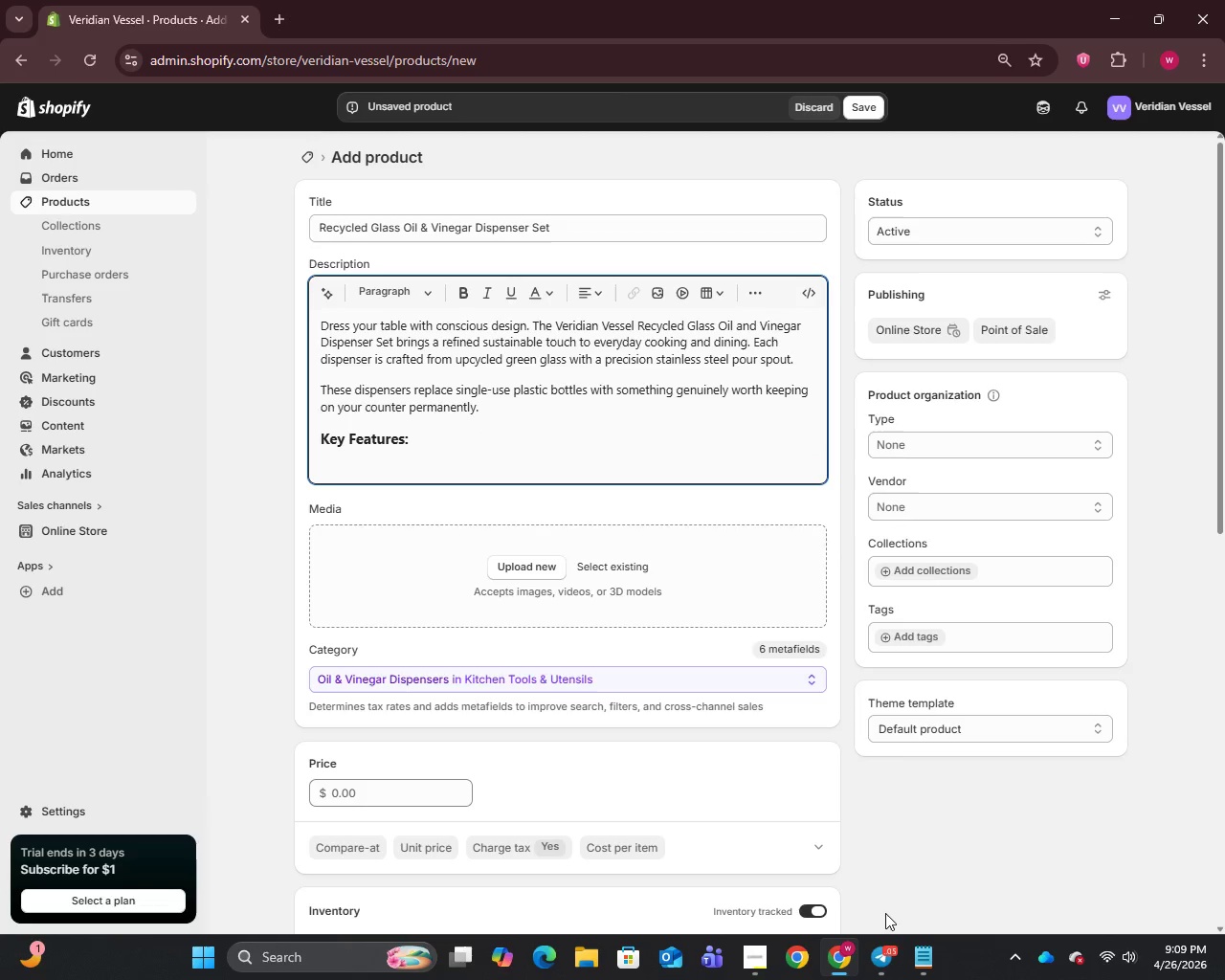 
left_click([917, 949])
 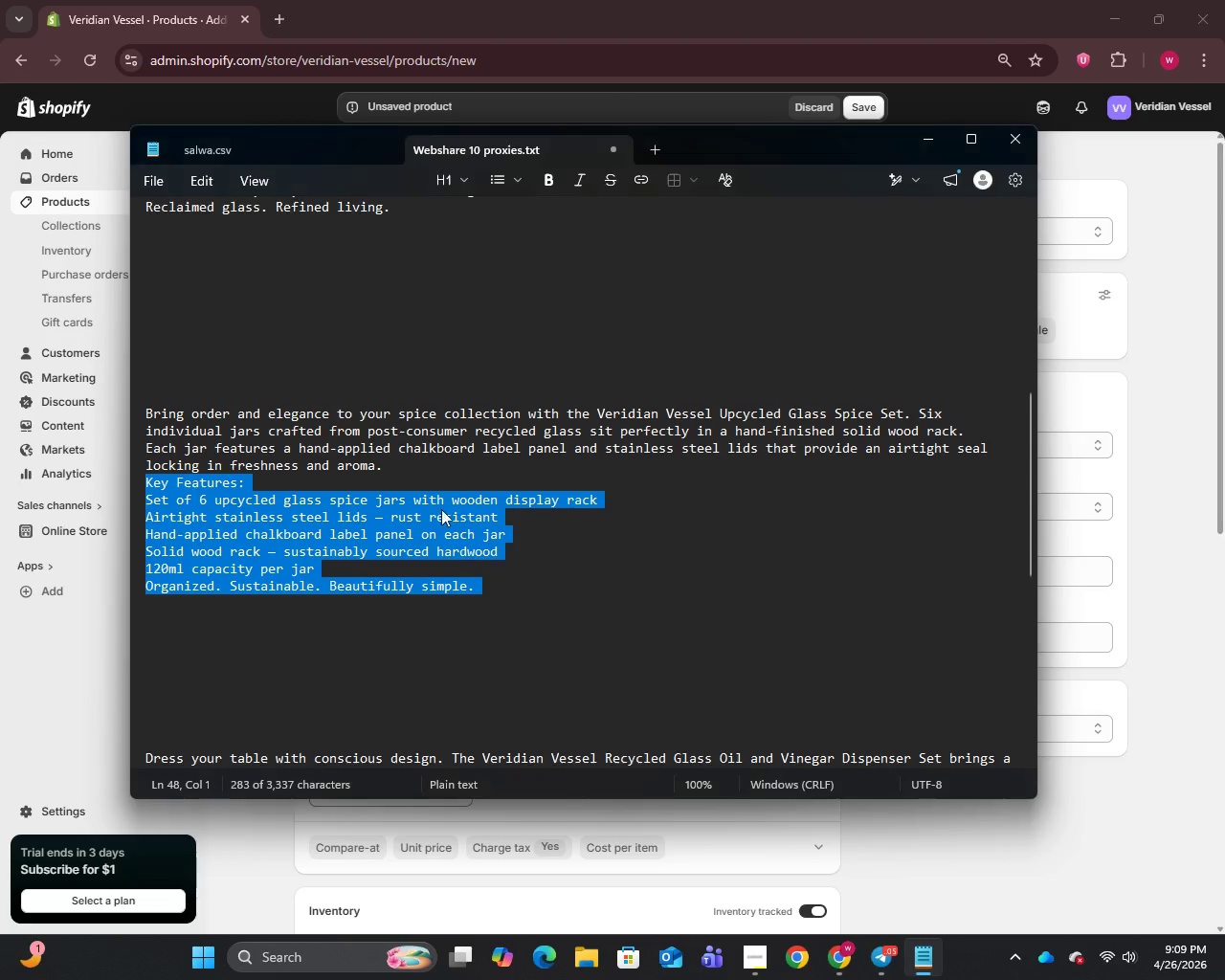 
scroll: coordinate [434, 500], scroll_direction: down, amount: 8.0
 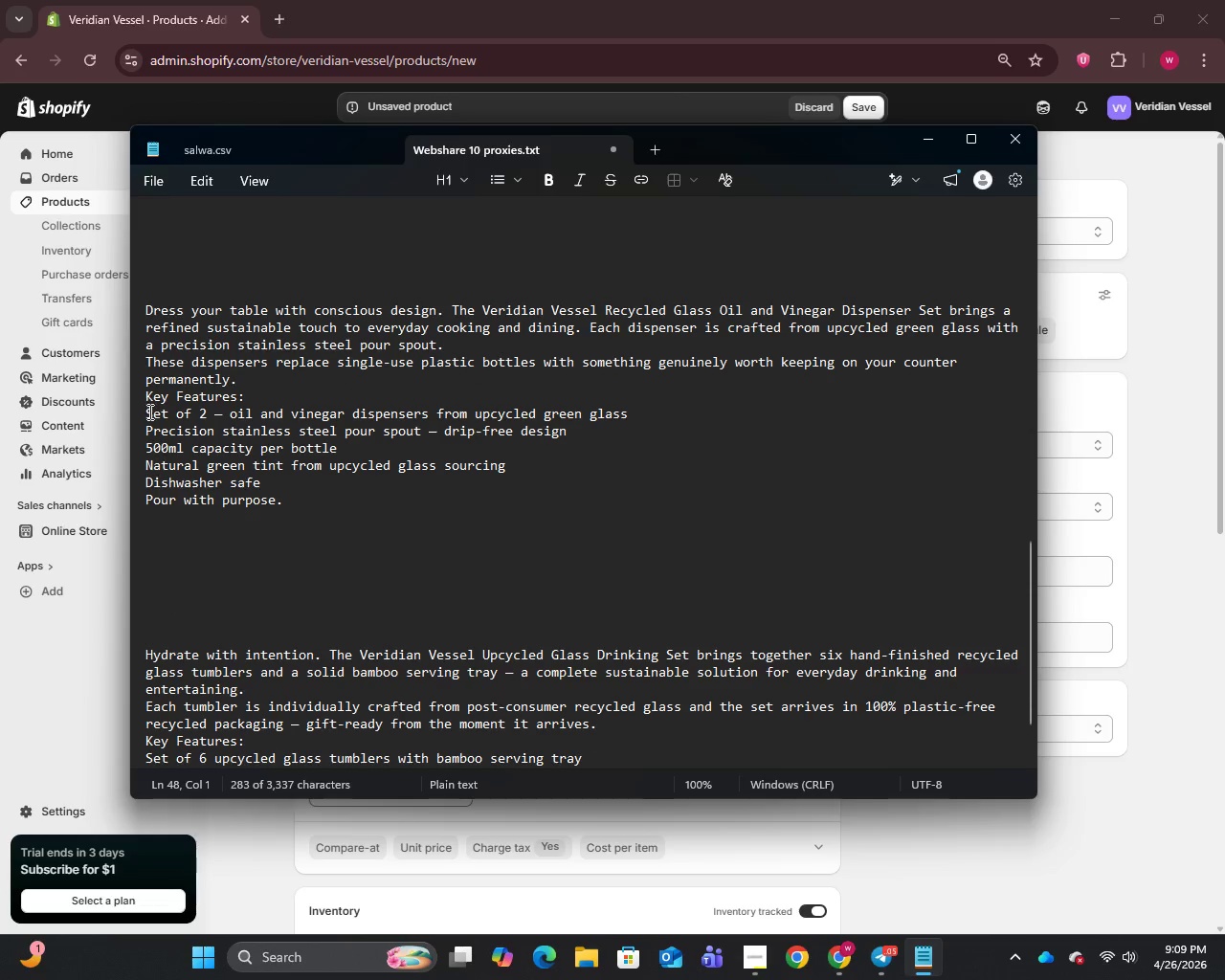 
left_click_drag(start_coordinate=[145, 412], to_coordinate=[285, 503])
 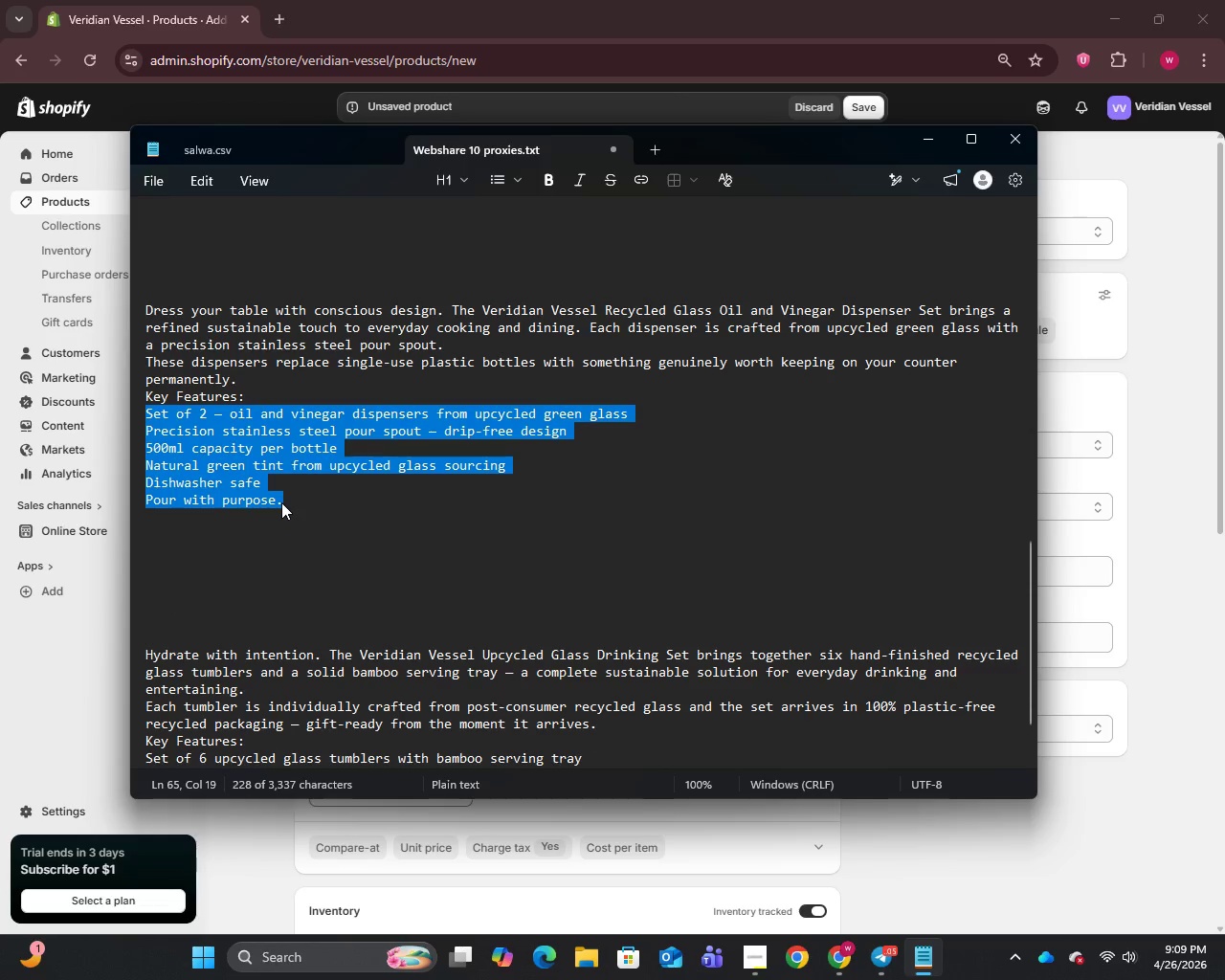 
key(Control+C)
 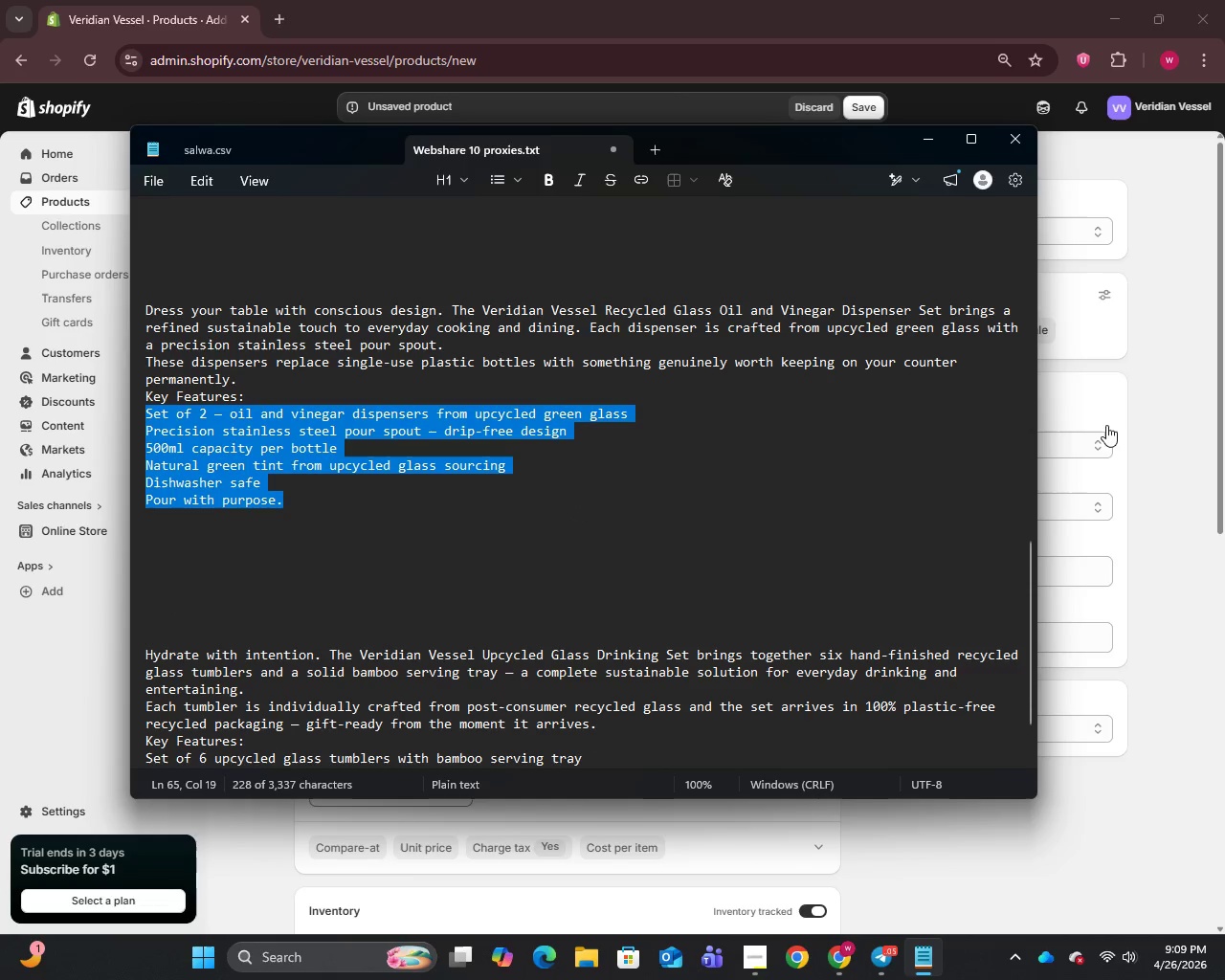 
left_click([1128, 402])
 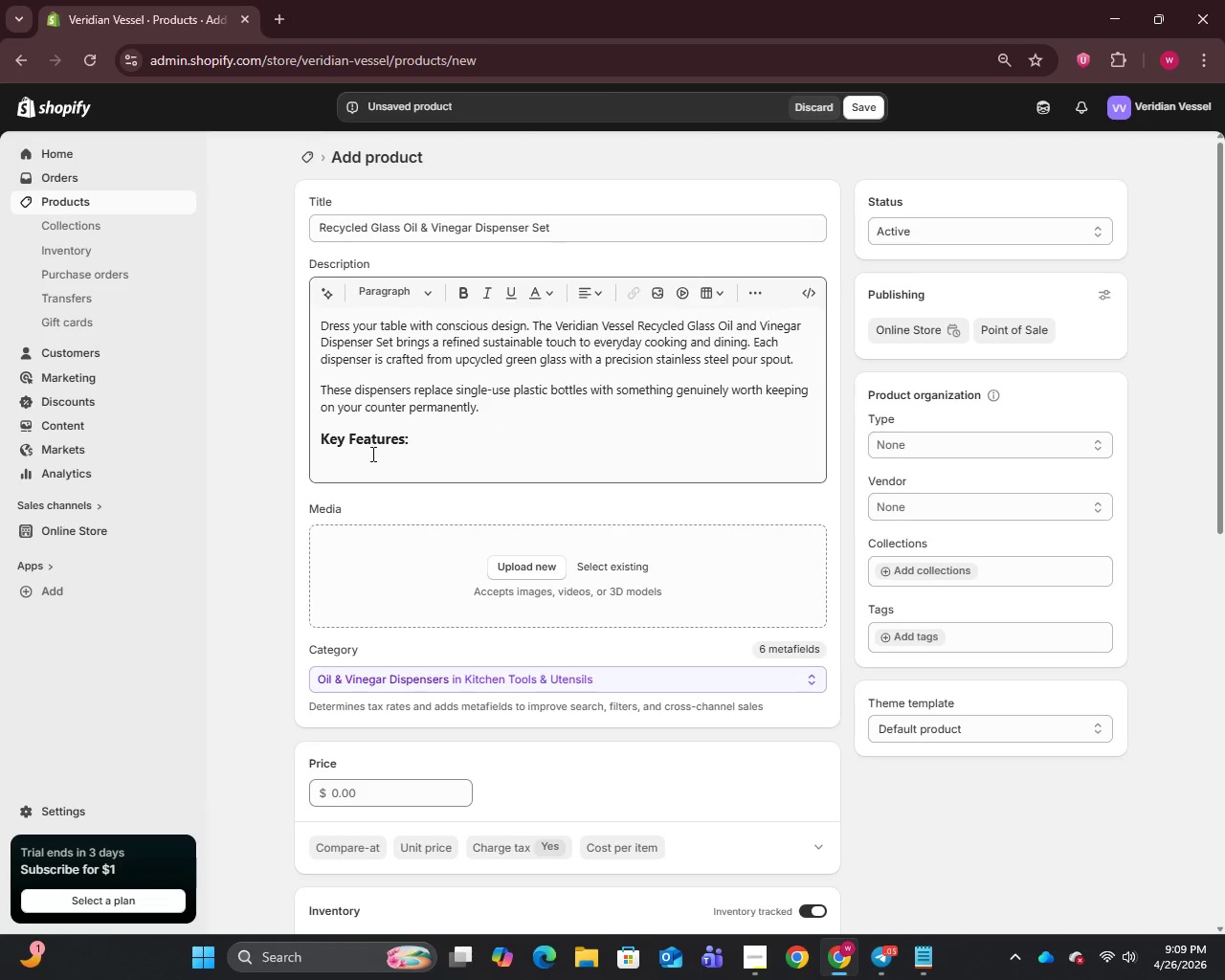 
left_click([361, 468])
 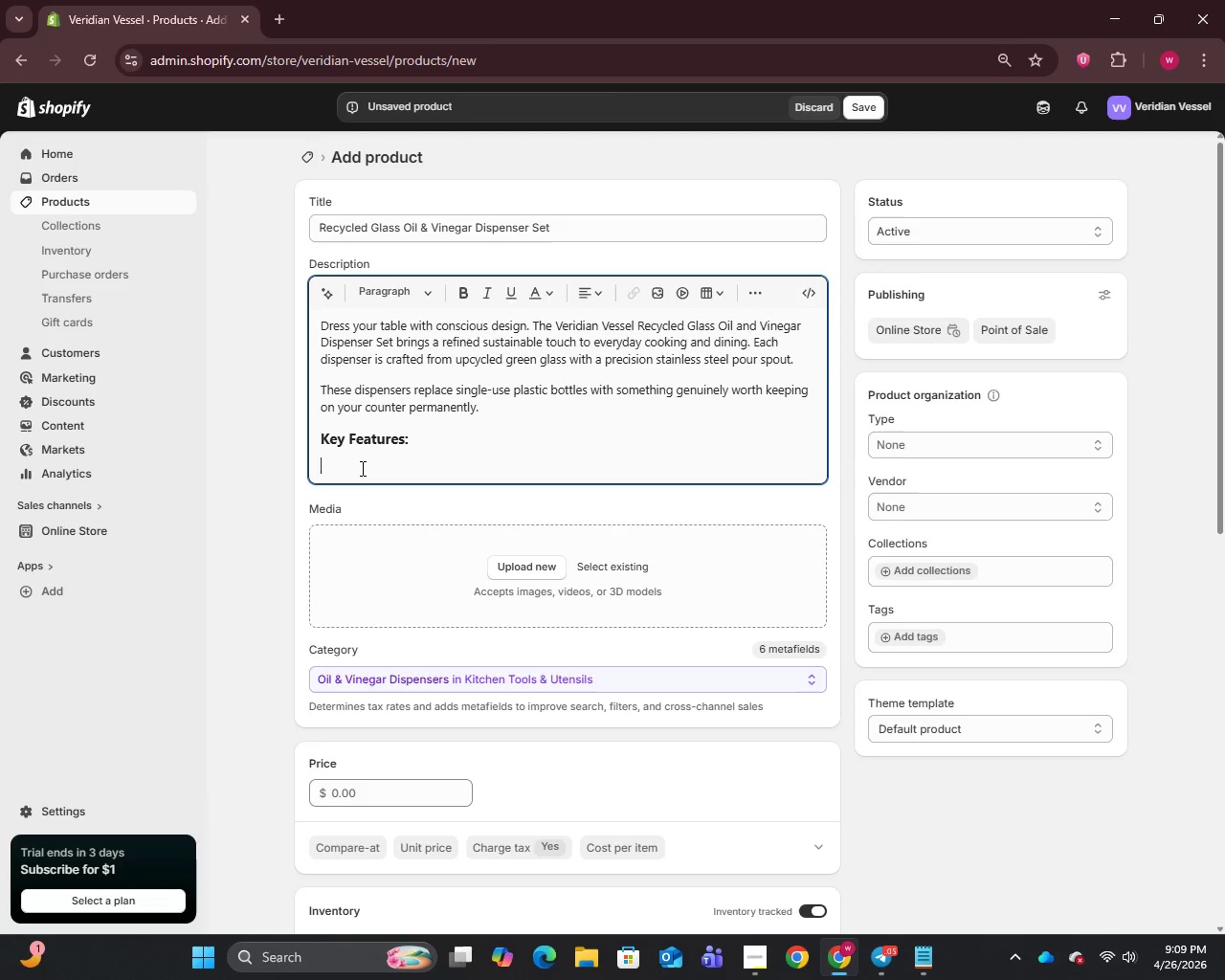 
key(Control+V)
 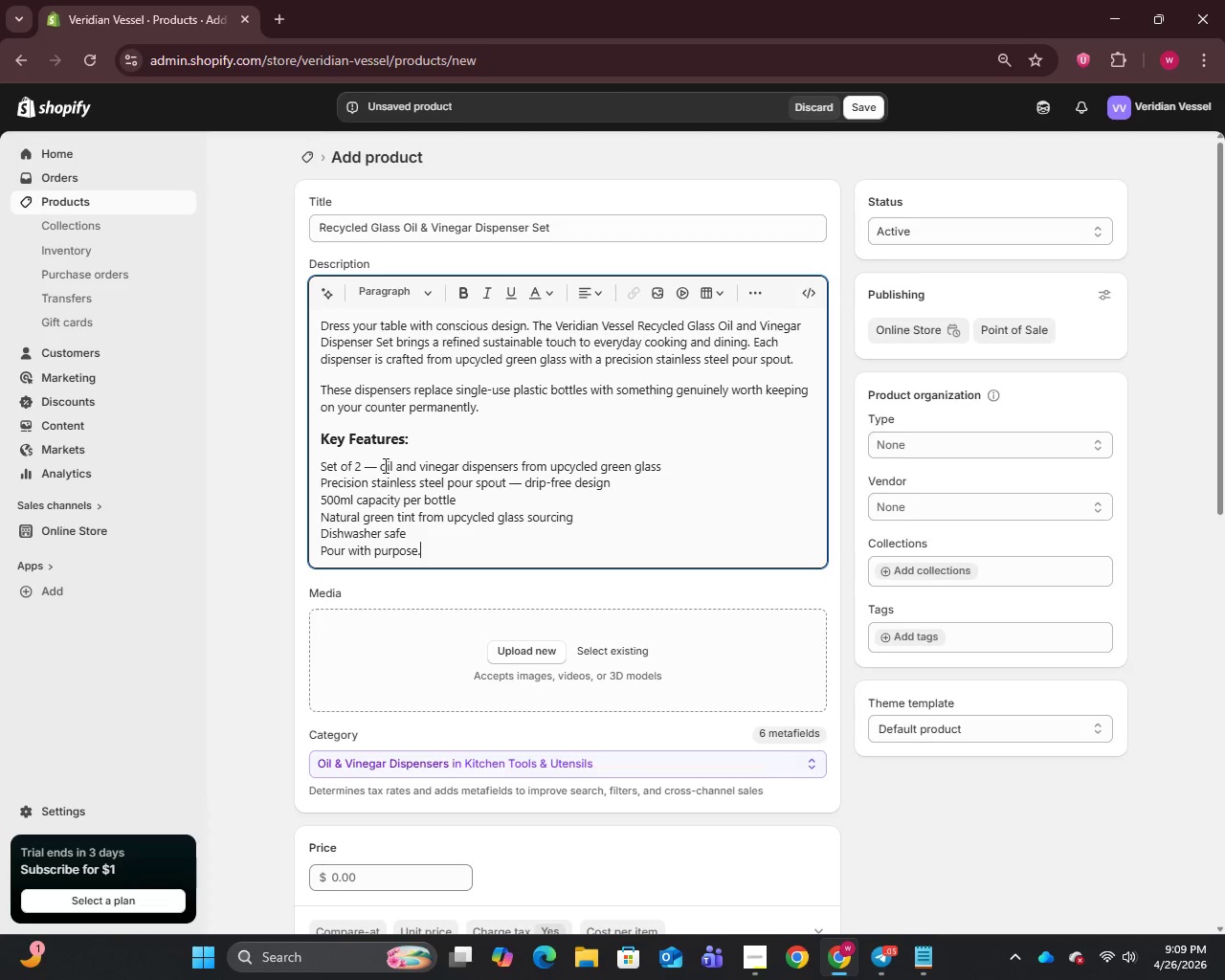 
left_click([381, 469])
 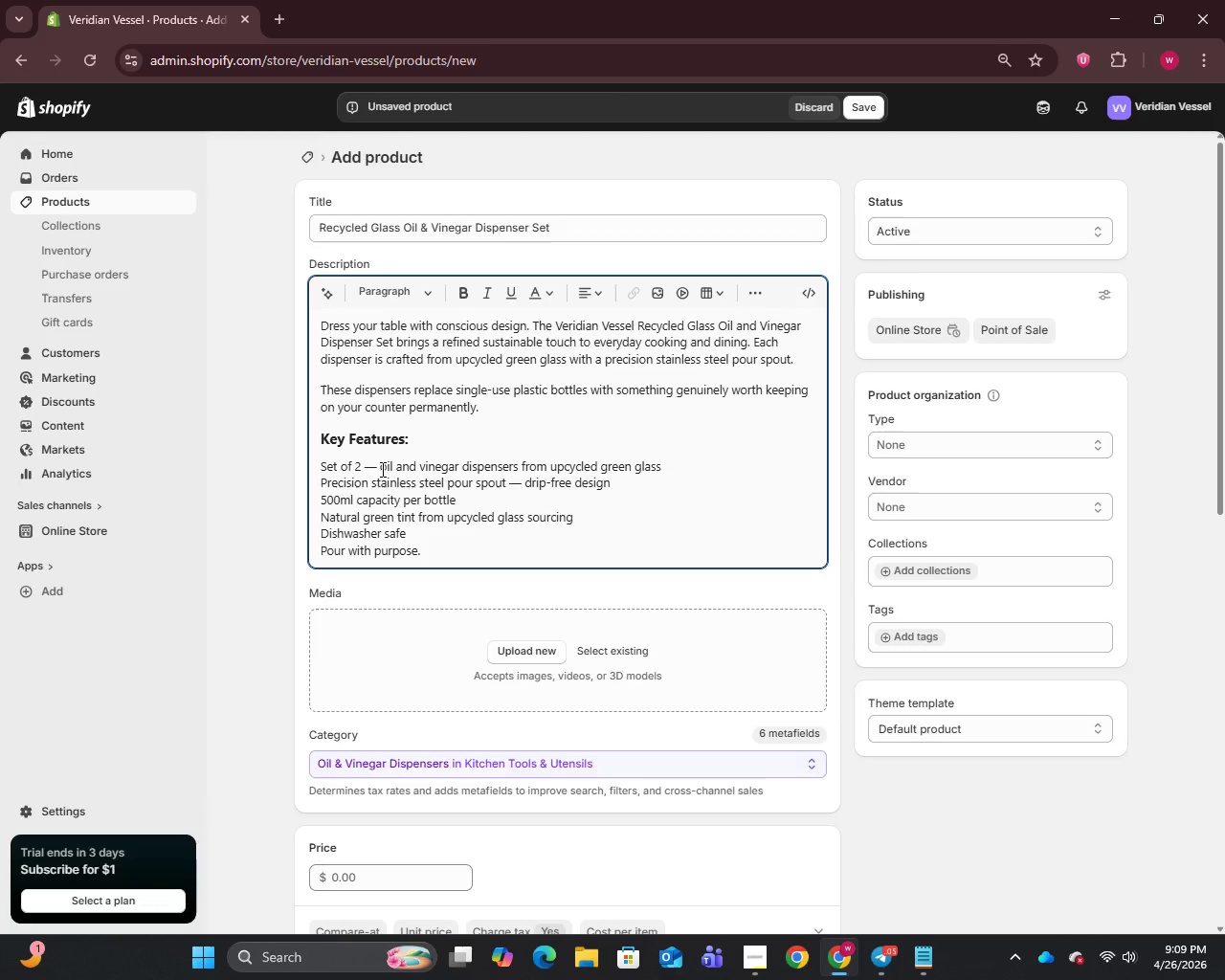 
key(Backspace)
 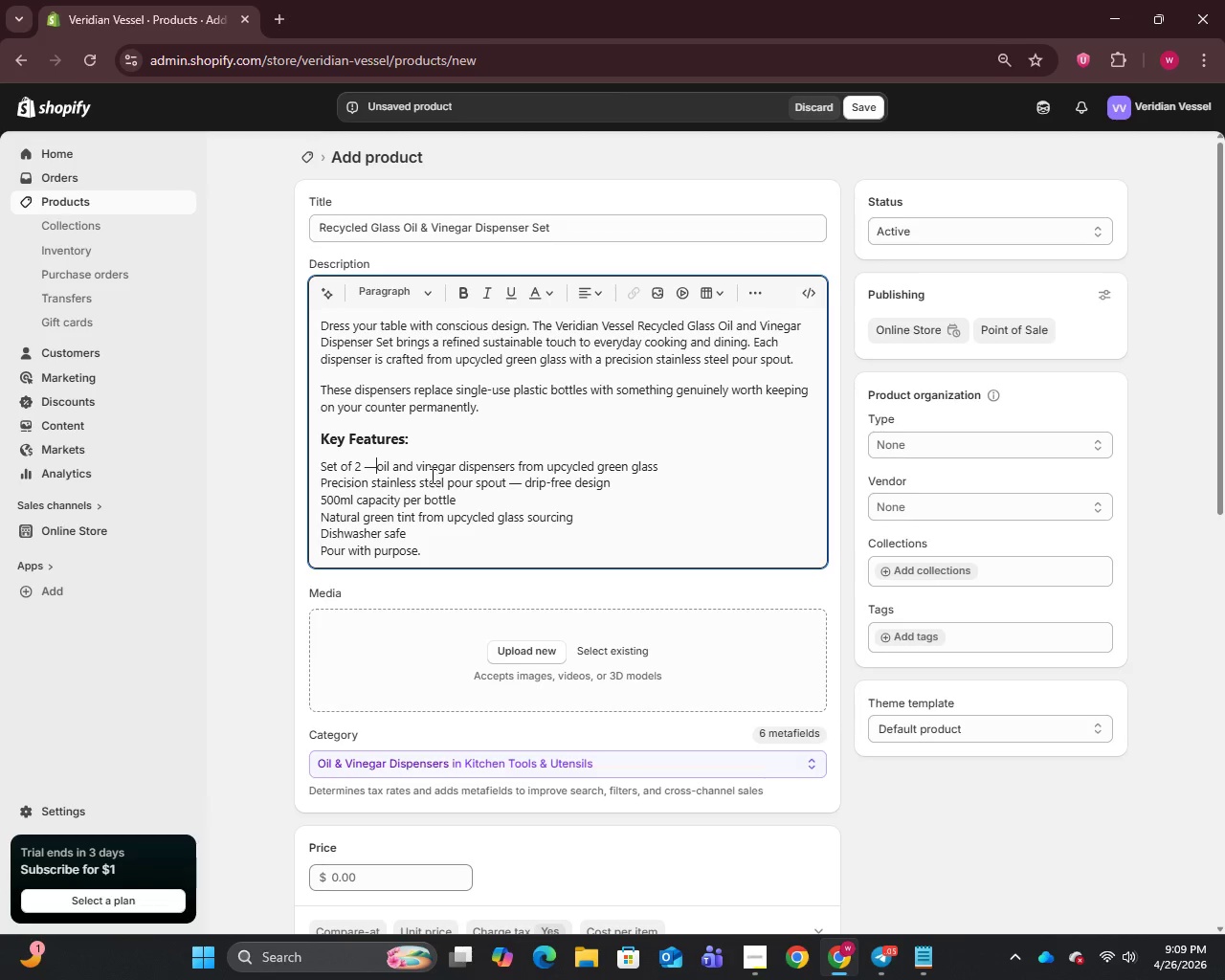 
key(Backspace)
 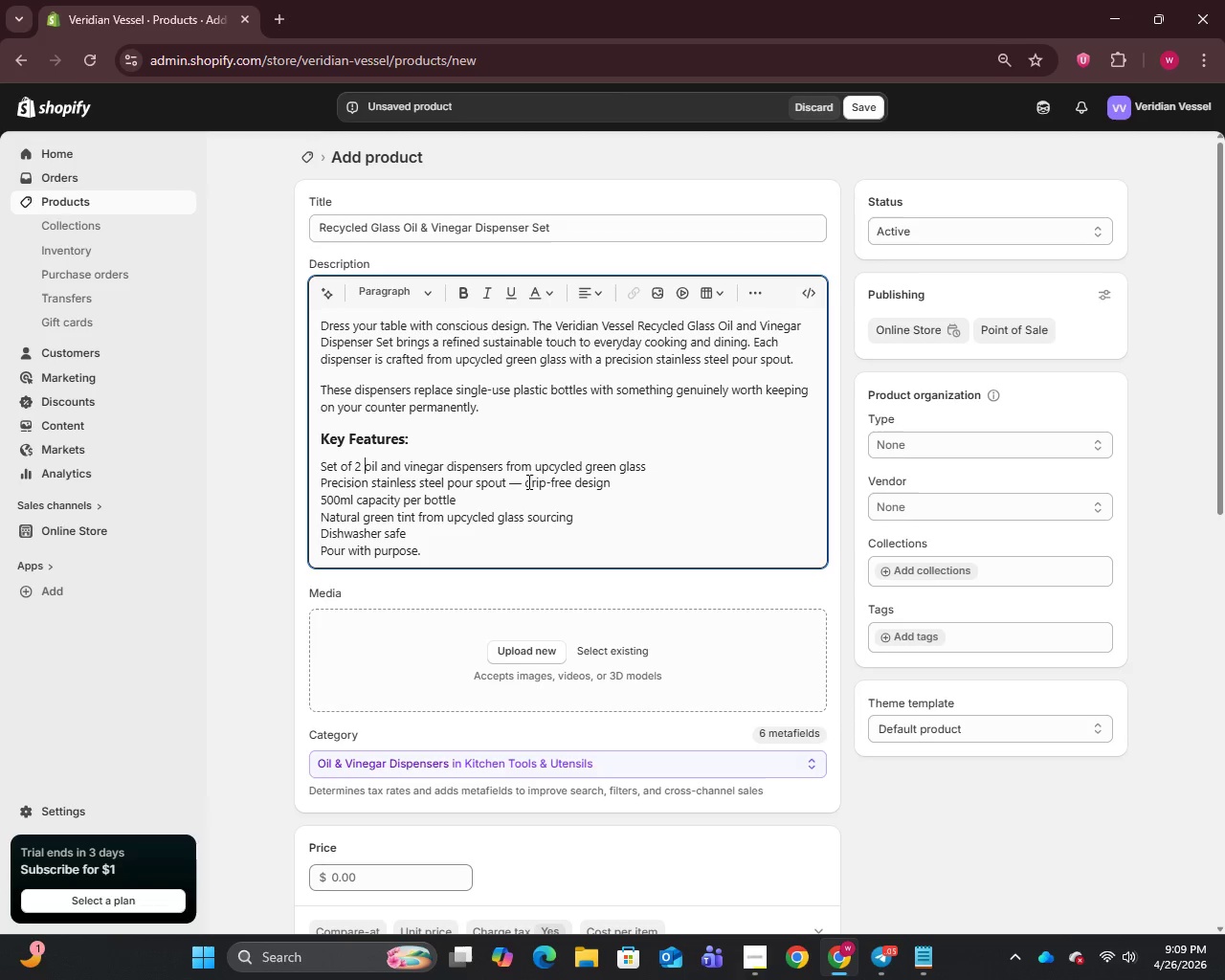 
left_click([526, 483])
 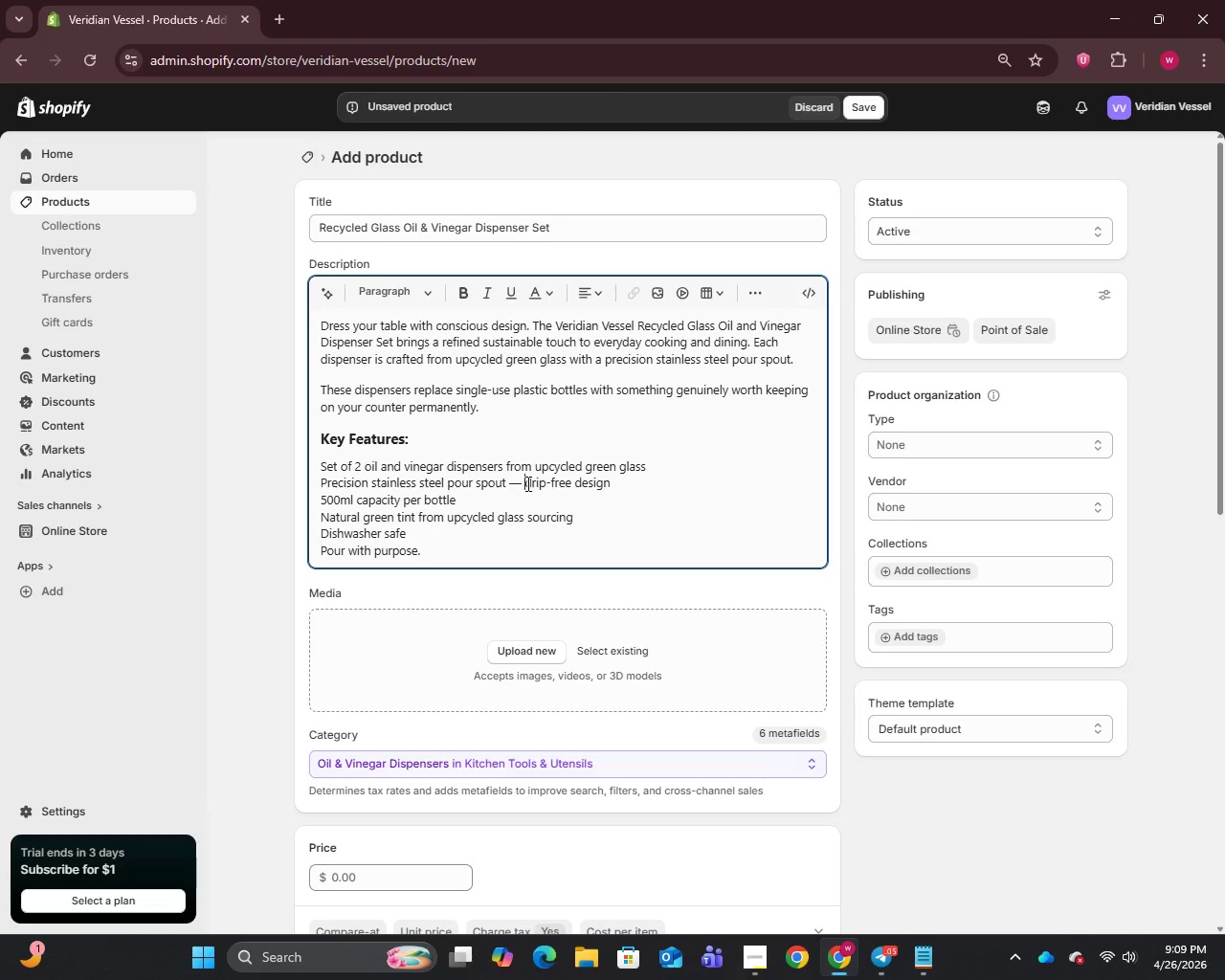 
key(Backspace)
 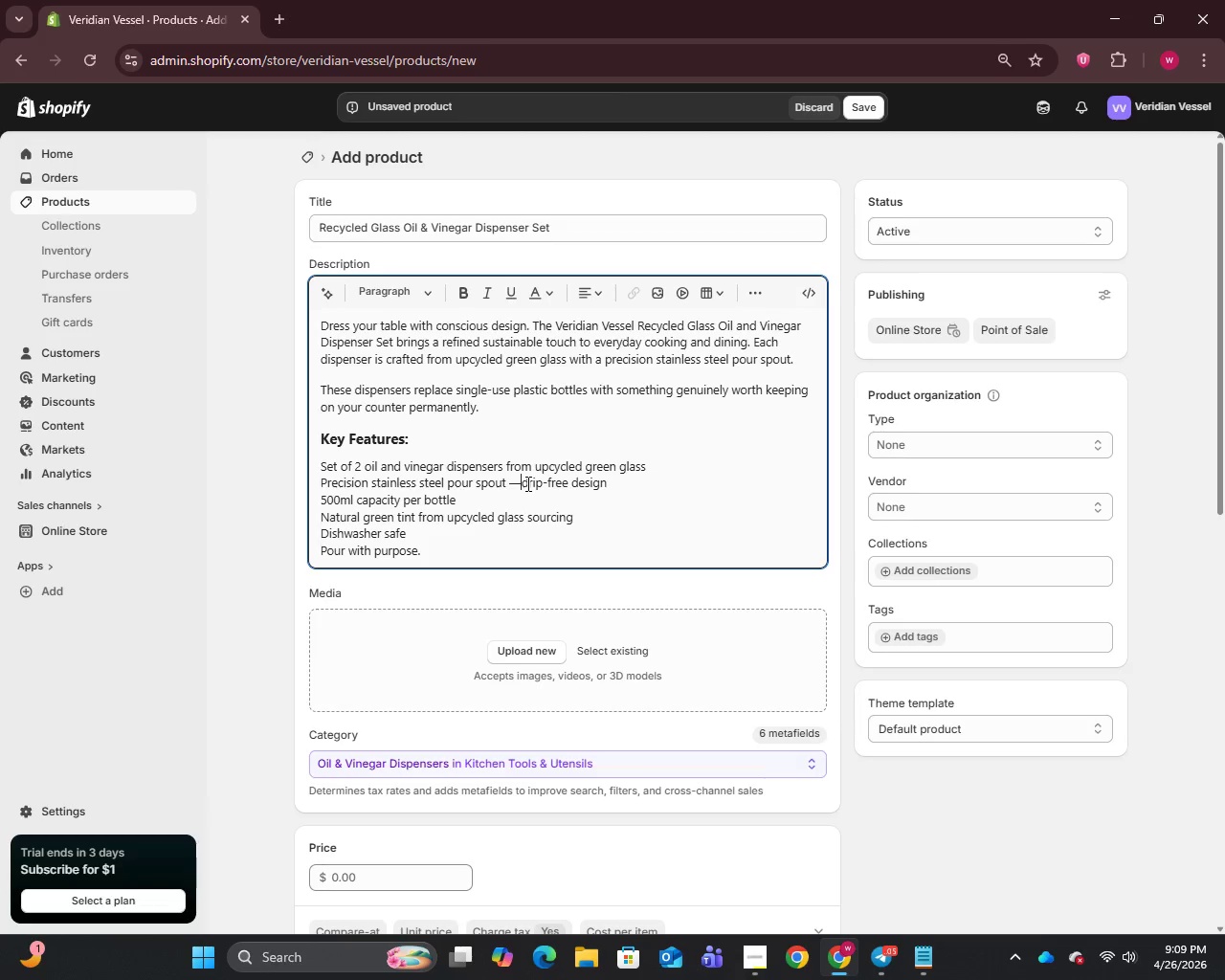 
key(Backspace)
 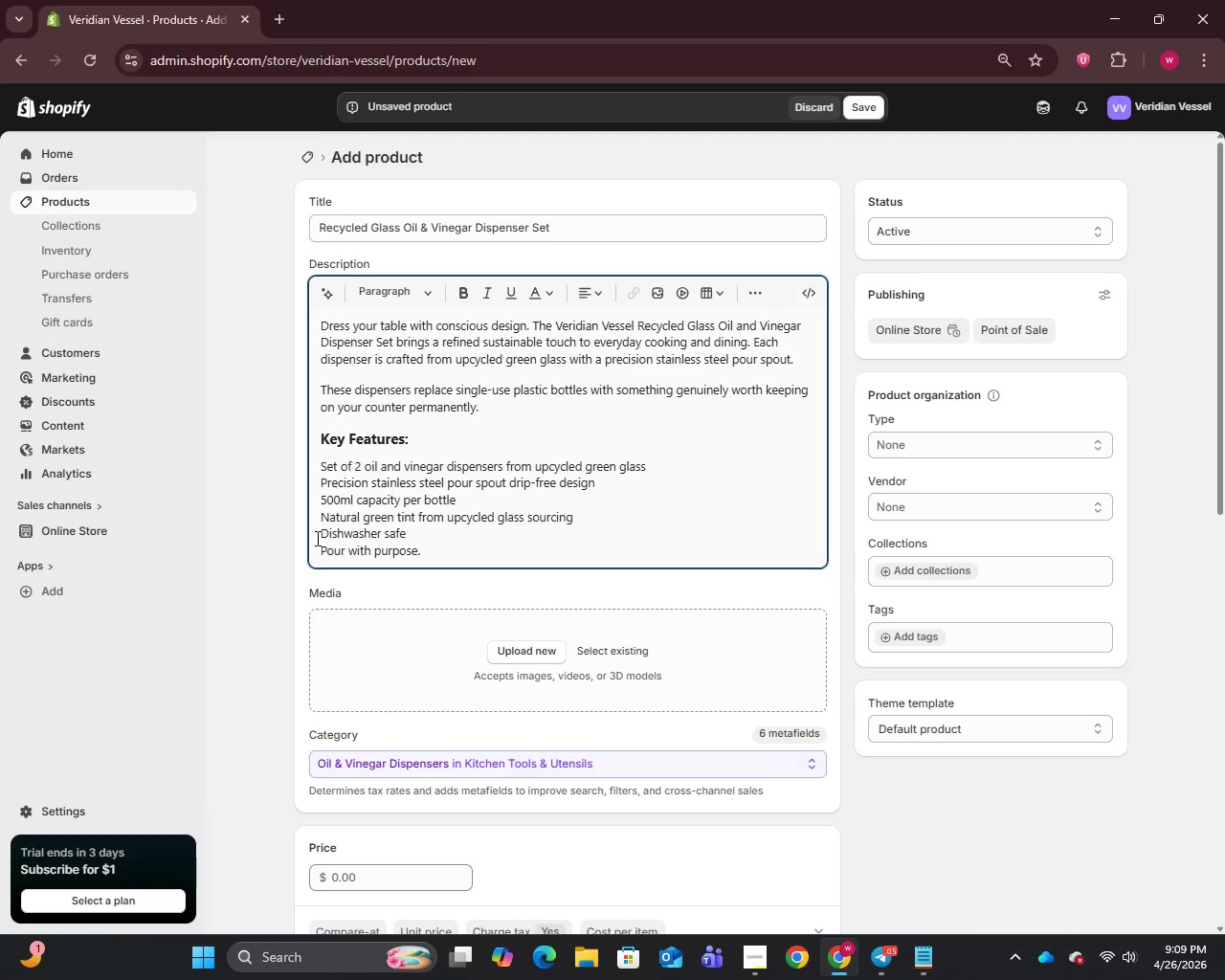 
left_click([322, 547])
 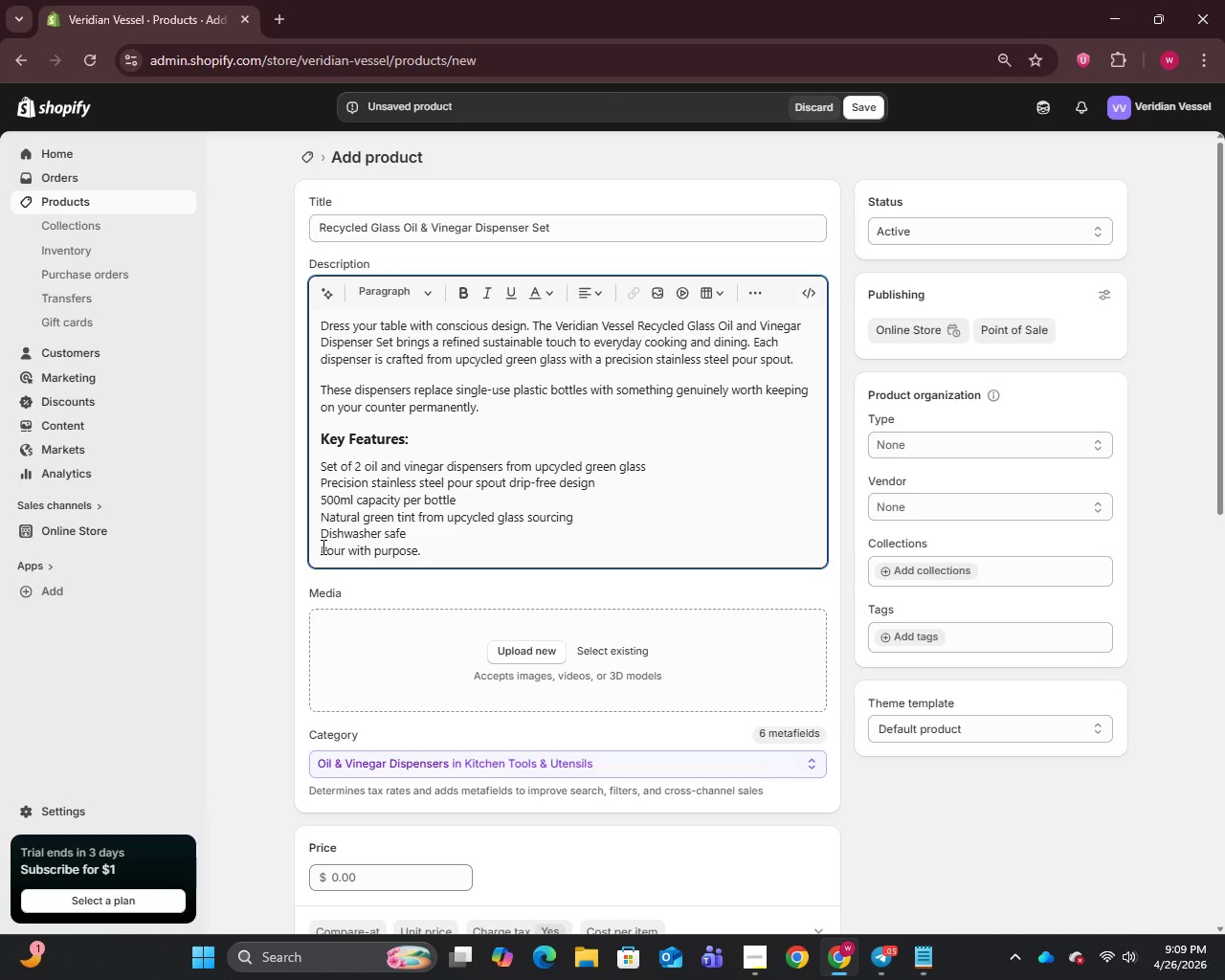 
key(Enter)
 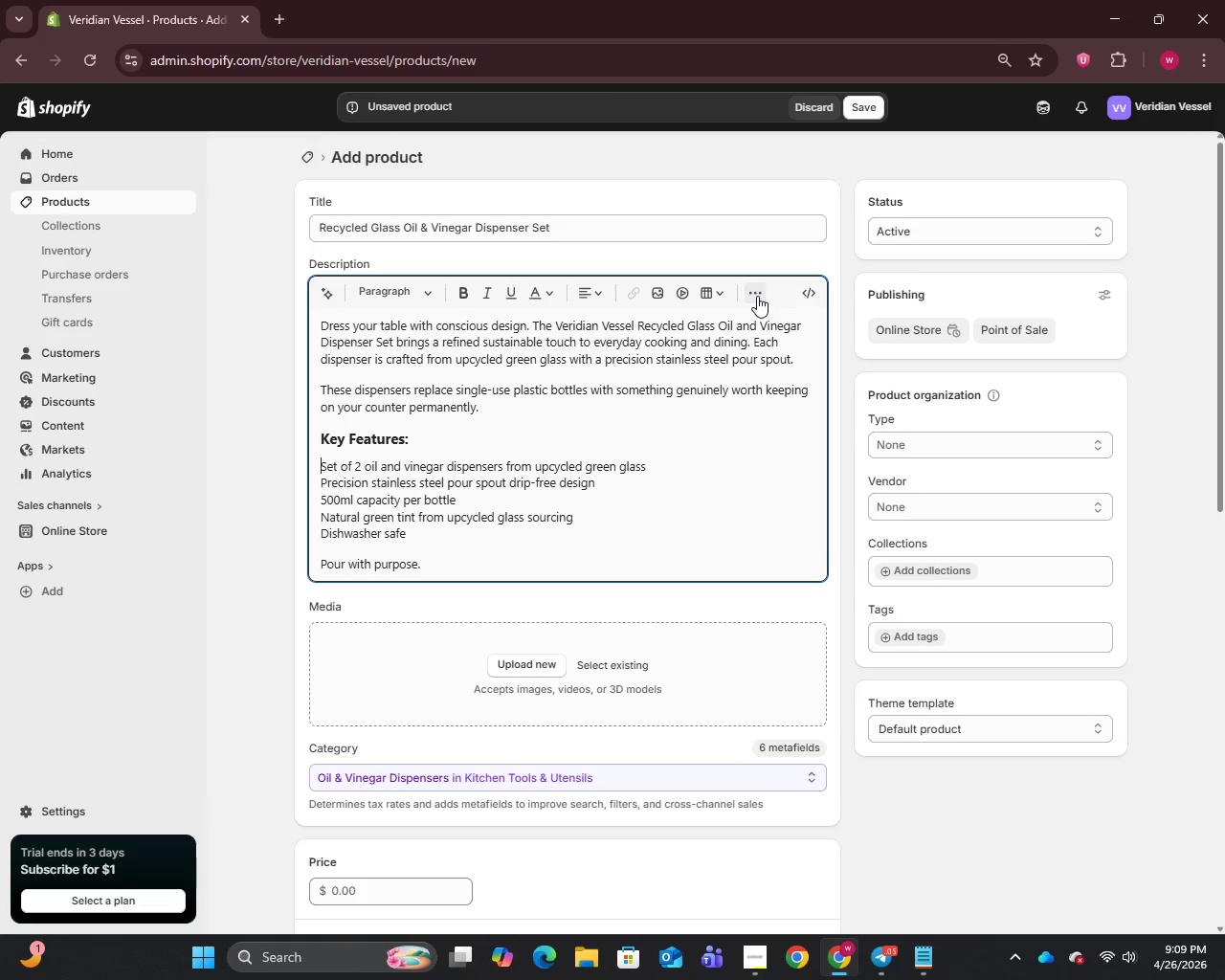 
left_click([757, 296])
 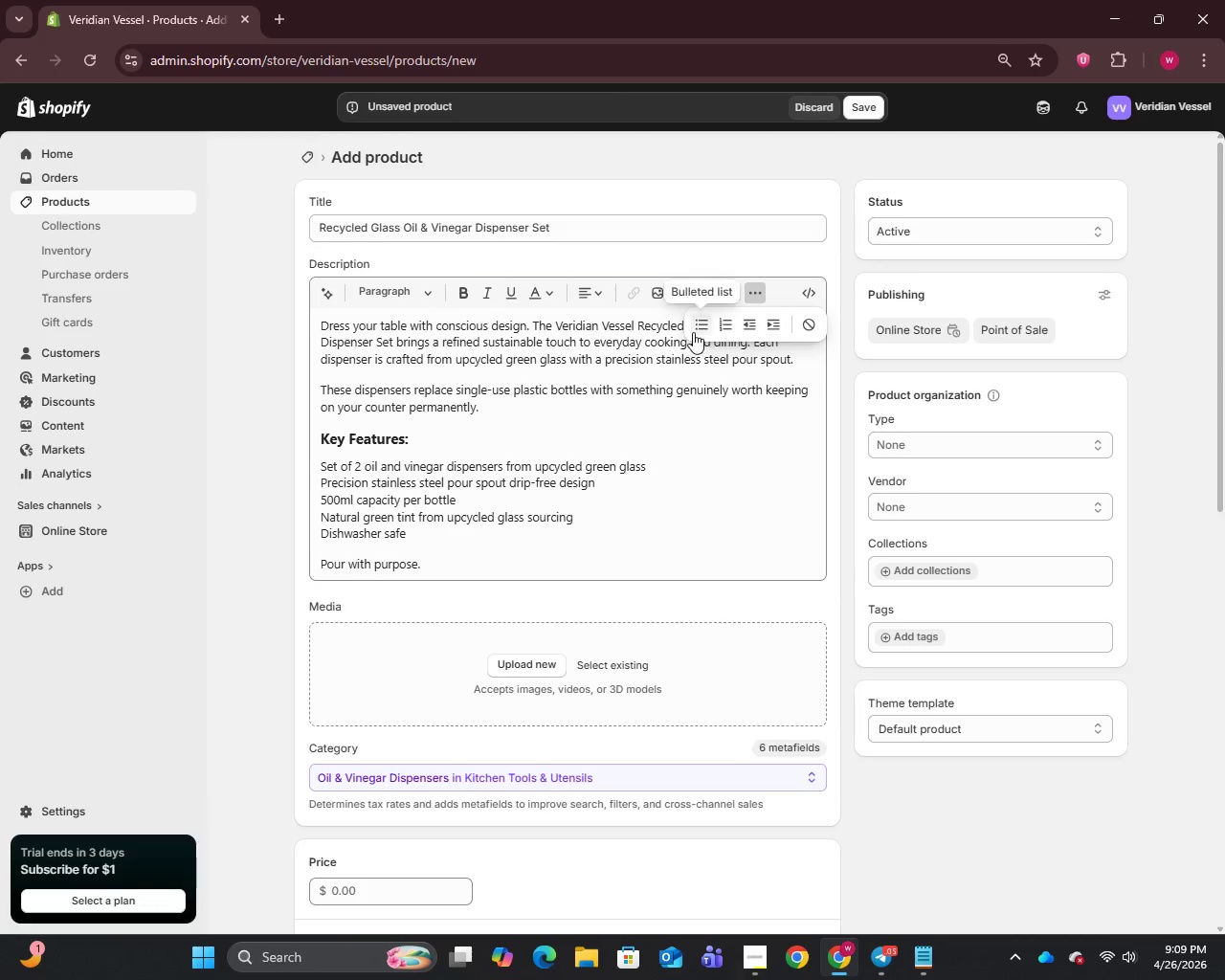 
left_click([693, 332])
 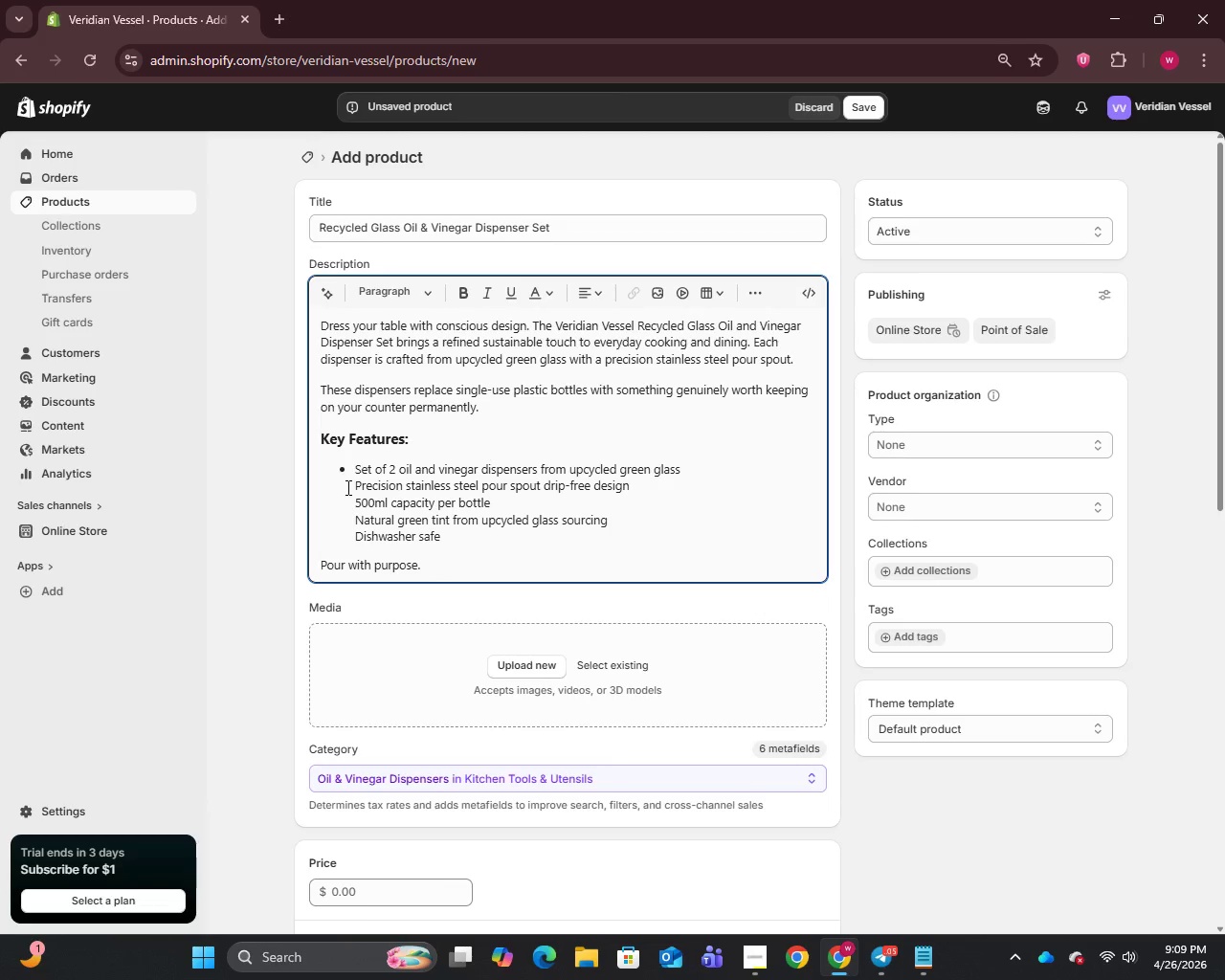 
left_click([351, 482])
 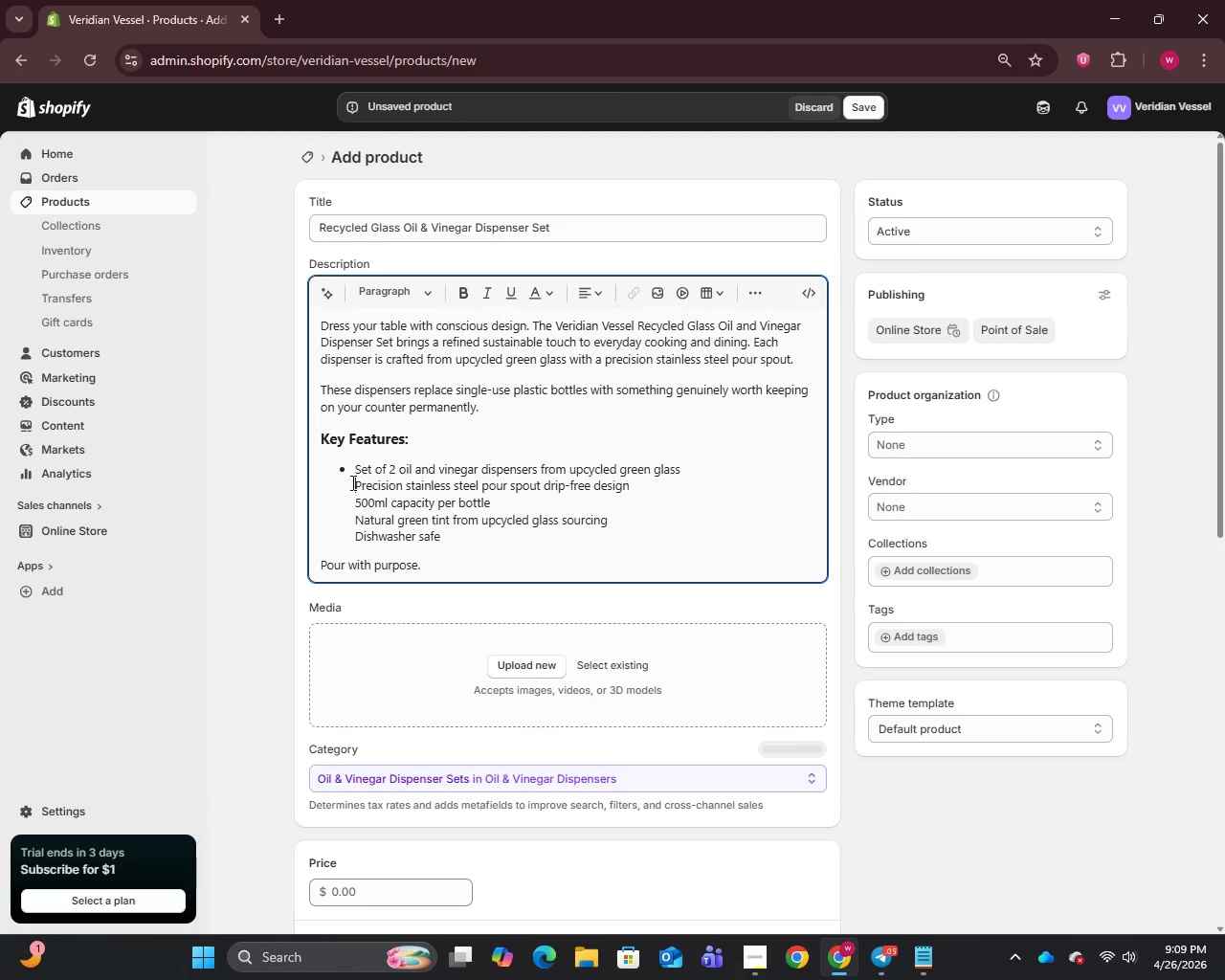 
key(Enter)
 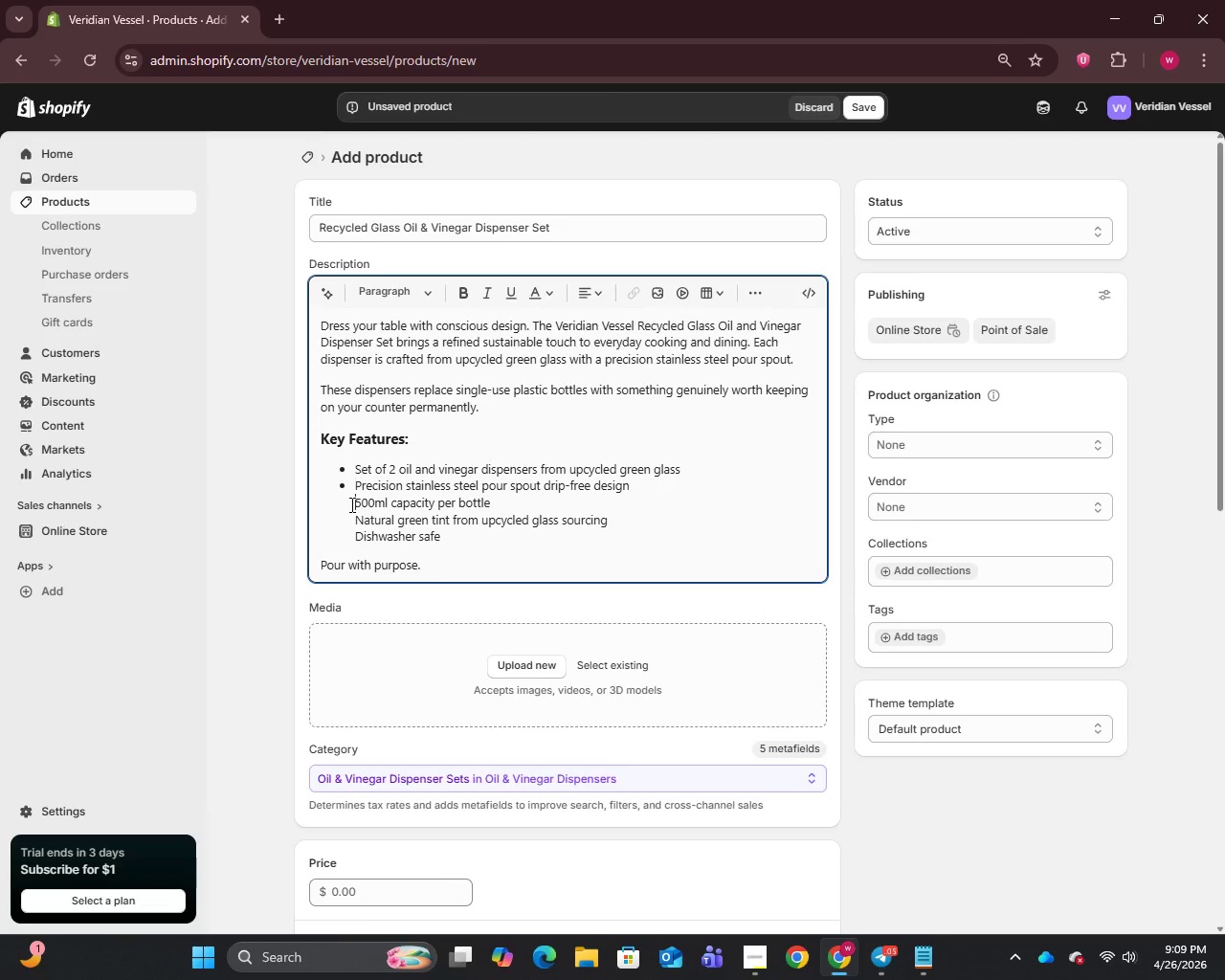 
left_click([350, 504])
 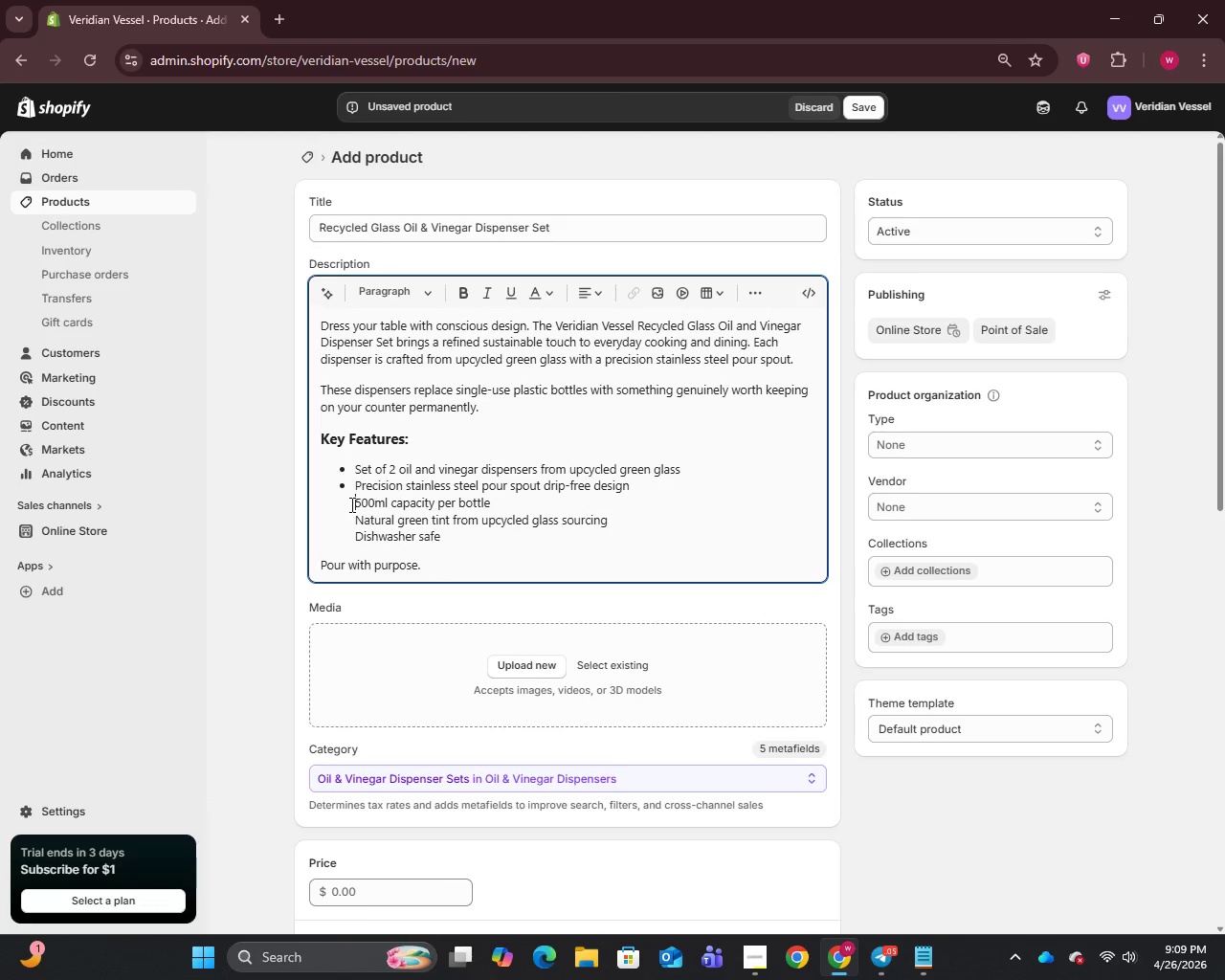 
key(Enter)
 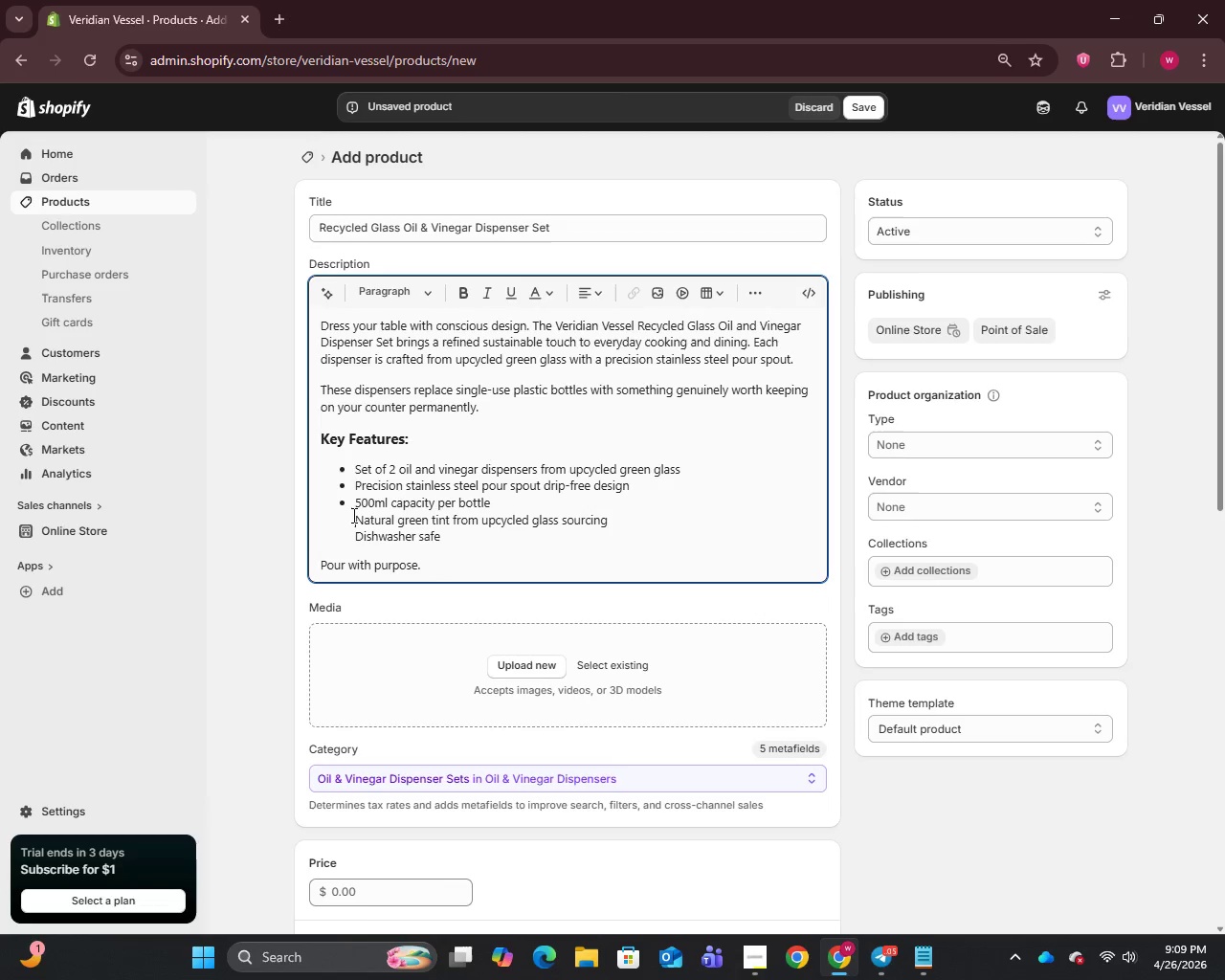 
key(Enter)
 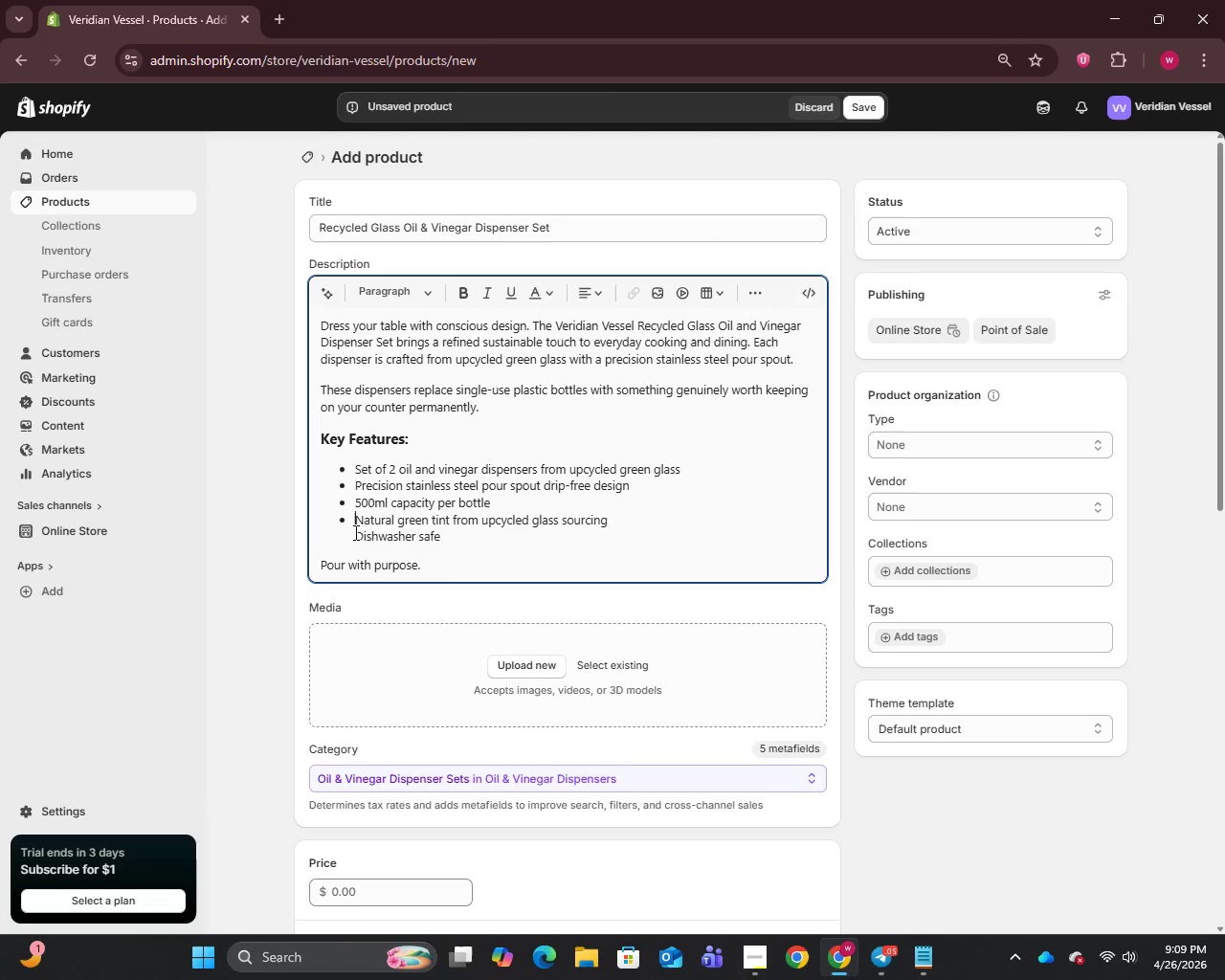 
left_click([354, 532])
 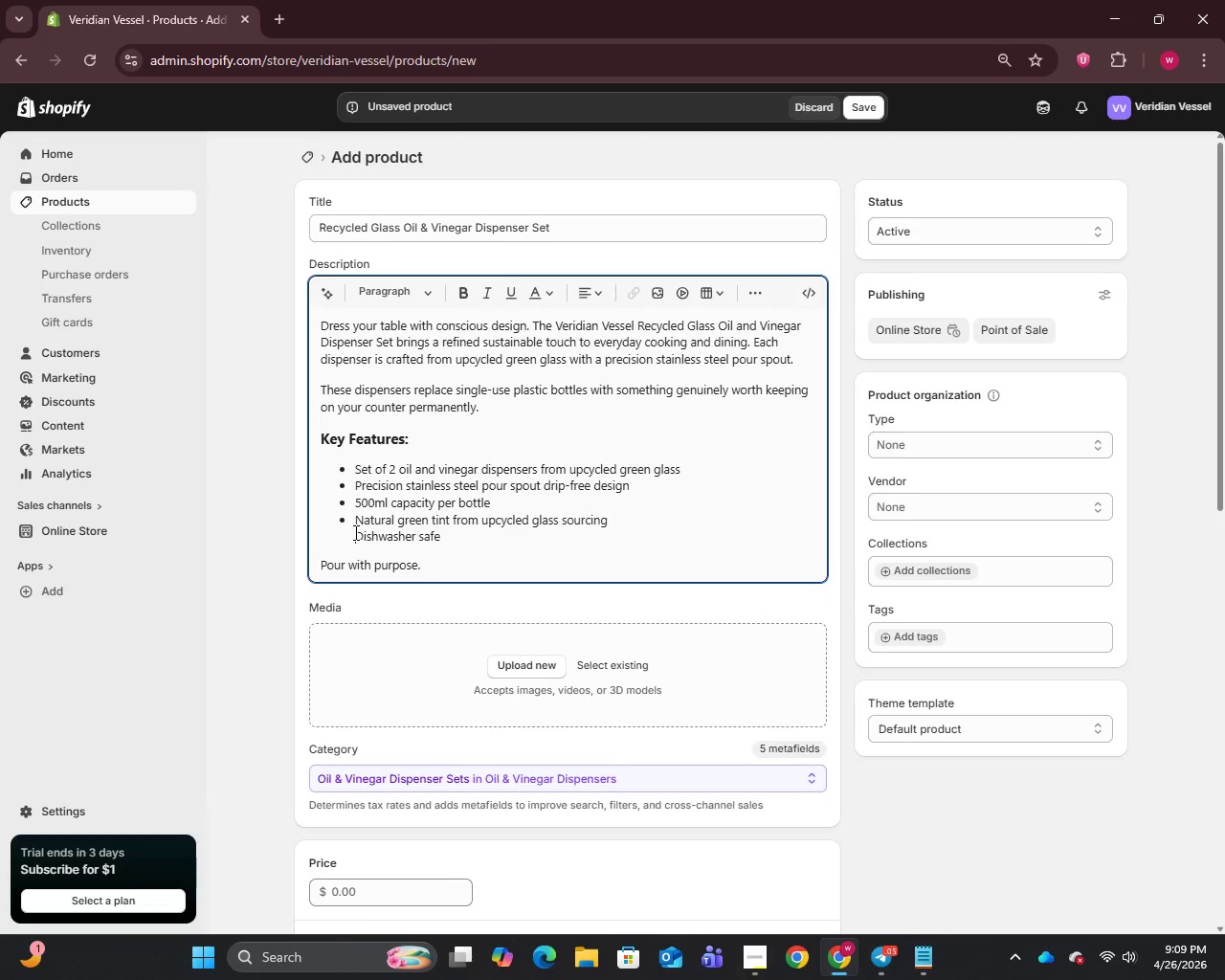 
key(Enter)
 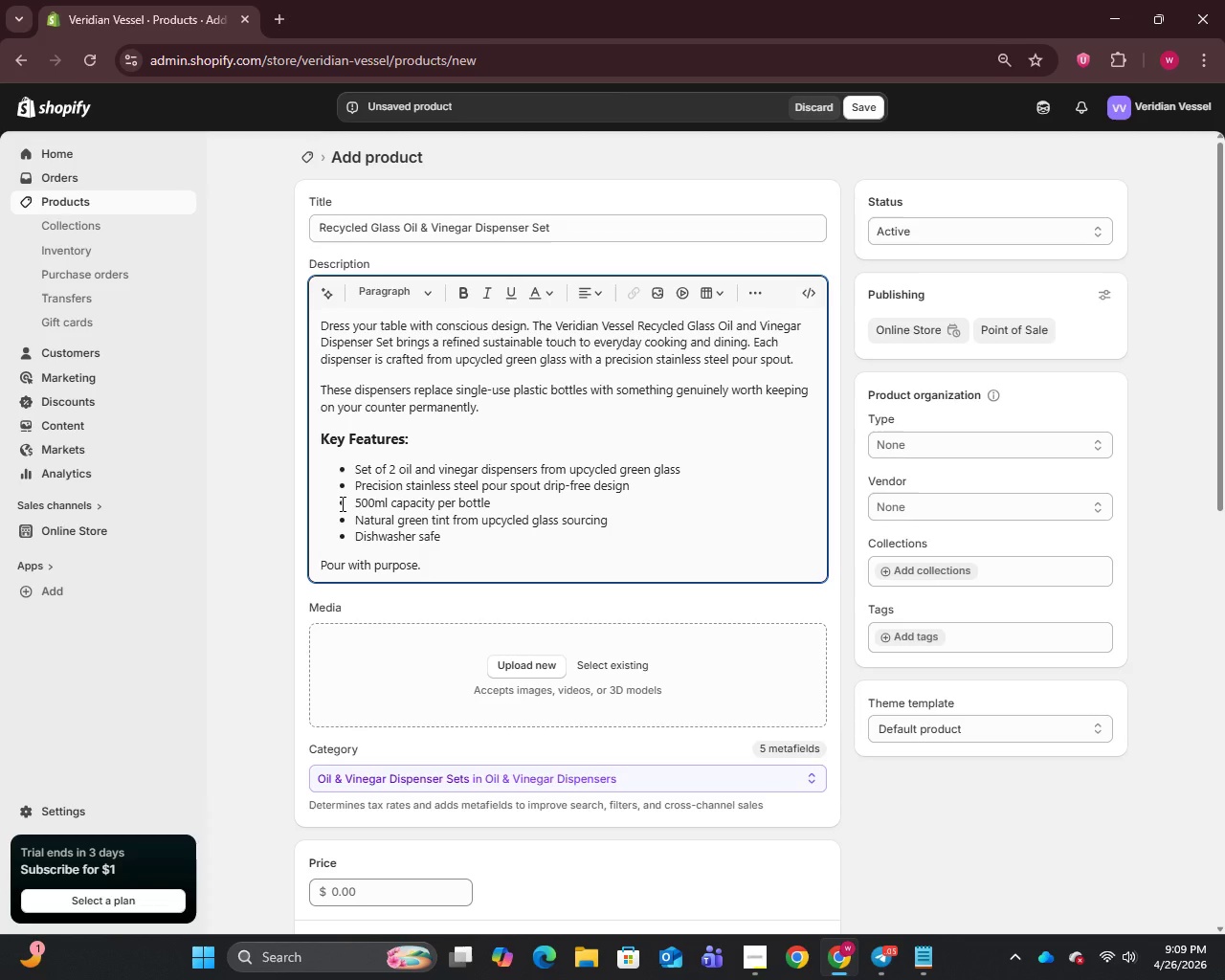 
scroll: coordinate [337, 503], scroll_direction: down, amount: 4.0
 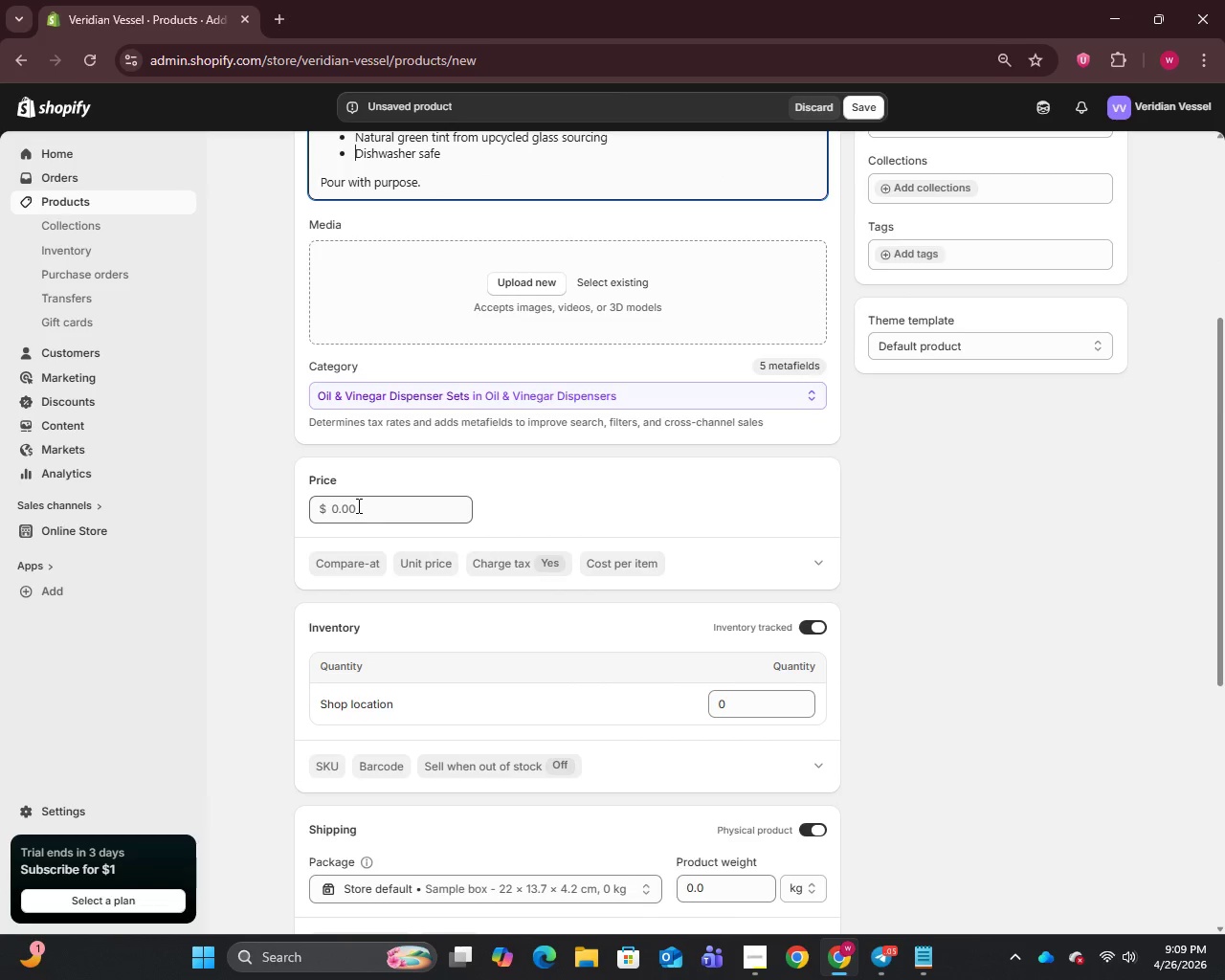 
left_click([356, 505])
 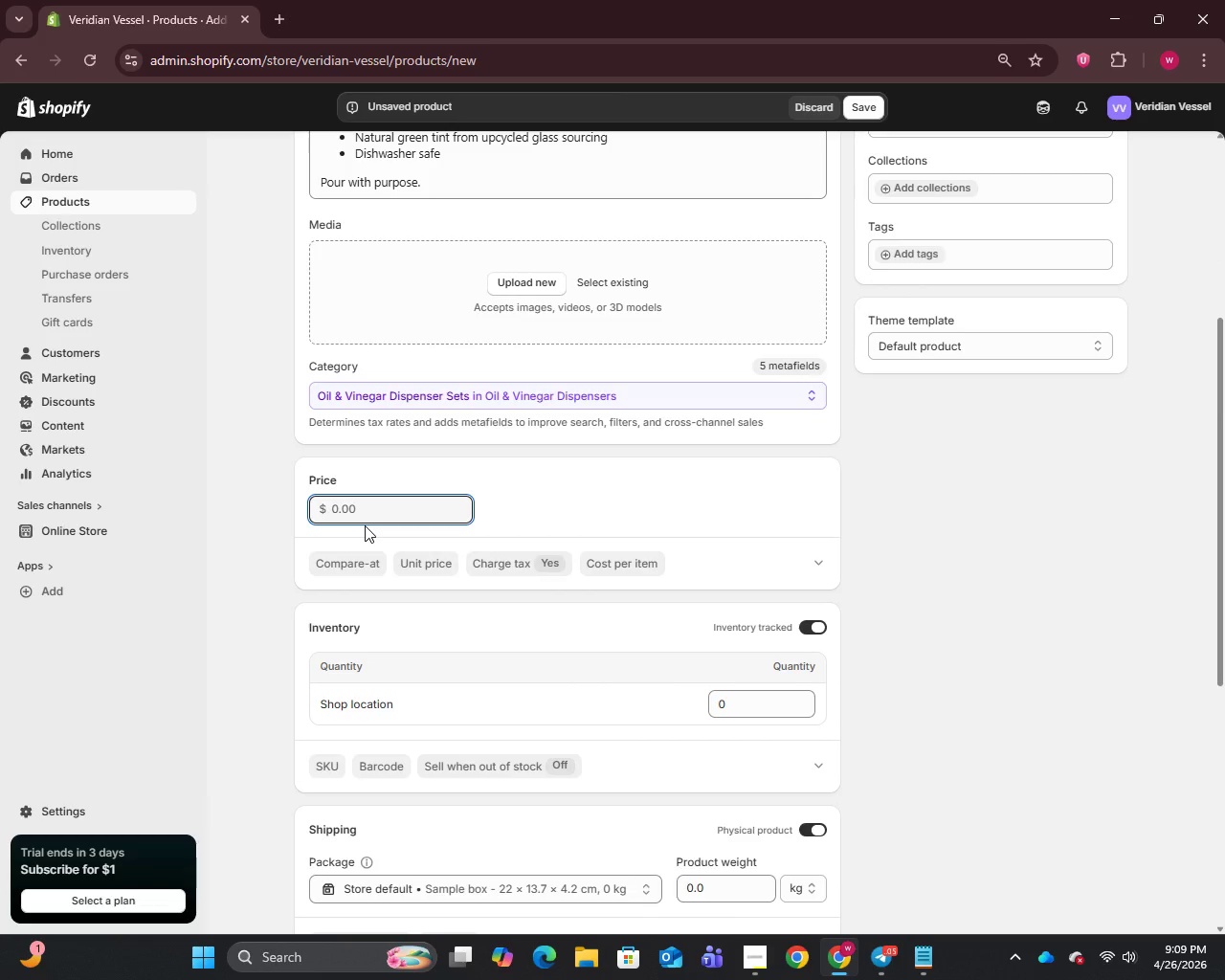 
type(48)
 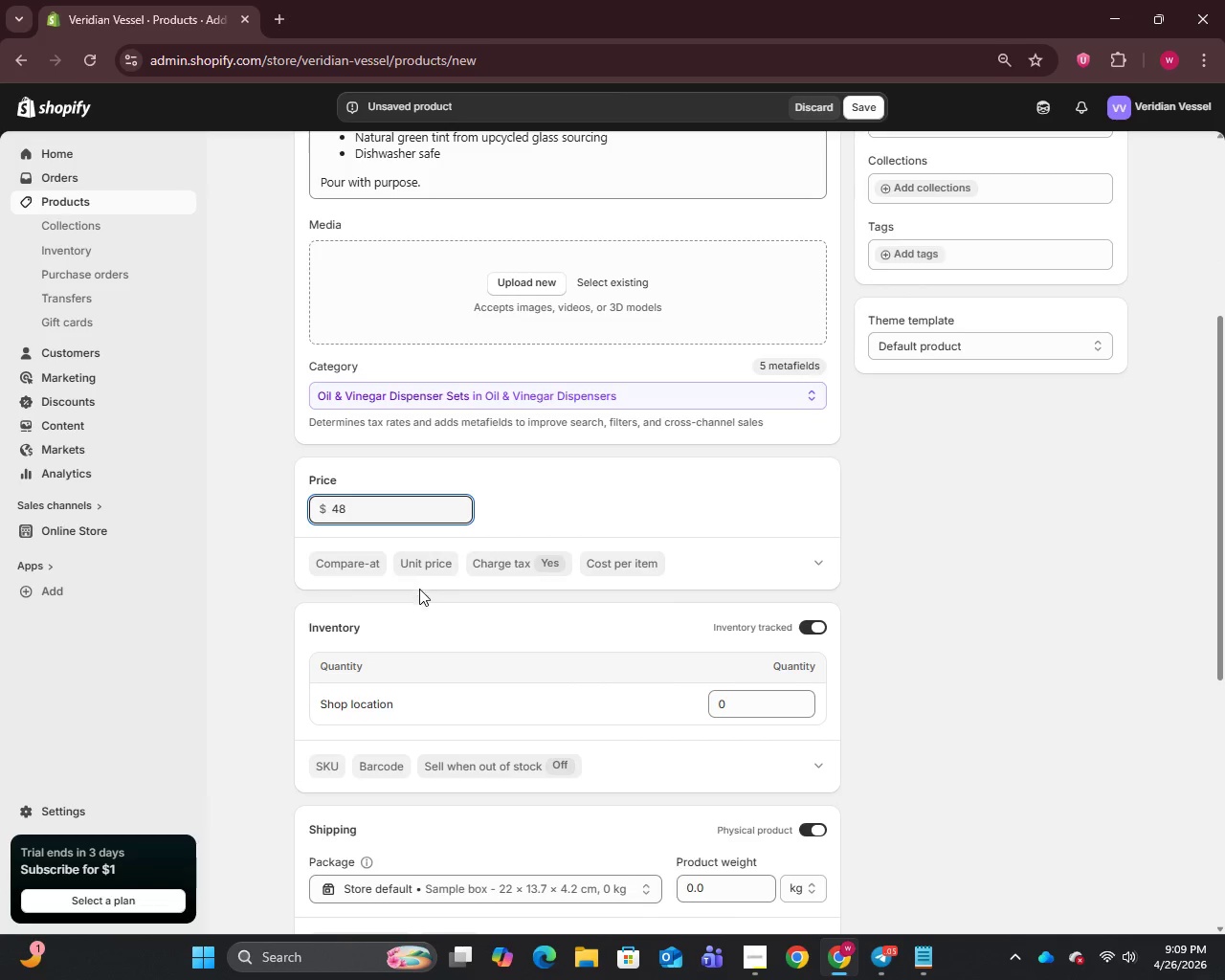 
left_click([364, 569])
 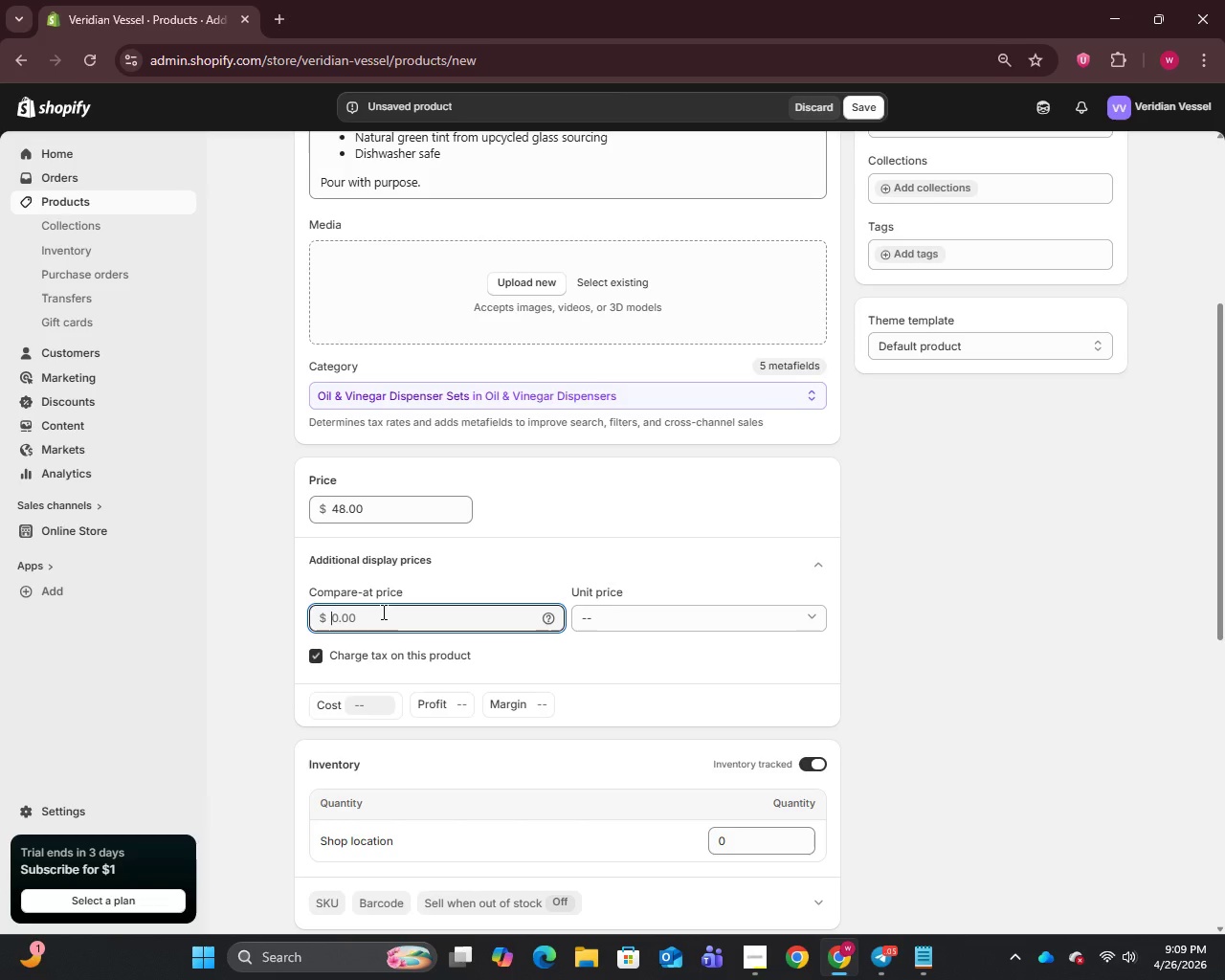 
type(60)
 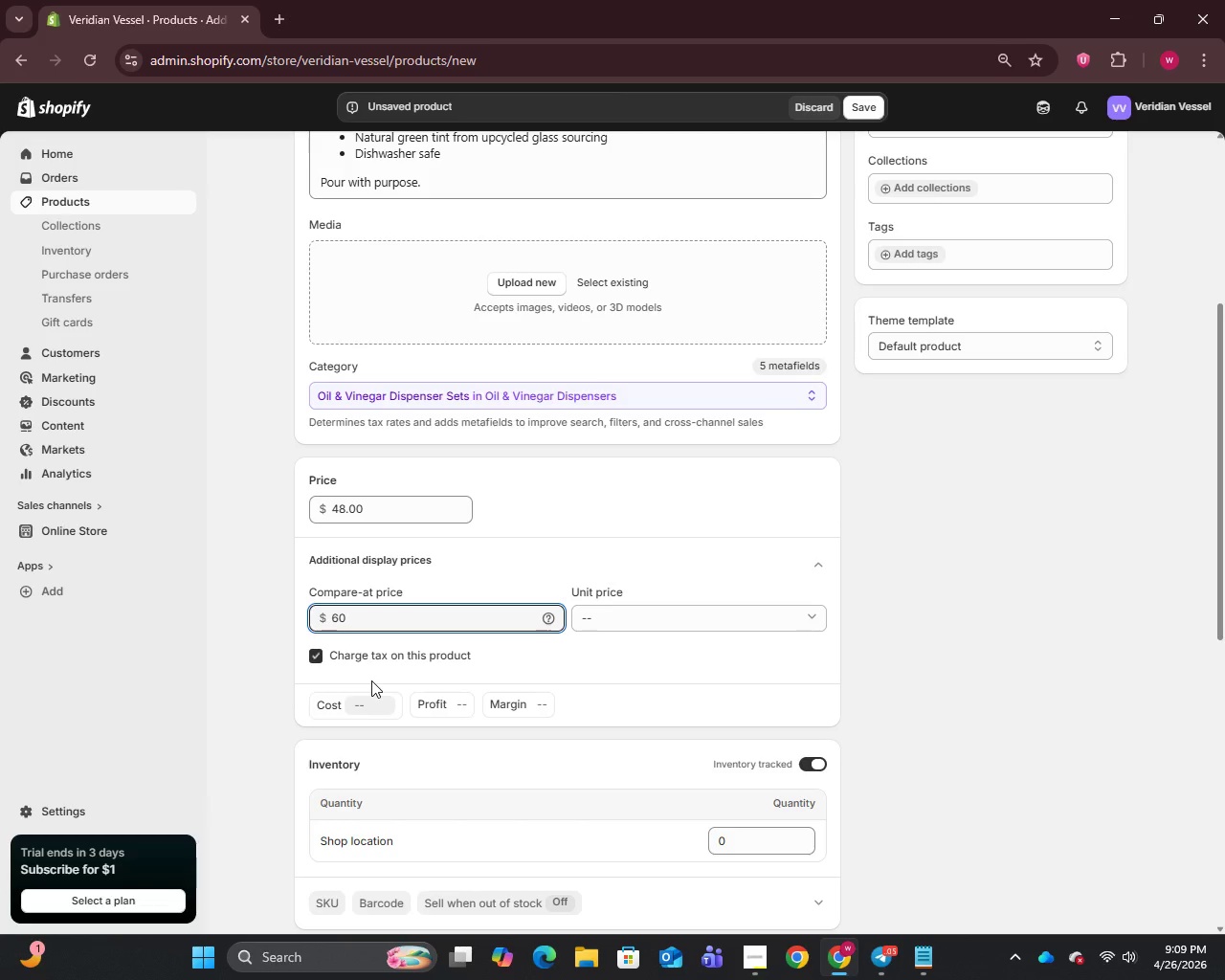 
left_click([359, 703])
 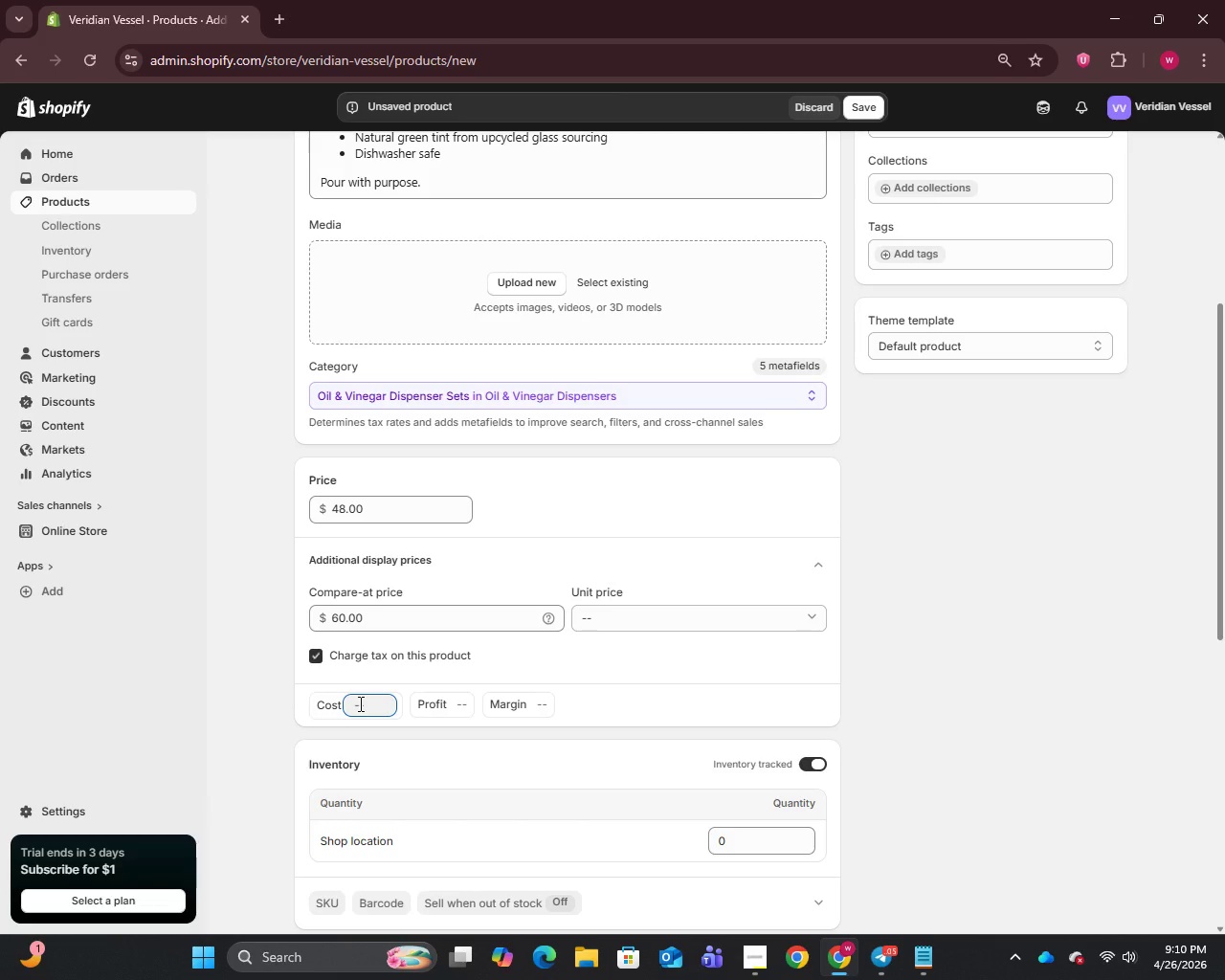 
type(10)
 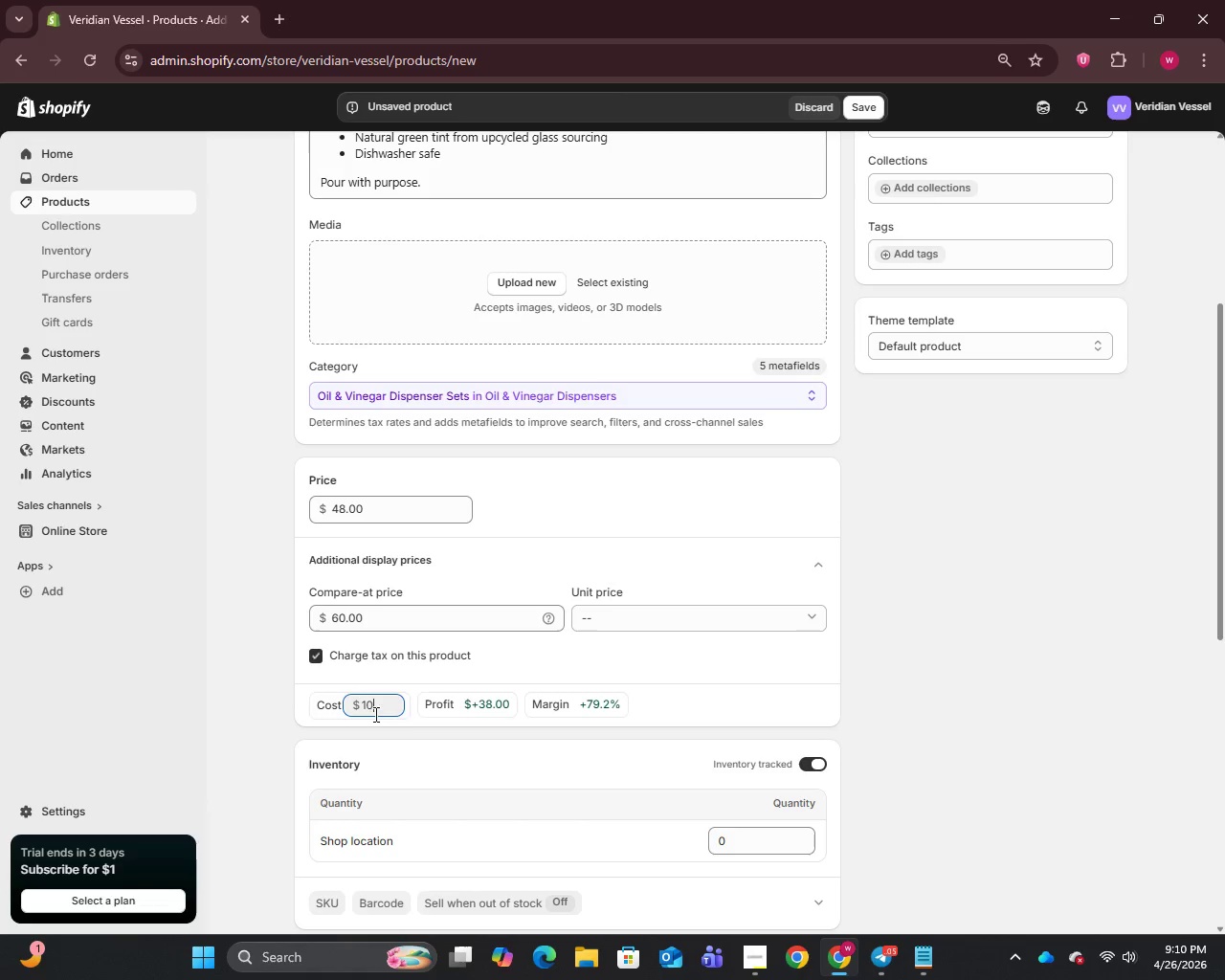 
scroll: coordinate [417, 692], scroll_direction: down, amount: 4.0
 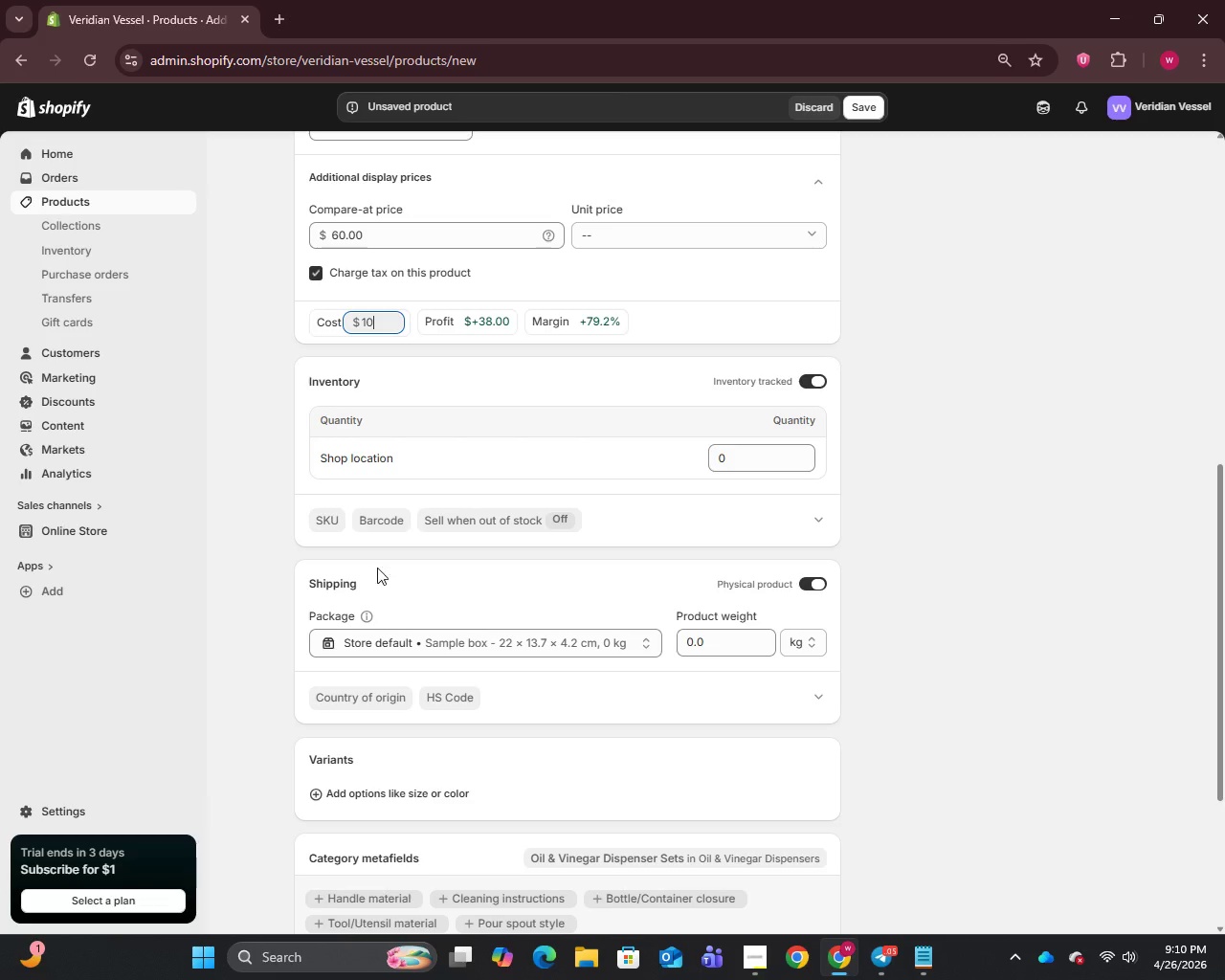 
left_click([333, 525])
 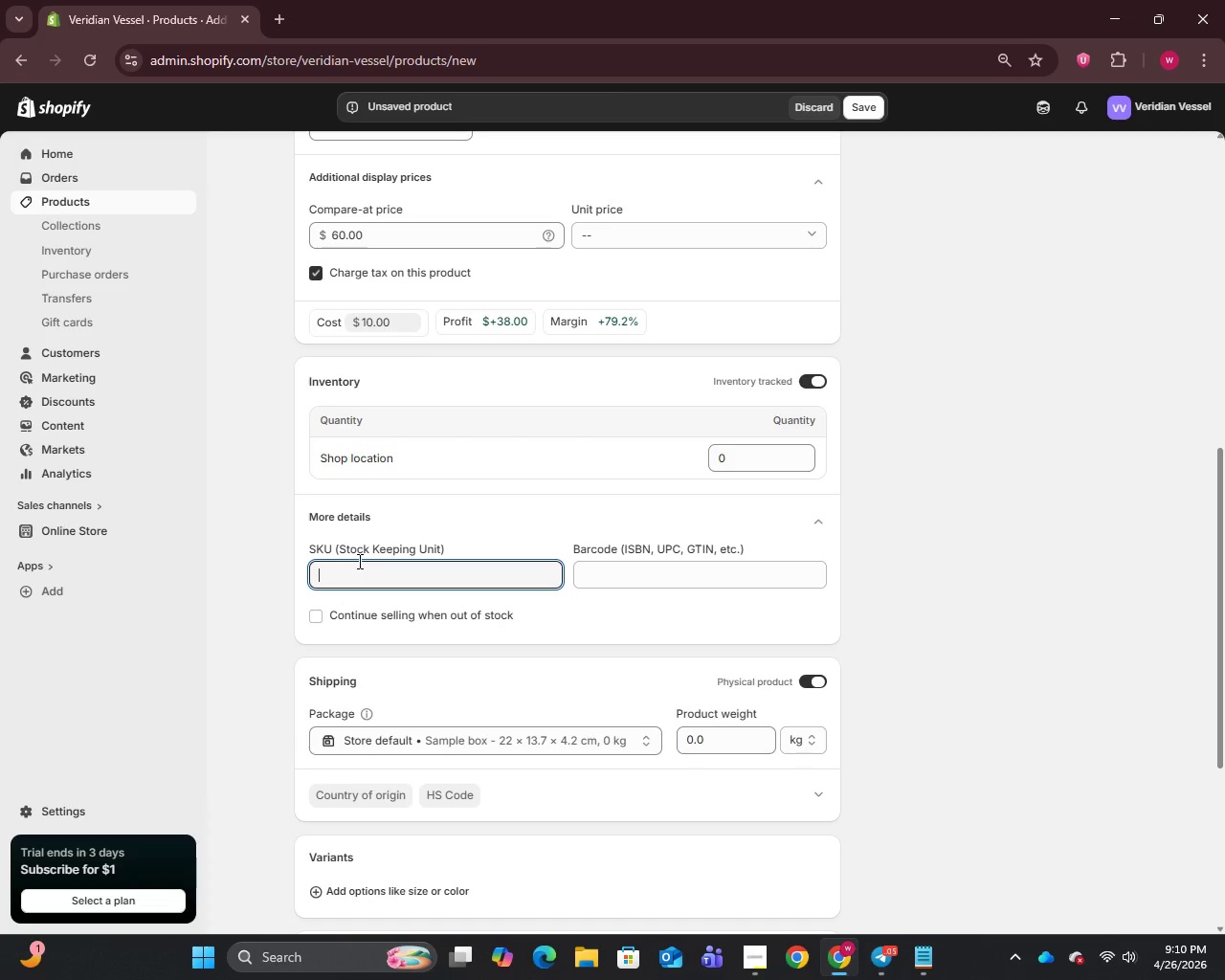 
type(VV-OILVIN )
key(Backspace)
type(-SET)
 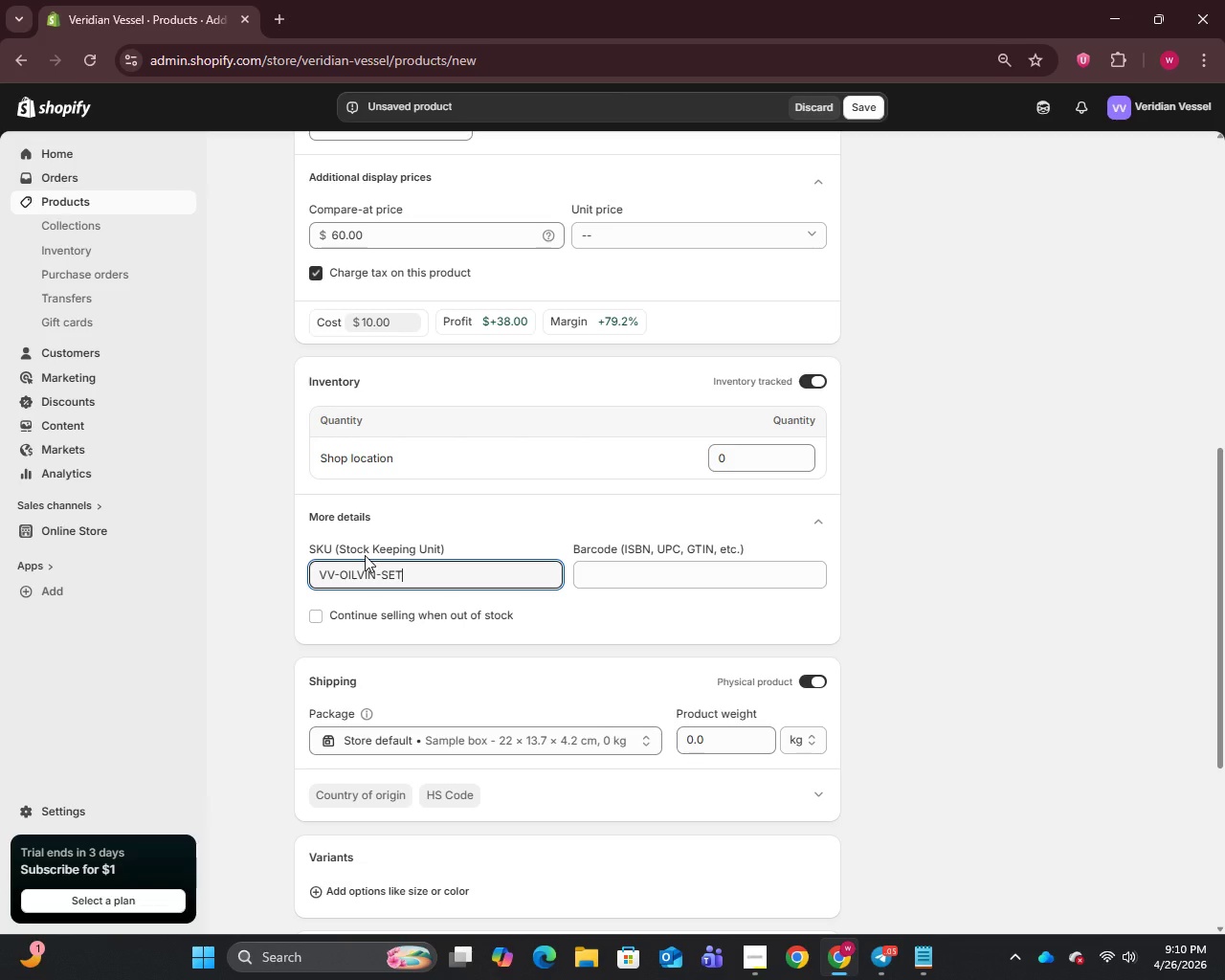 
scroll: coordinate [825, 635], scroll_direction: down, amount: 16.0
 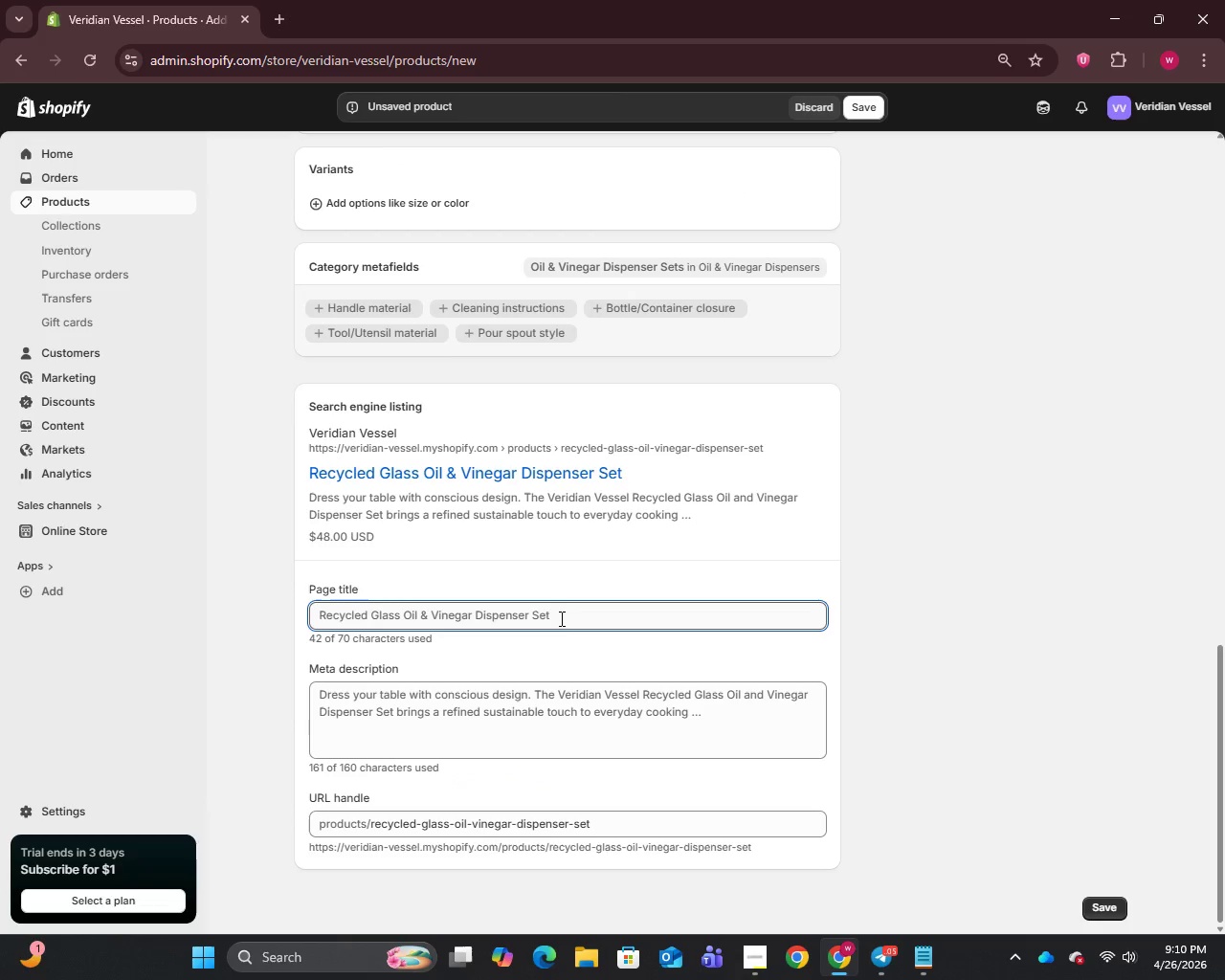 
left_click([560, 622])
 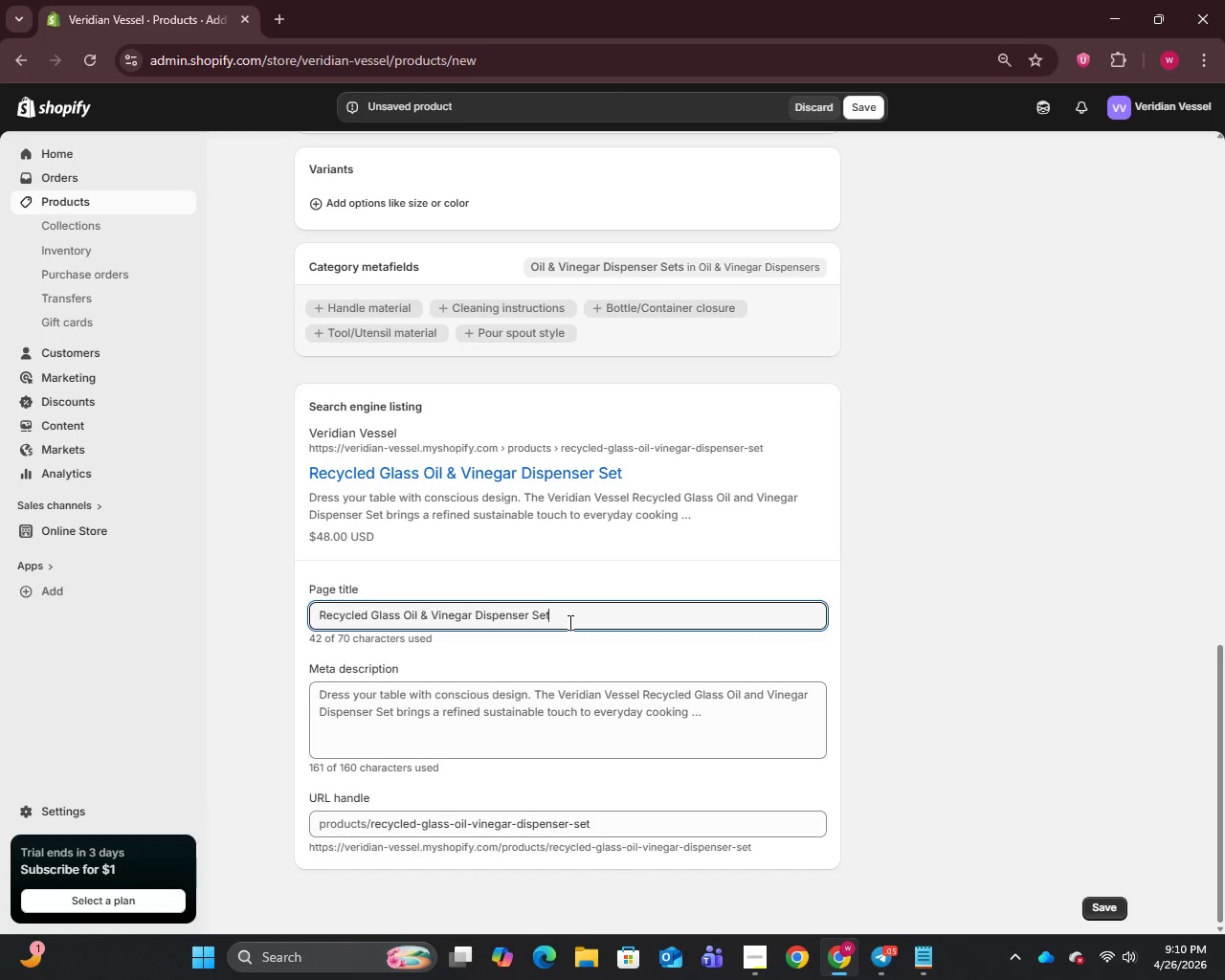 
wait(10.3)
 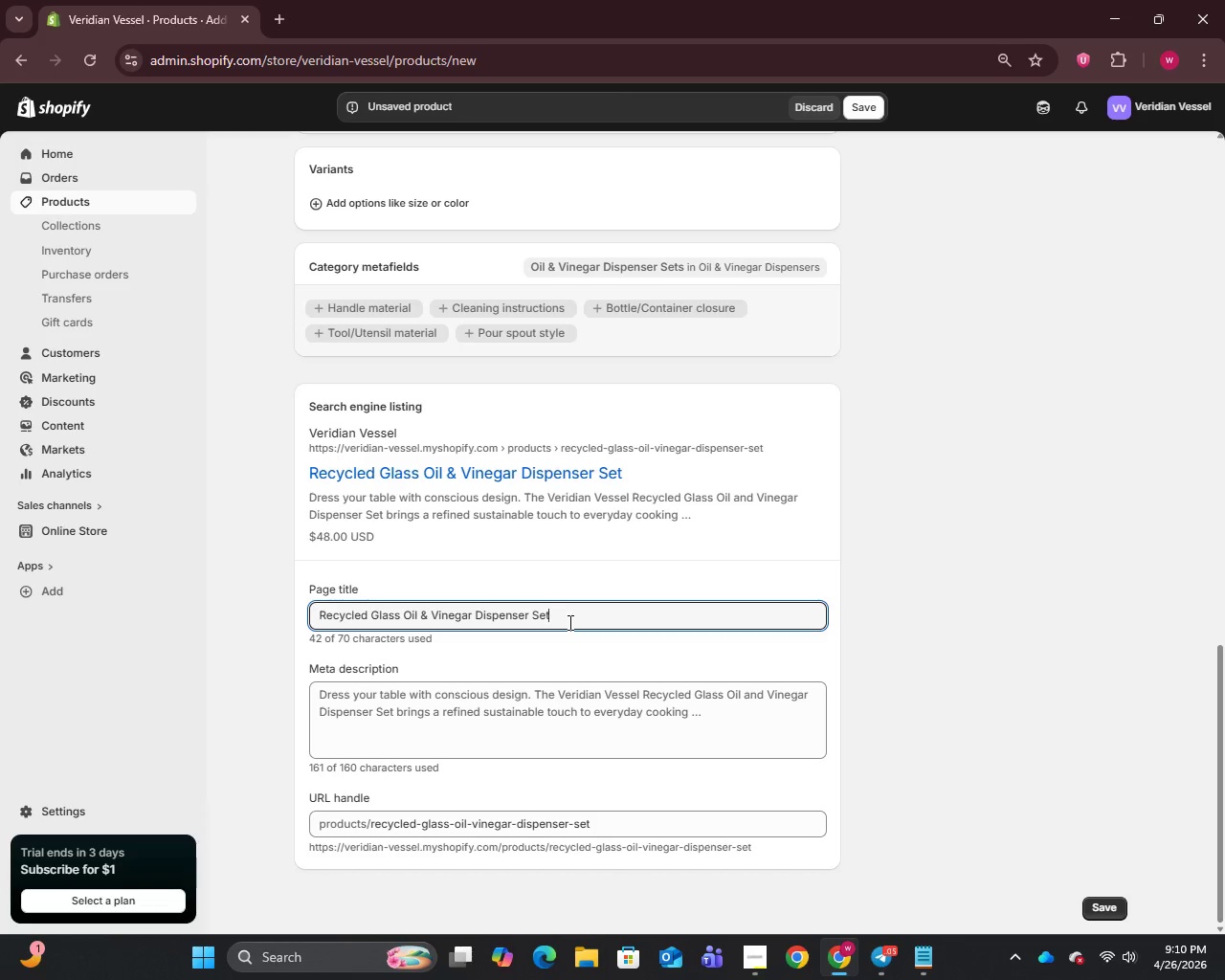 
type( - Veridian Vessel)
 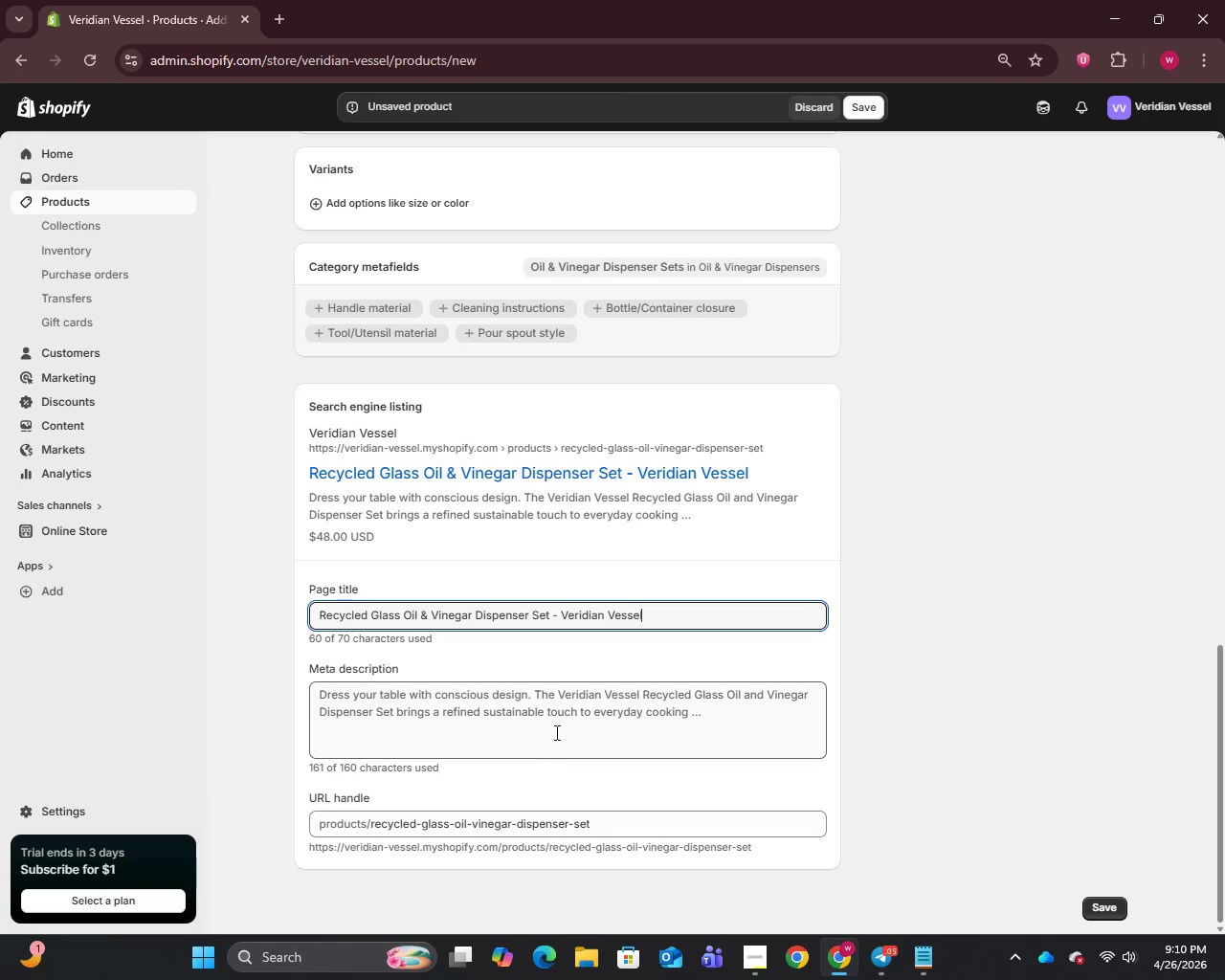 
key(Control+A)
 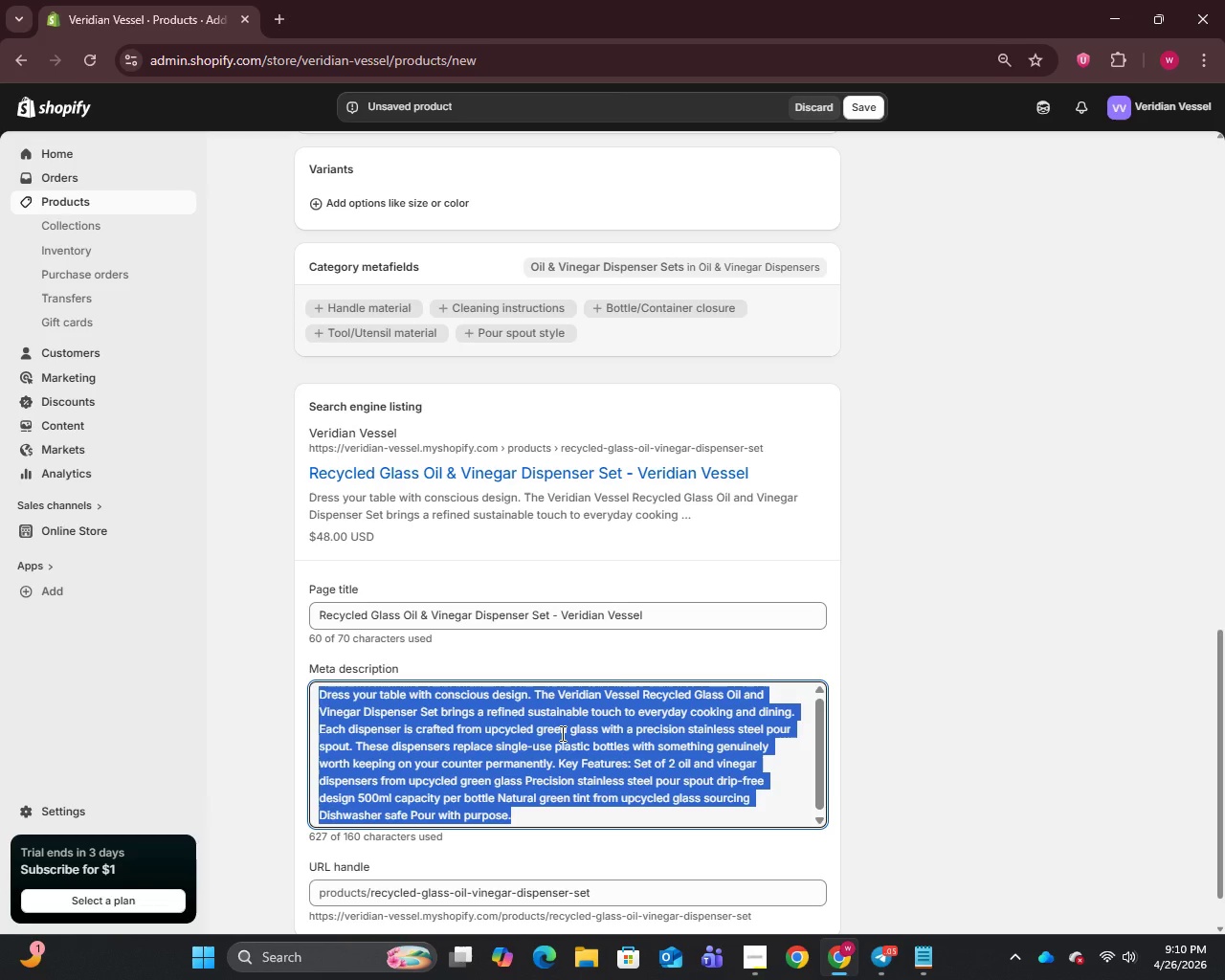 
type(Shop the Recycled Glass Oil and Vingar)
 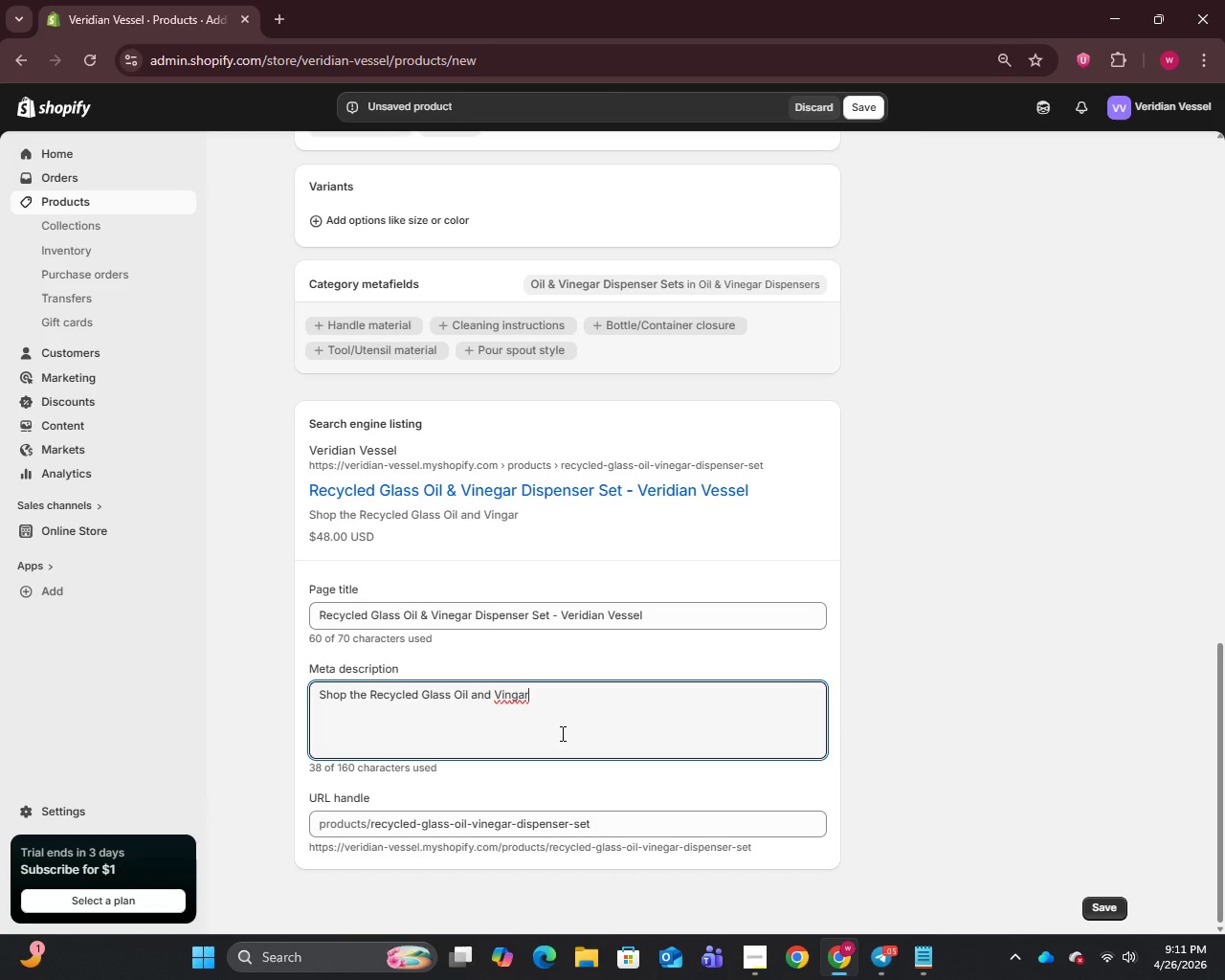 
key(ArrowLeft)
 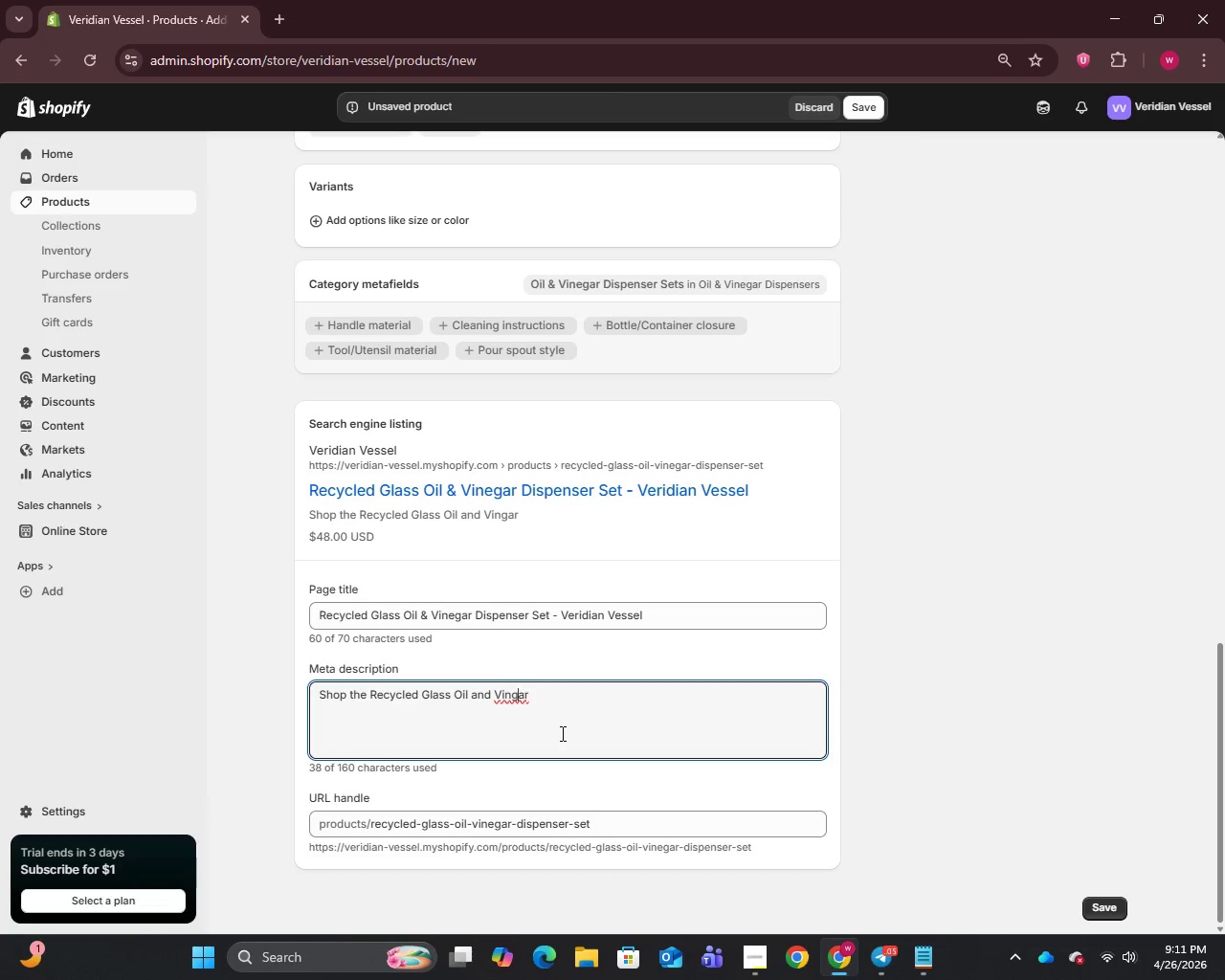 
key(ArrowLeft)
 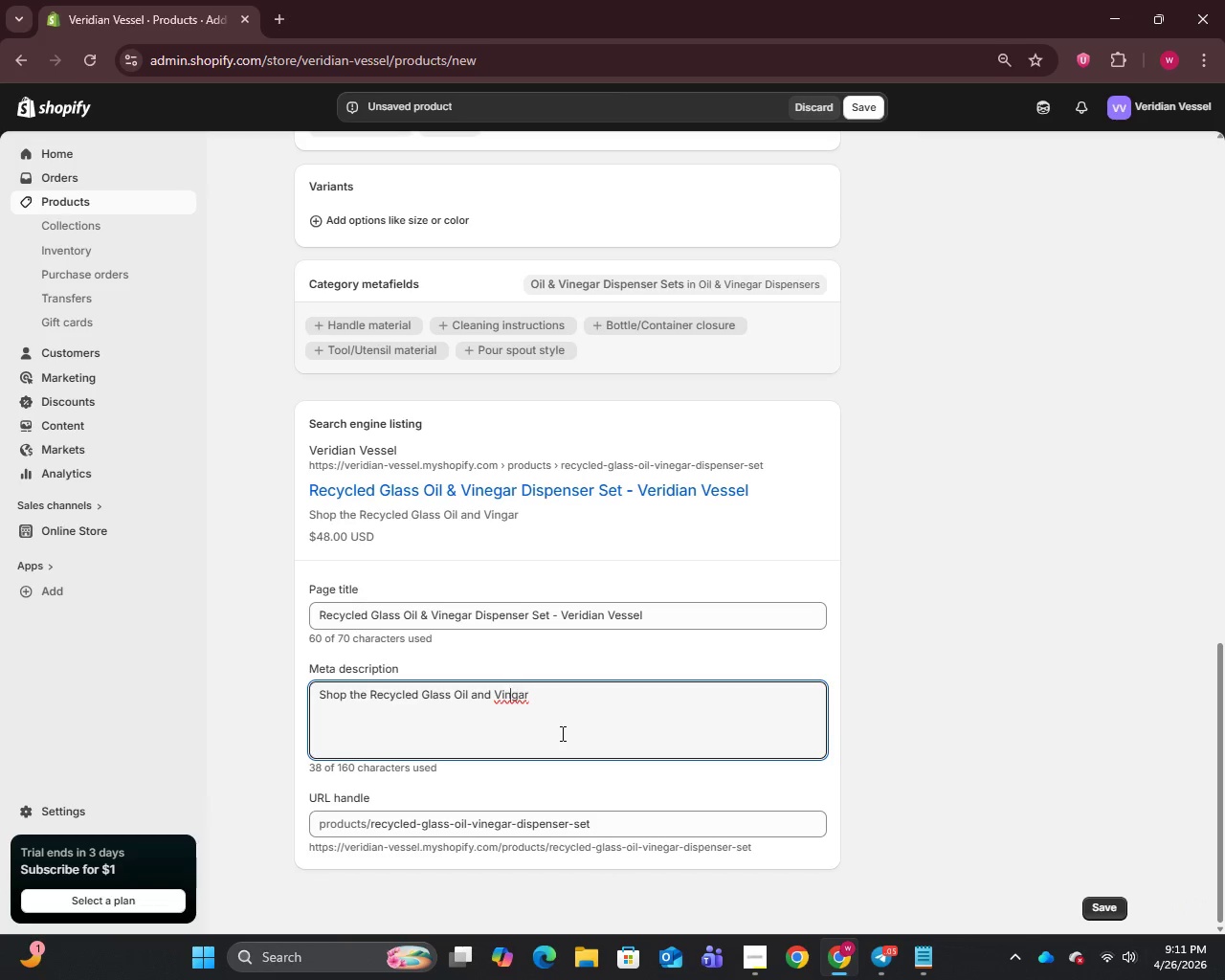 
key(ArrowLeft)
 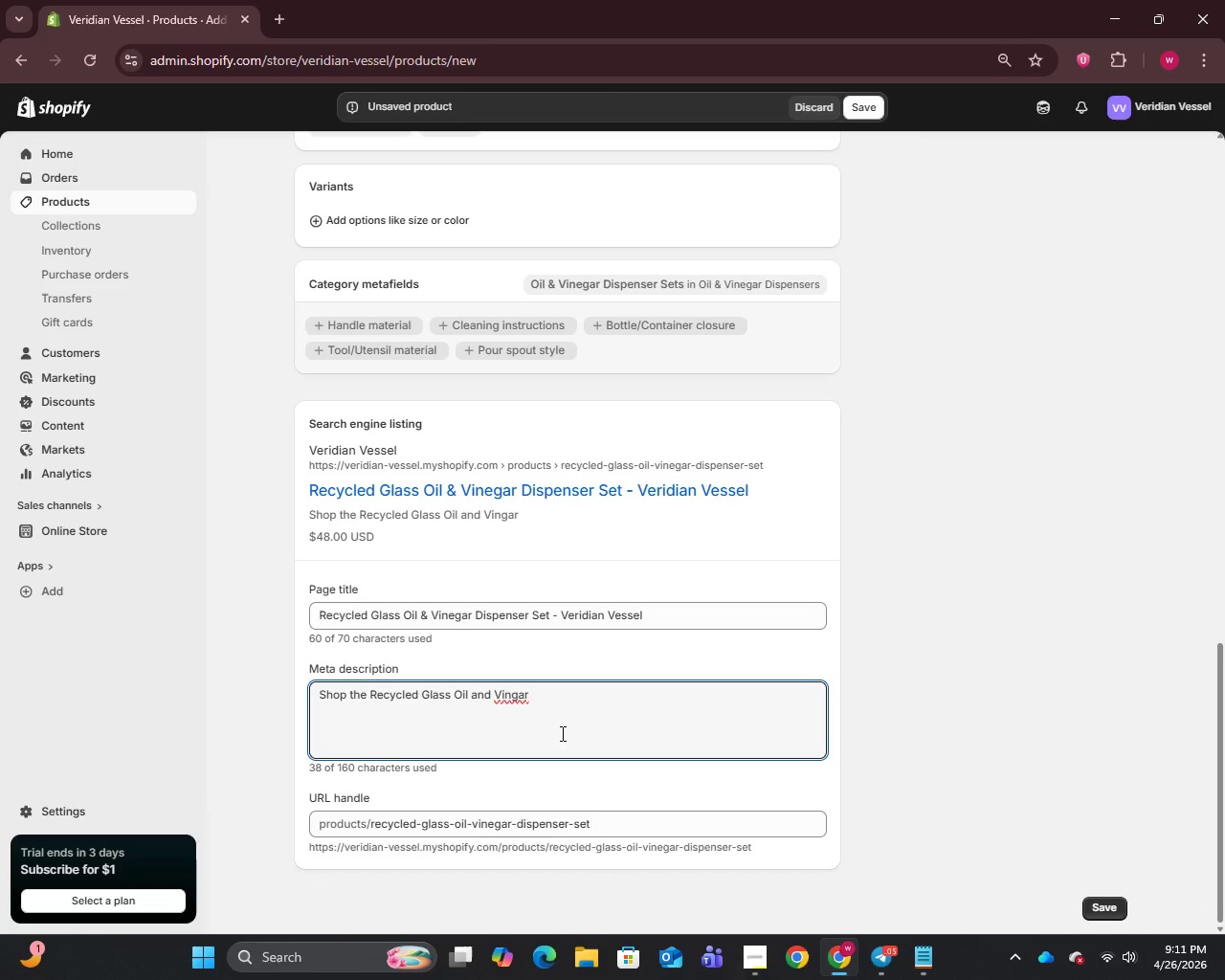 
key(E)
 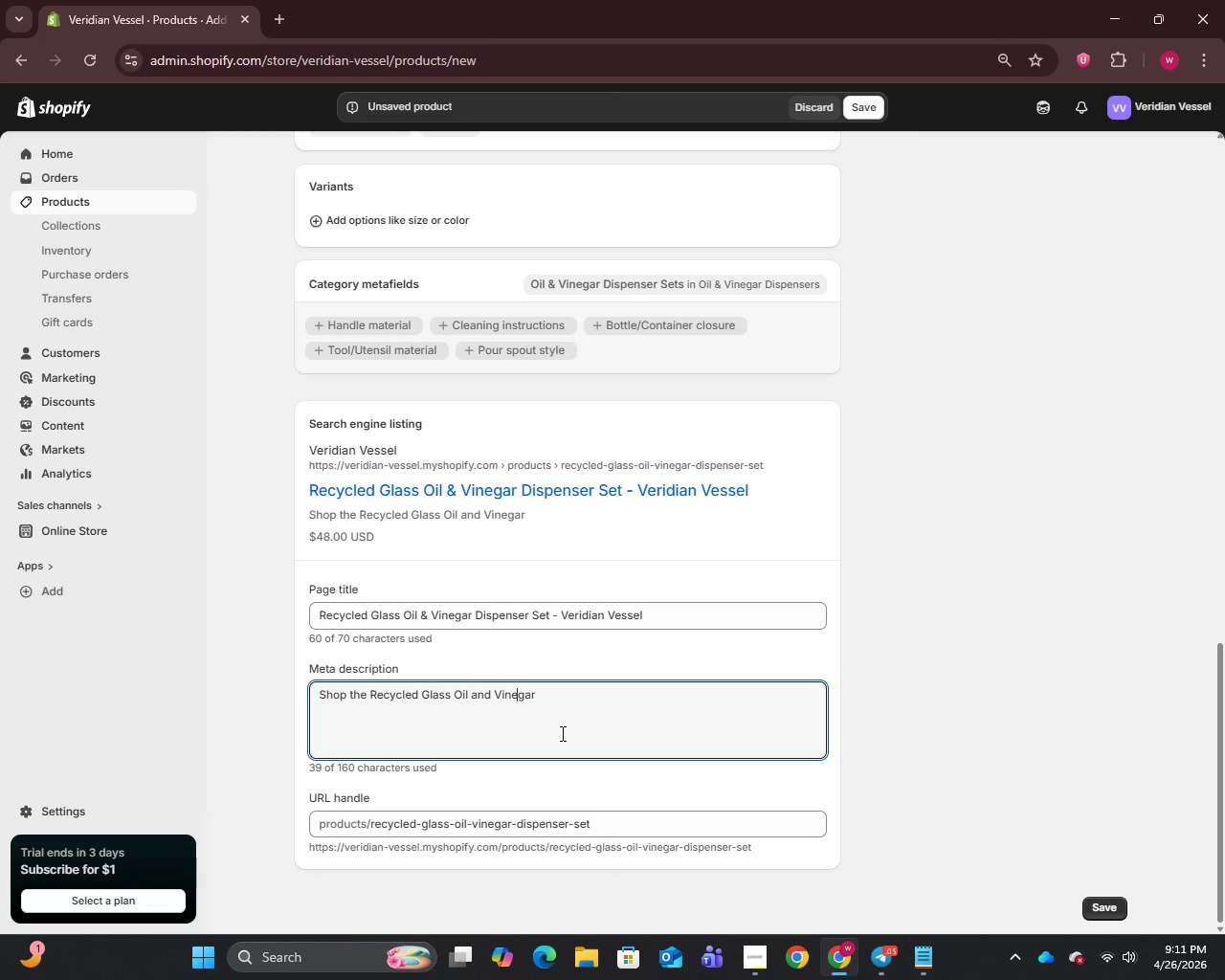 
key(ArrowRight)
 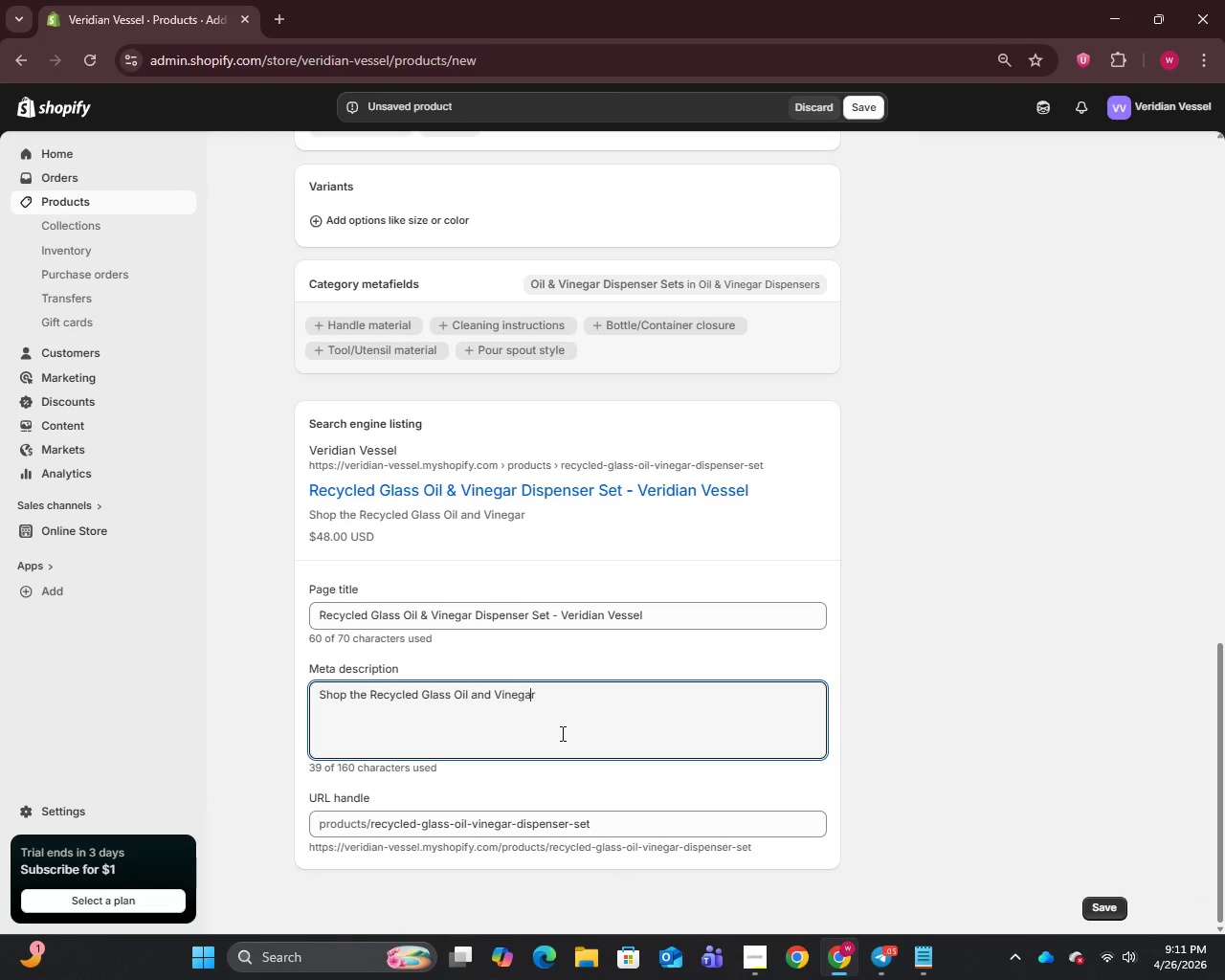 
key(ArrowRight)
 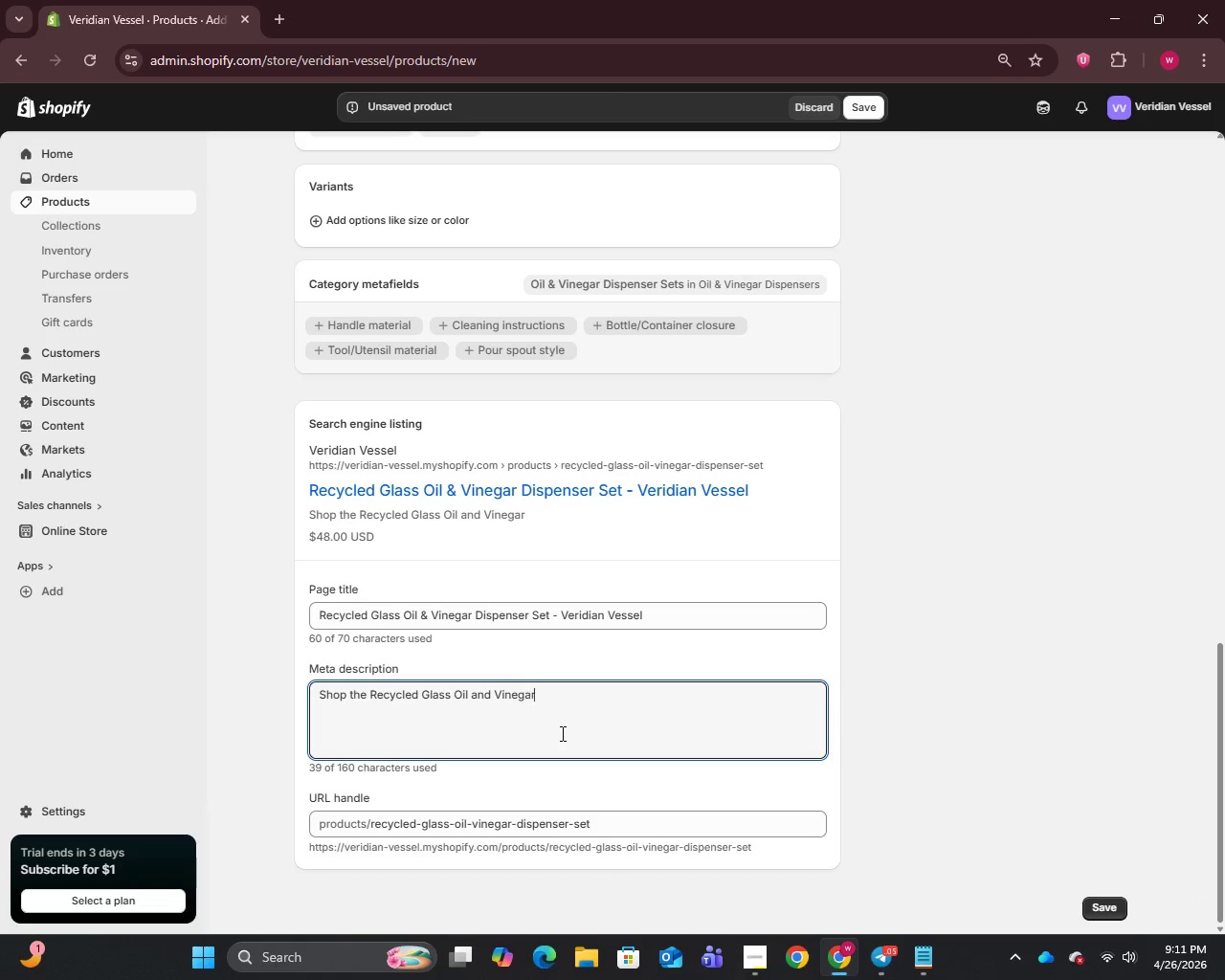 
key(ArrowRight)
 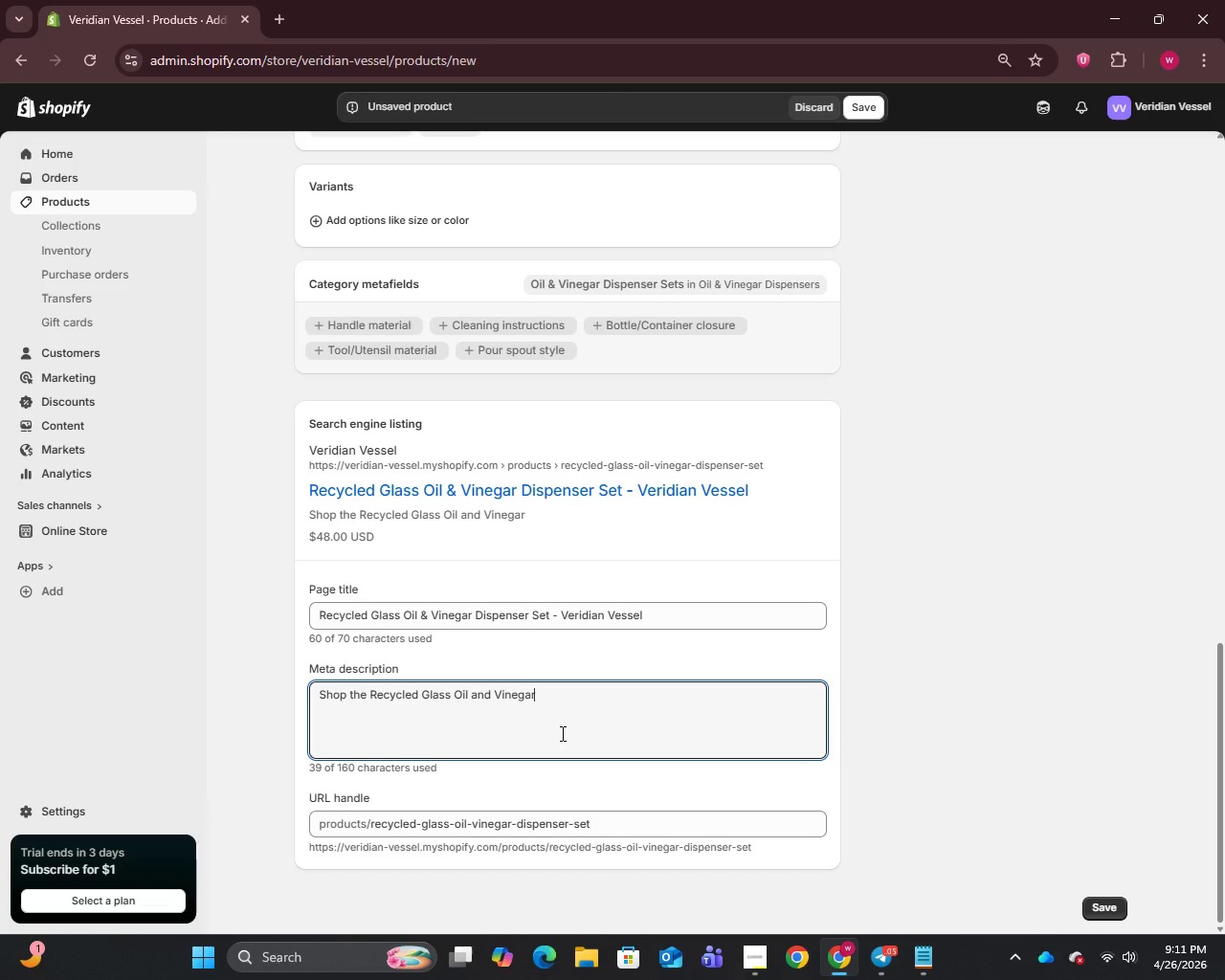 
type( Dispenser Set by Verdi)
key(Backspace)
key(Backspace)
type(idian Vessel. Upcycled green glass with stainless steel pour spoi)
key(Backspace)
type(ut.)
 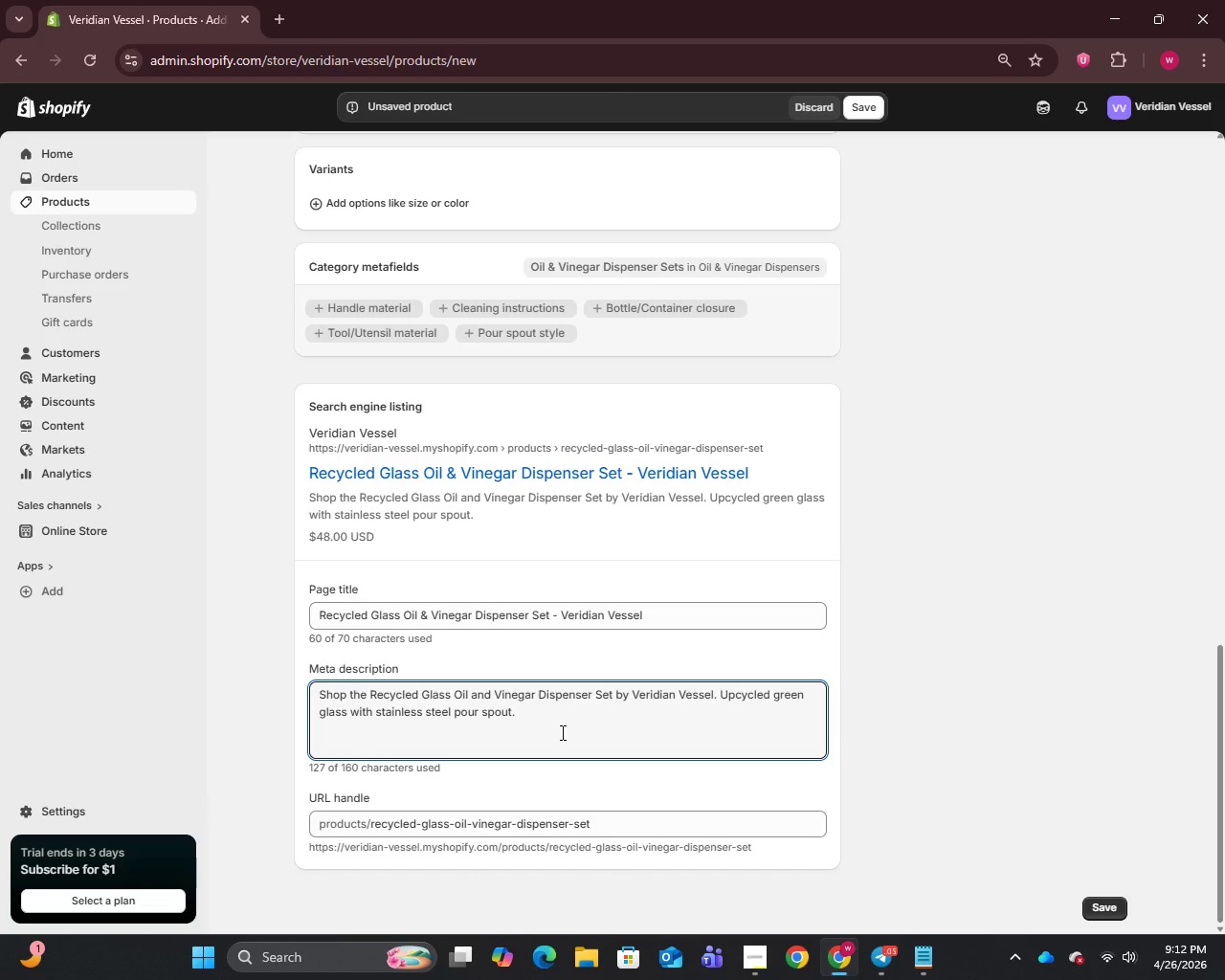 
wait(8.97)
 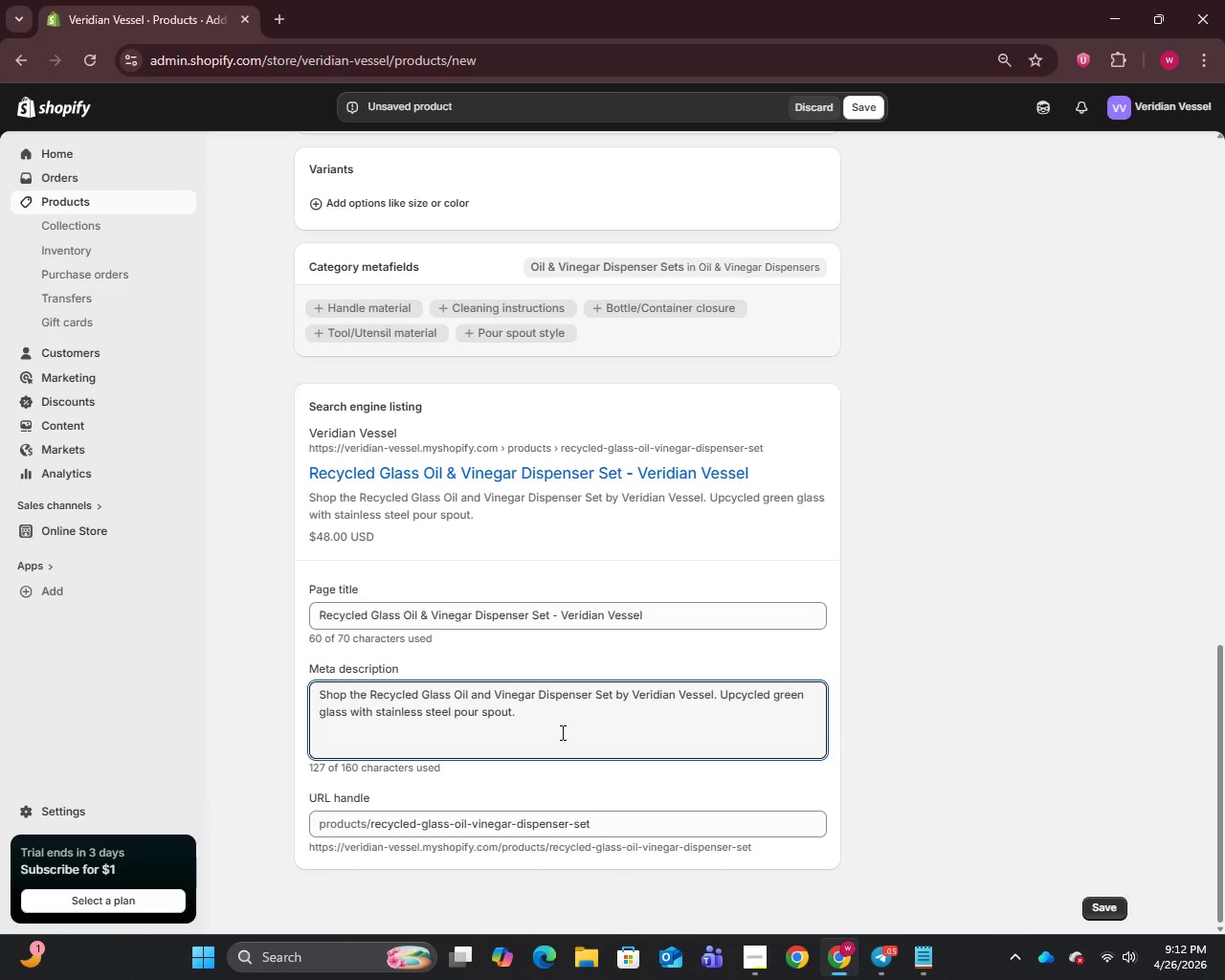 
type( Eco-friendly kitchen.)
 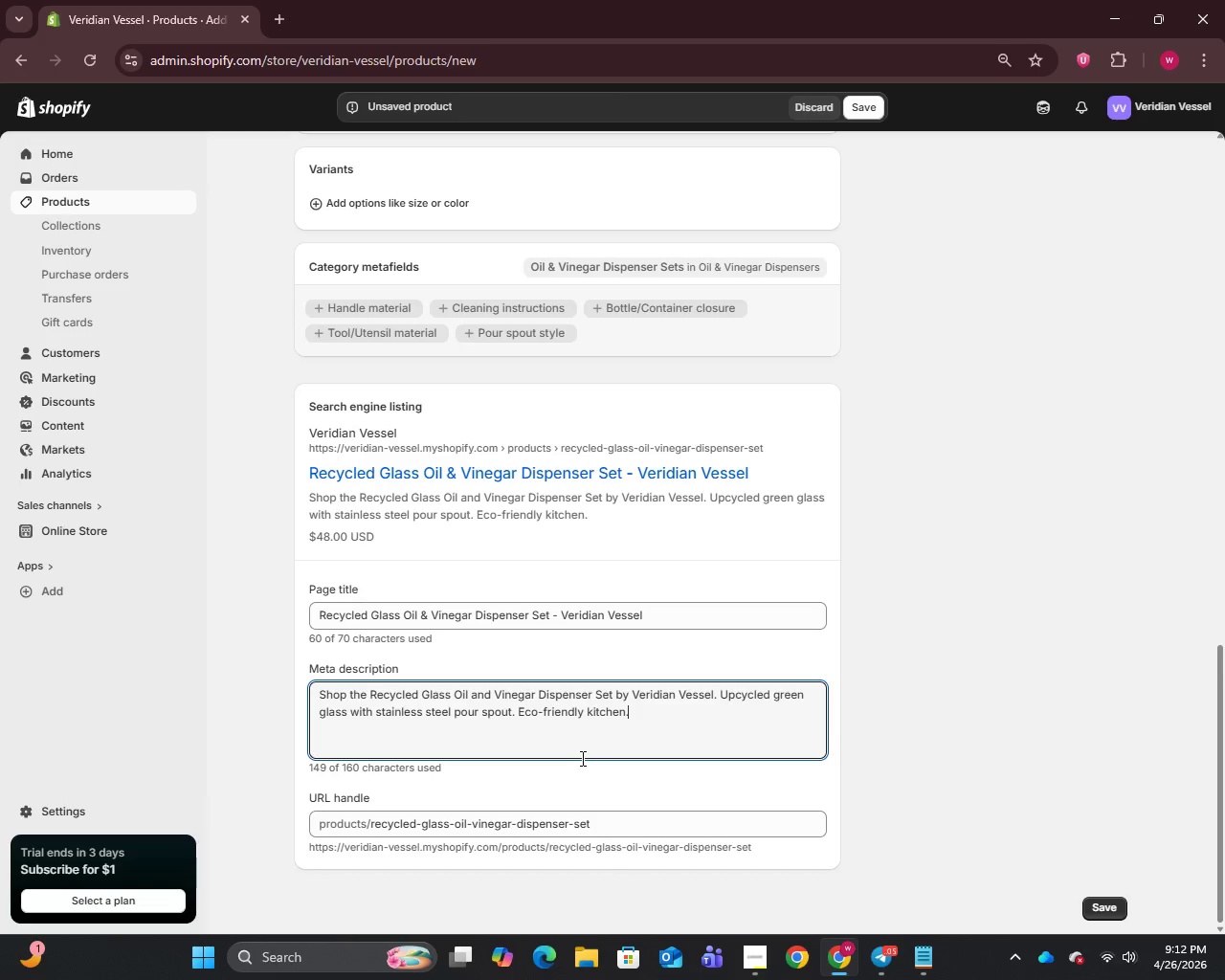 
scroll: coordinate [584, 747], scroll_direction: down, amount: 2.0
 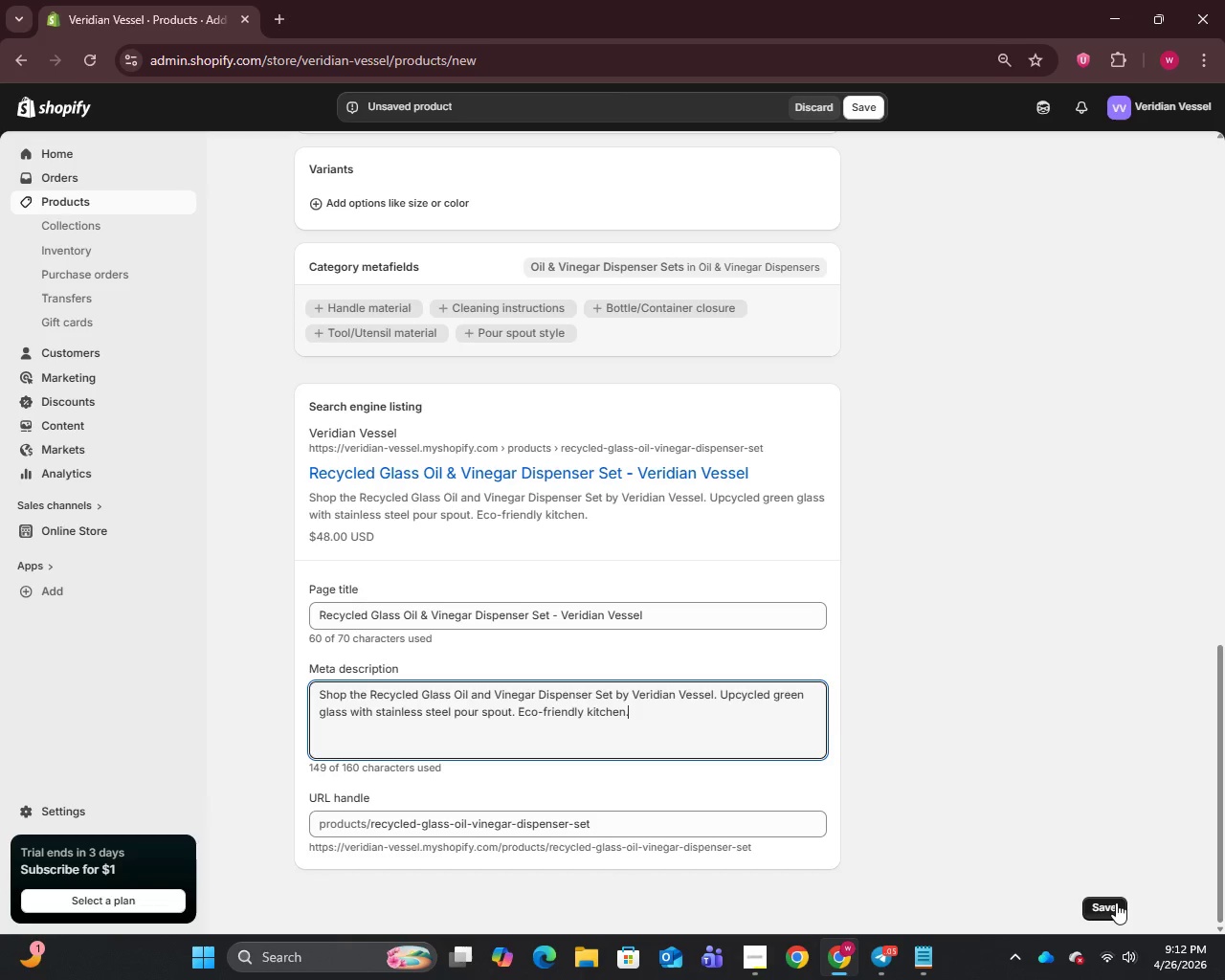 
left_click([1104, 906])
 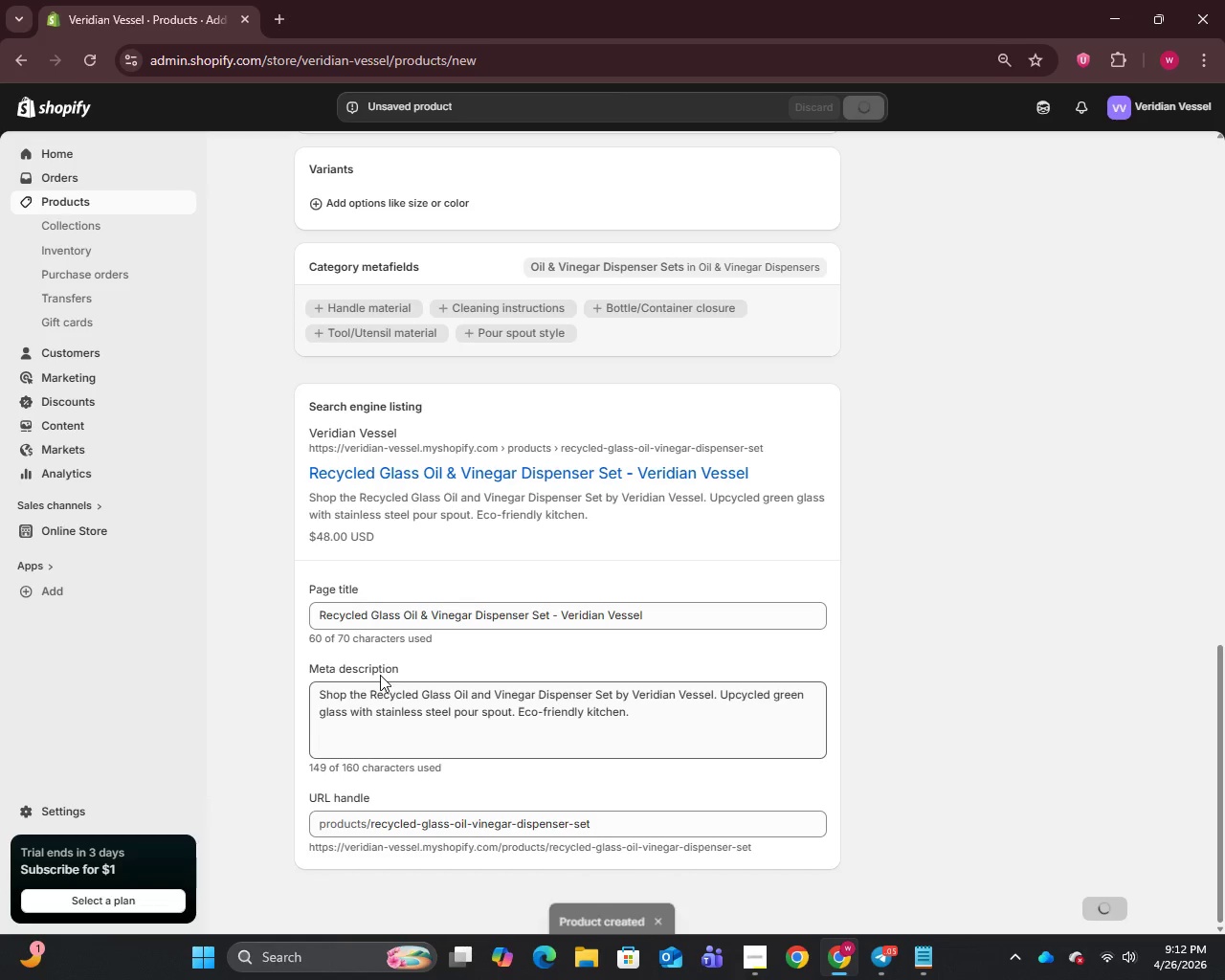 
wait(8.11)
 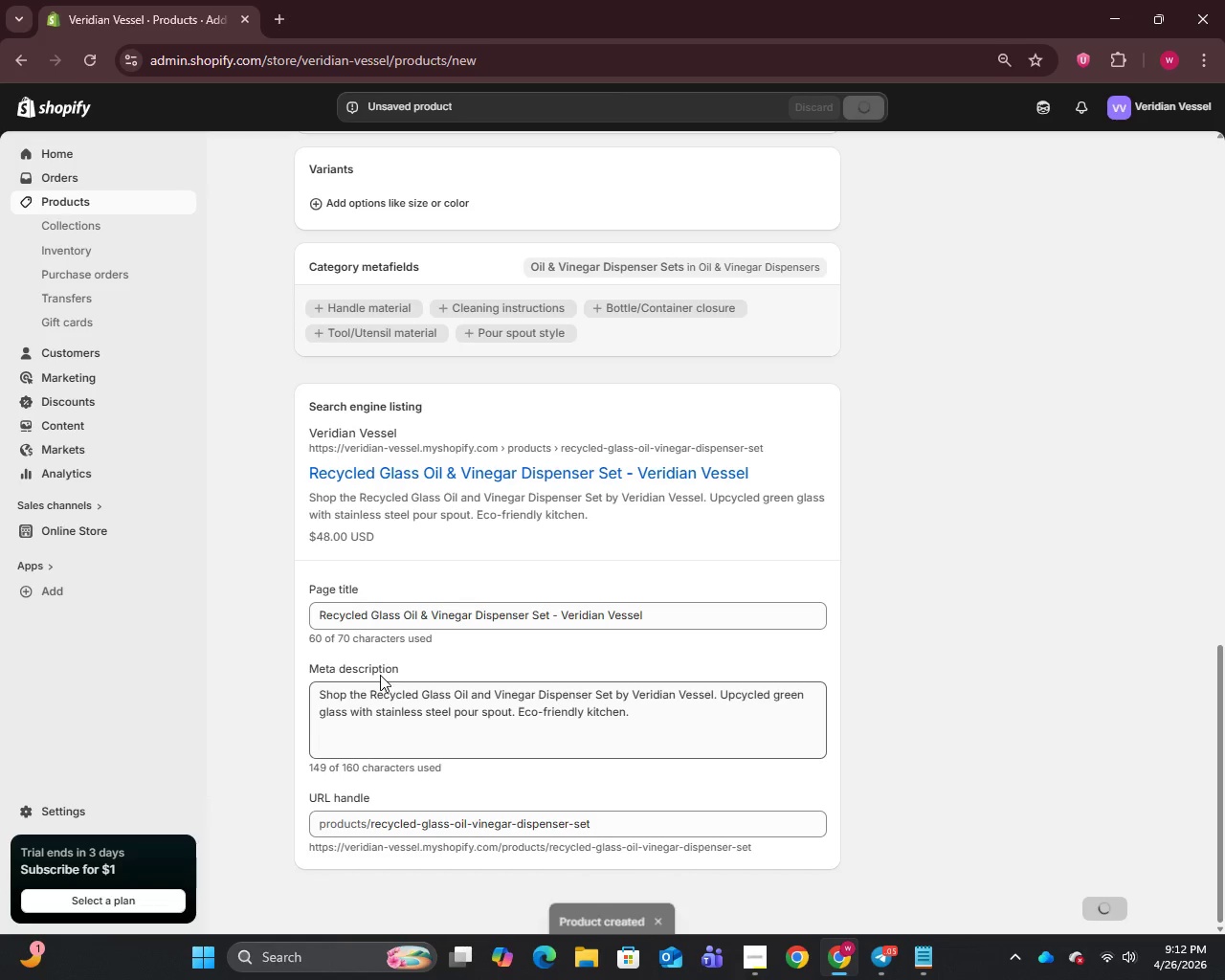 
left_click([75, 200])
 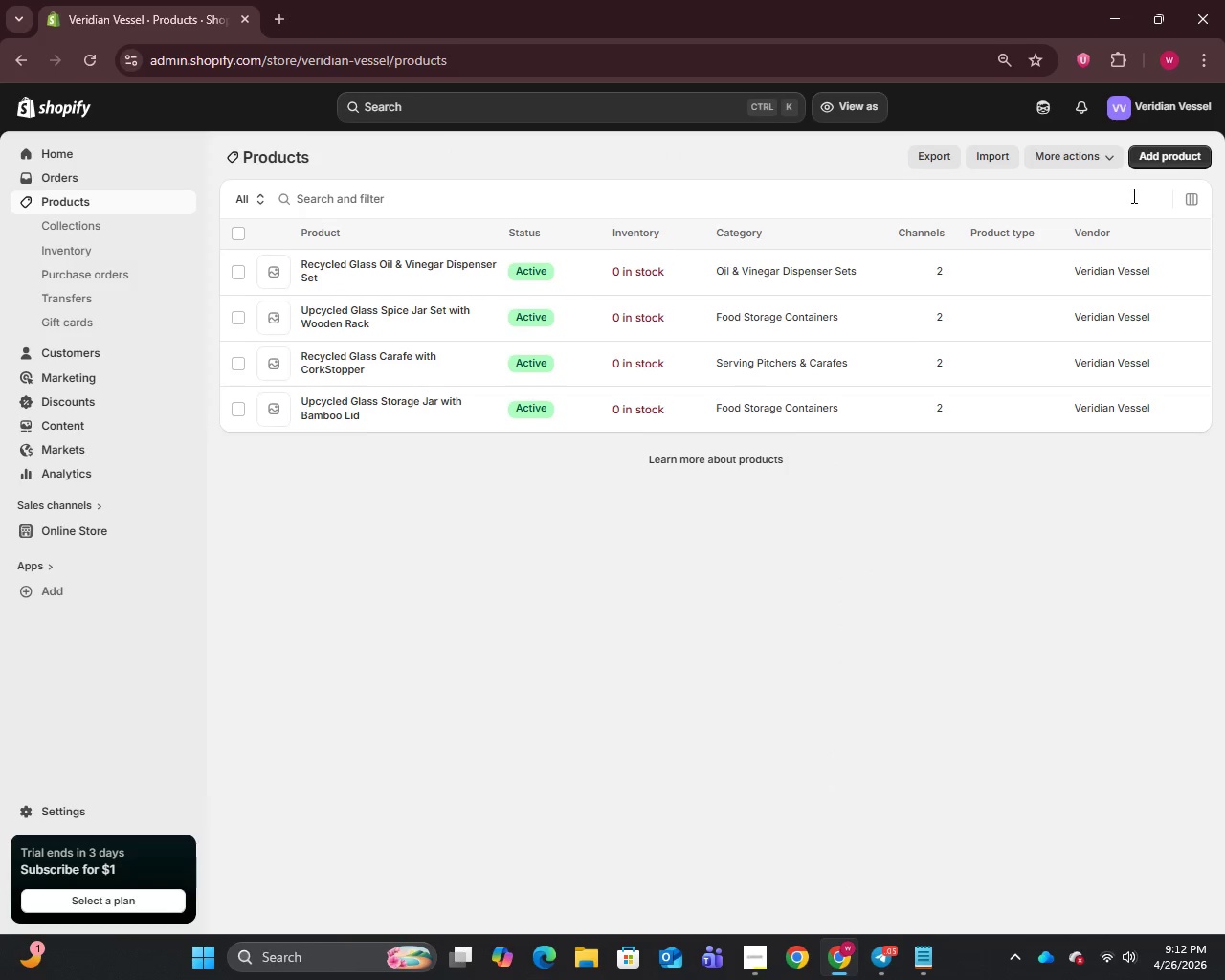 
left_click([1172, 157])
 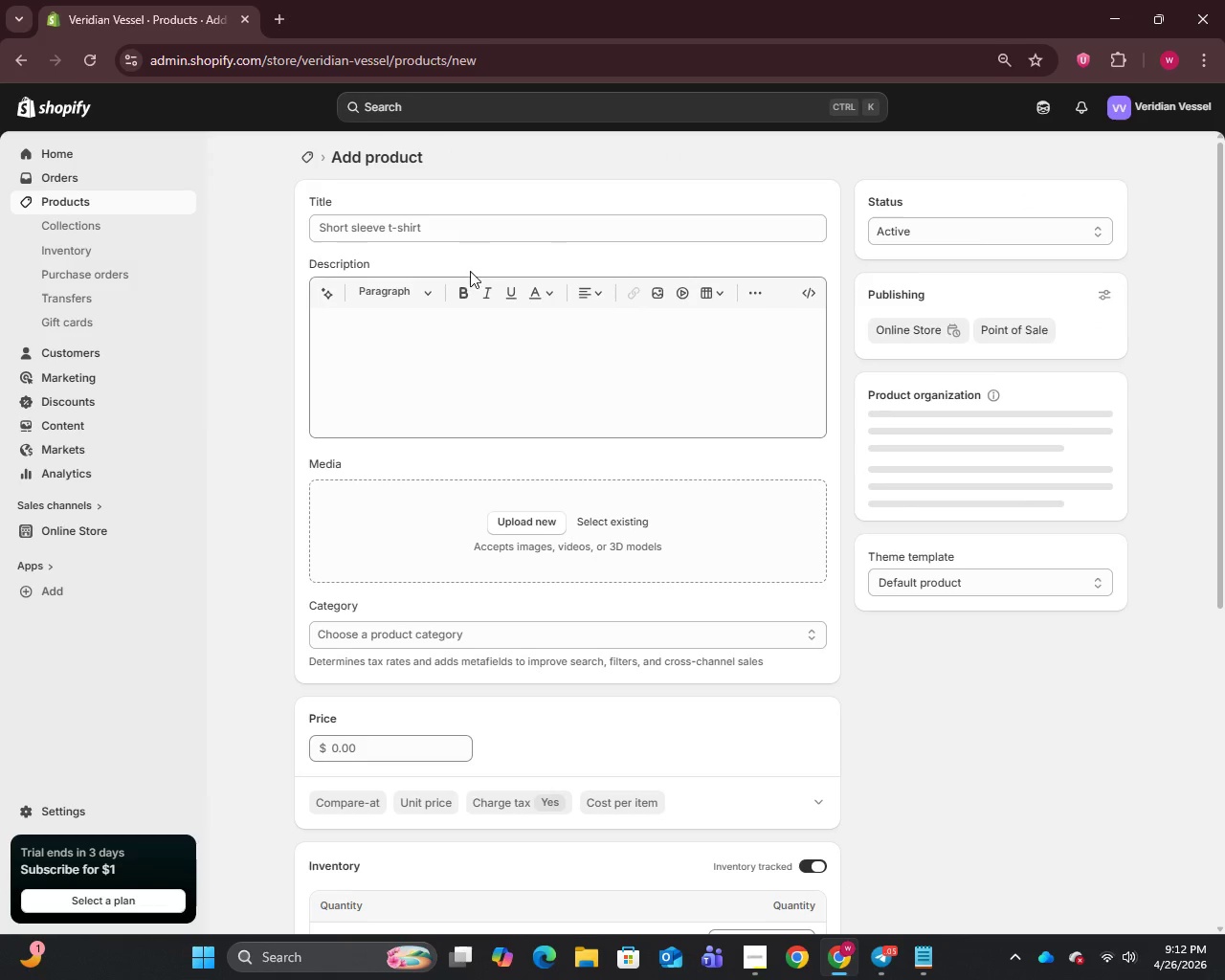 
left_click([474, 228])
 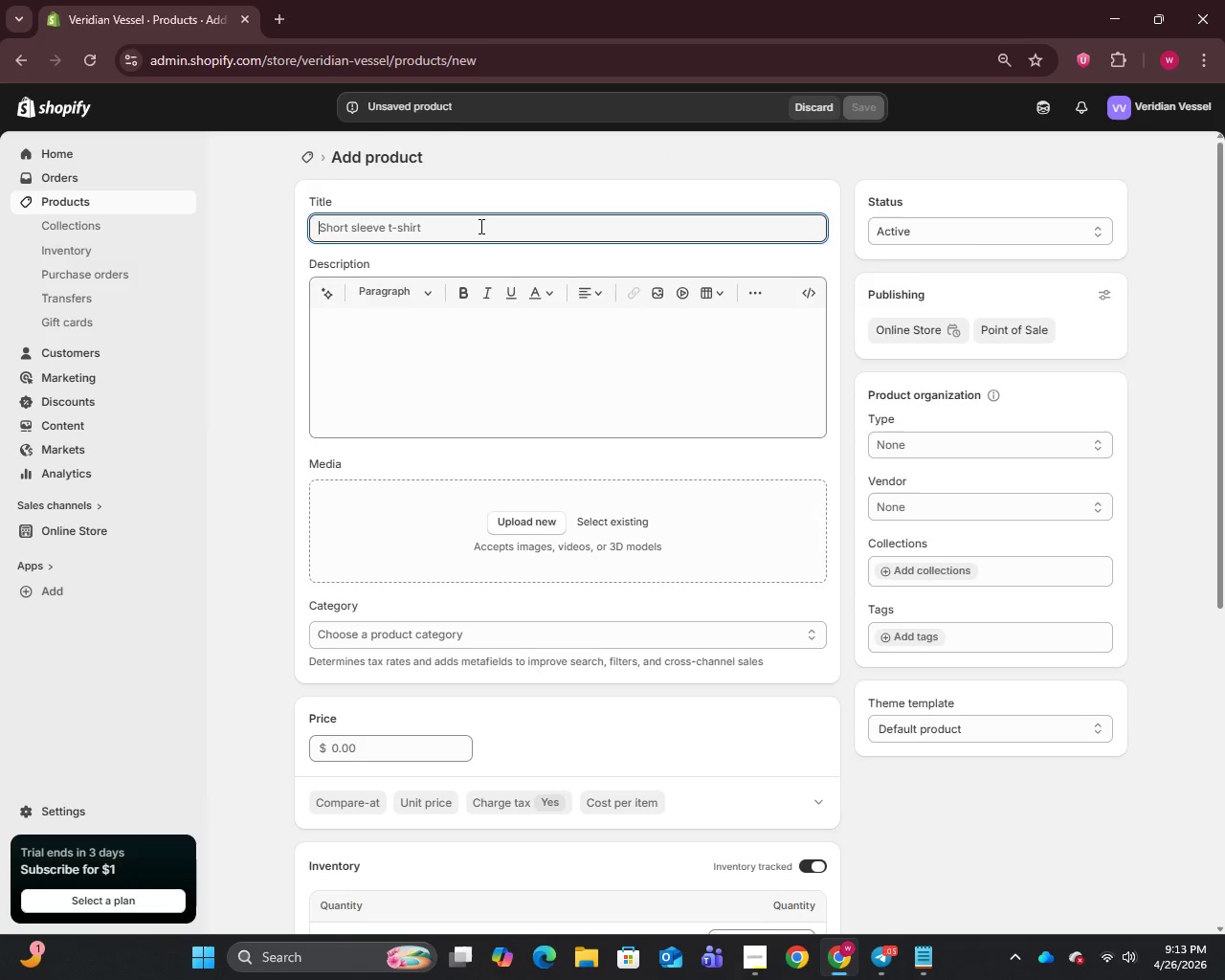 
type(Upcycled Glass Drinking Set with Serving Tray )
key(Backspace)
 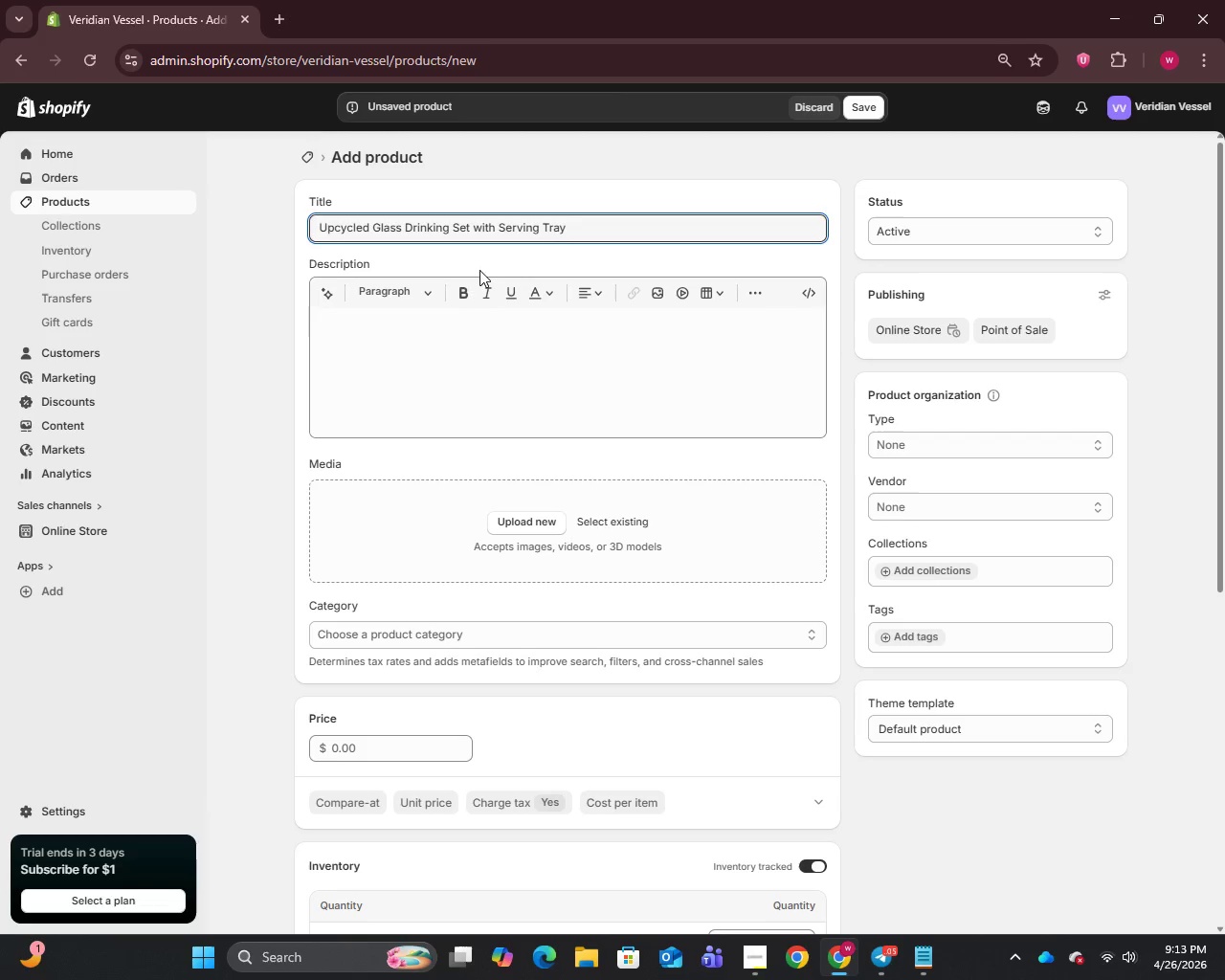 
left_click([466, 327])
 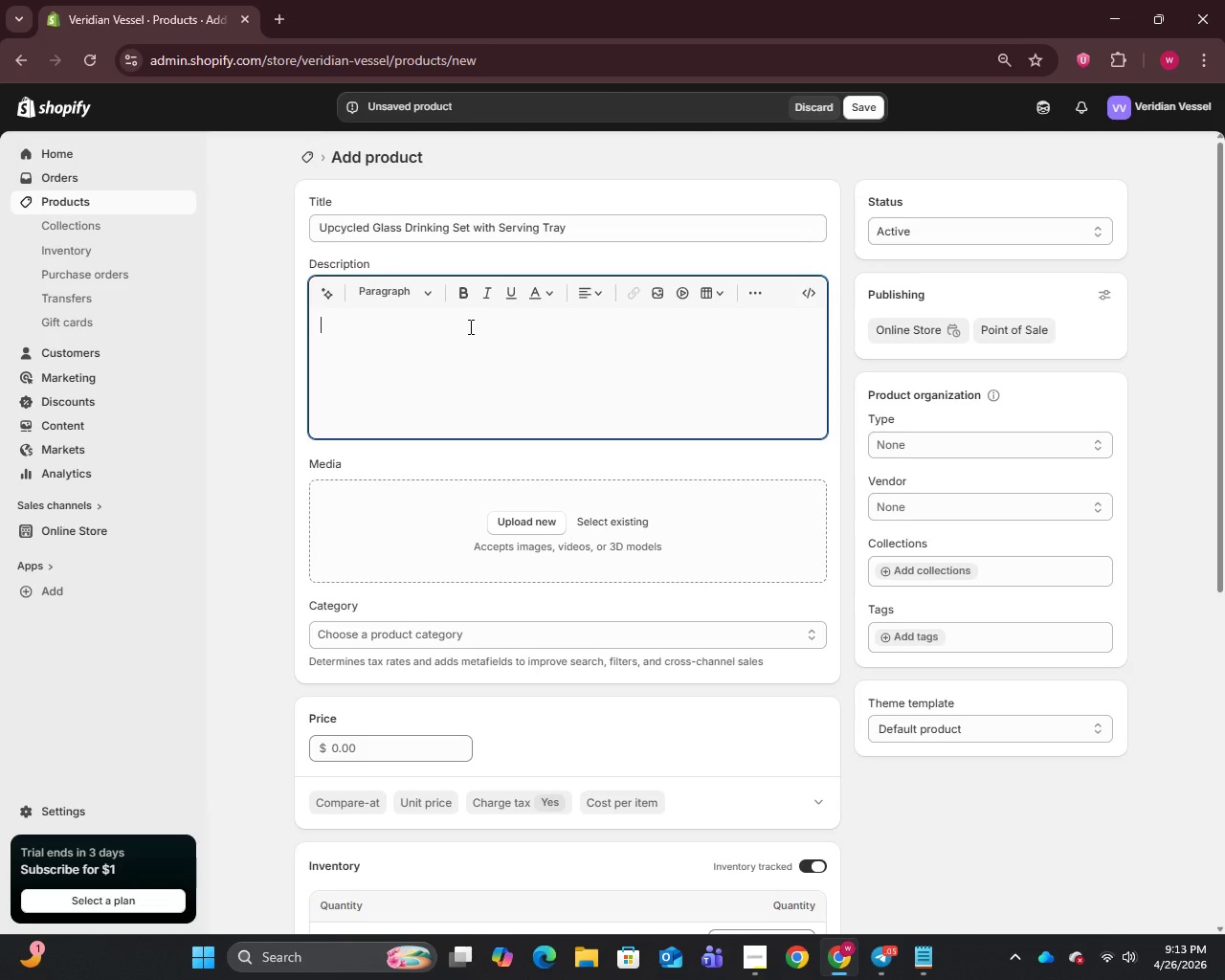 
type(Hydrate with intention. The Verdian Vessel)
 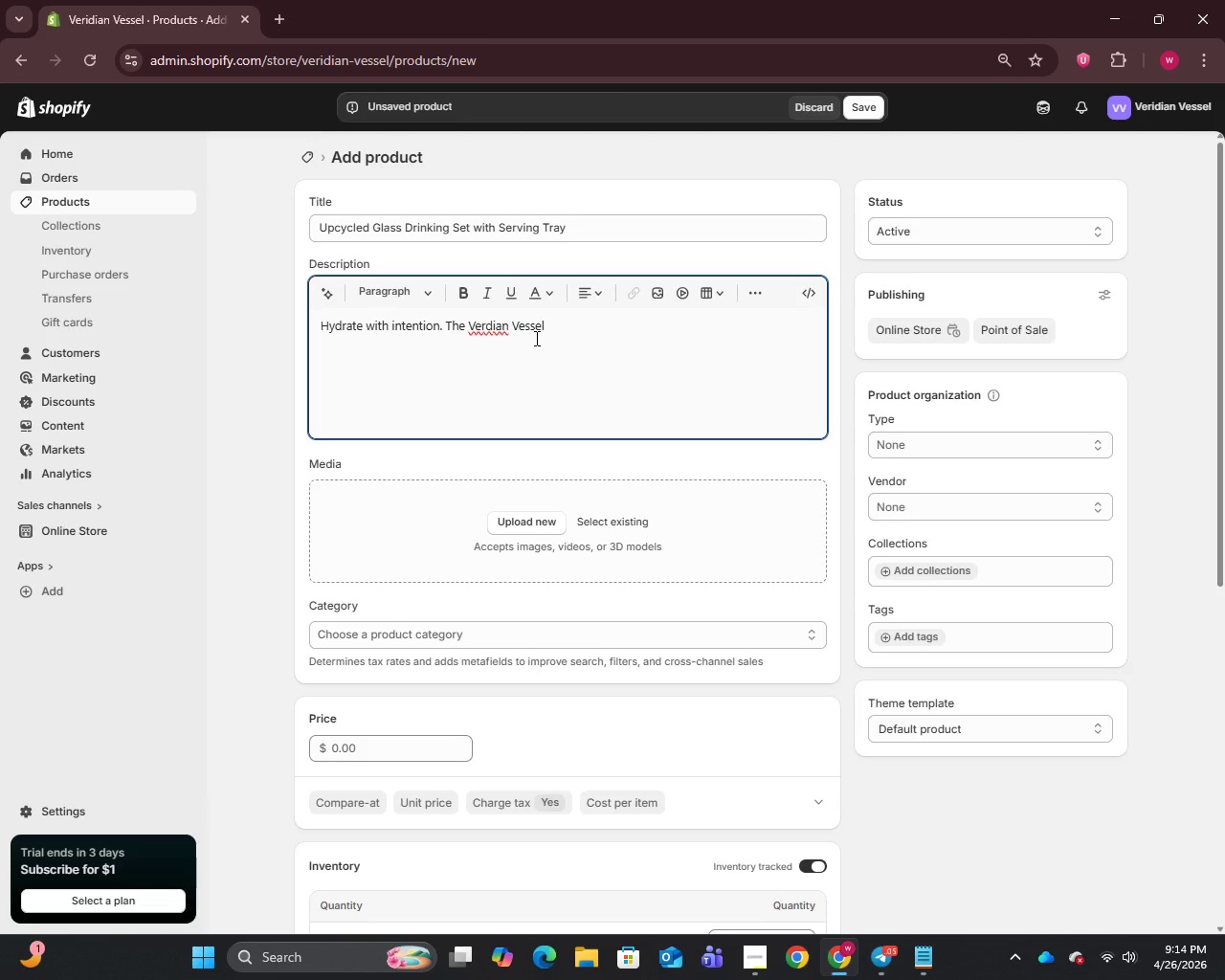 
wait(15.41)
 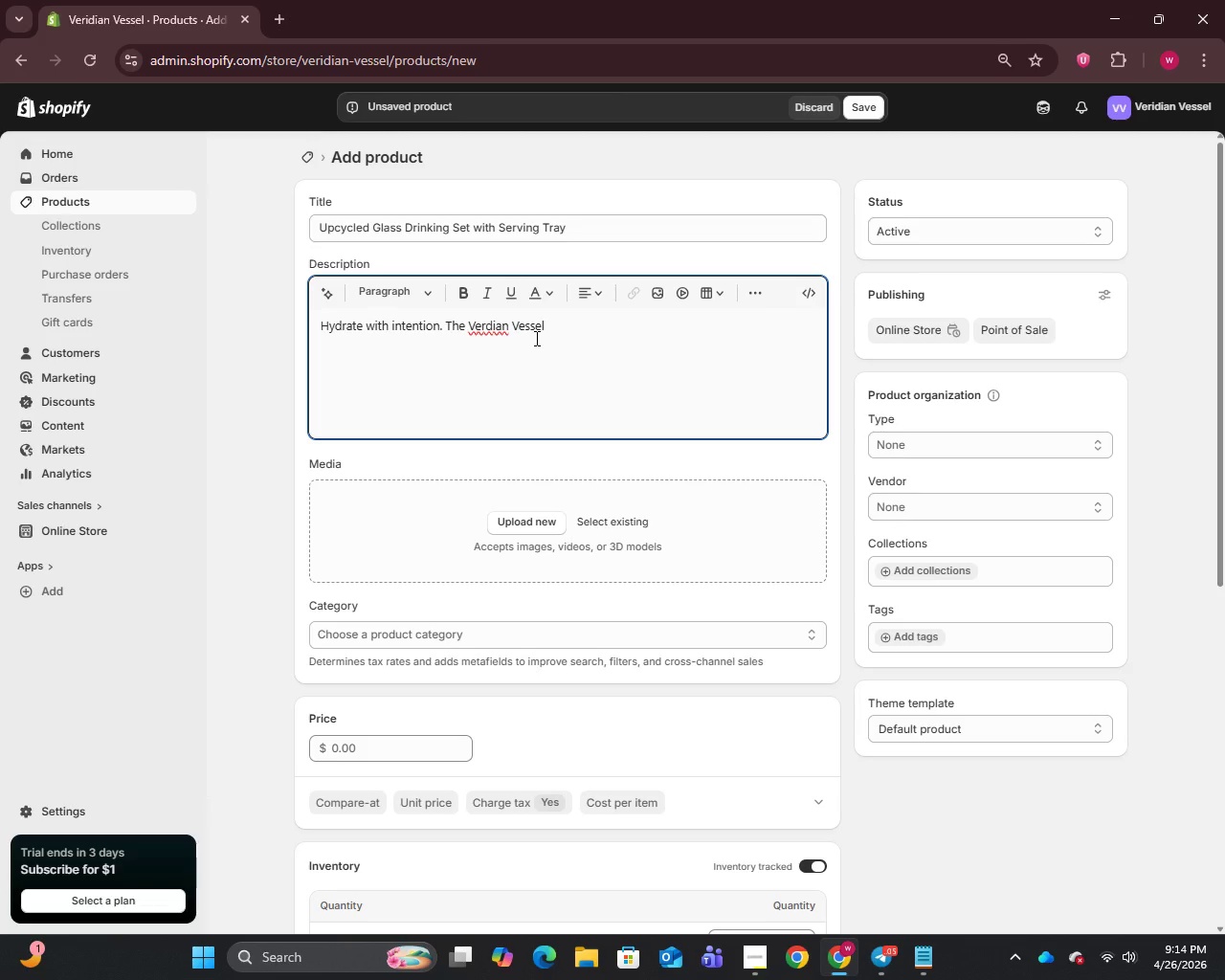 
left_click([490, 329])
 